 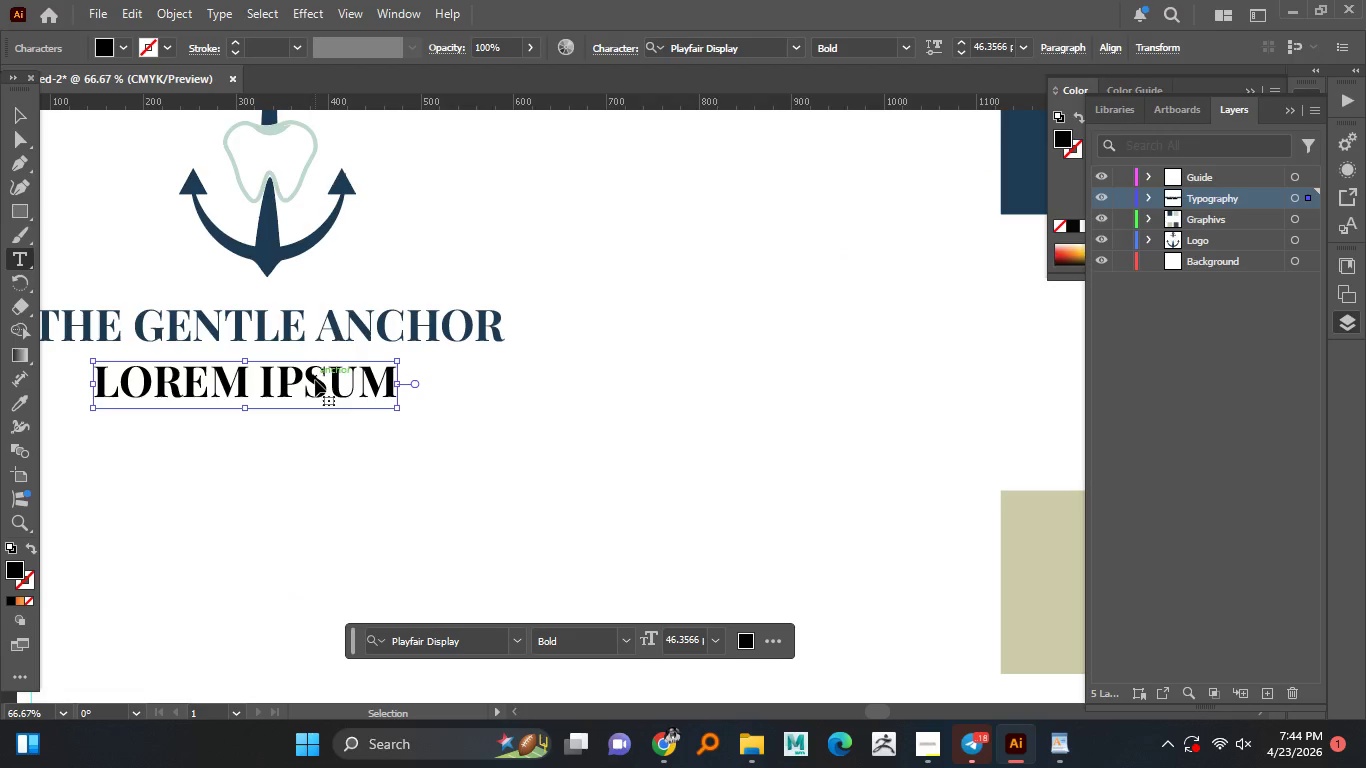 
left_click([313, 381])
 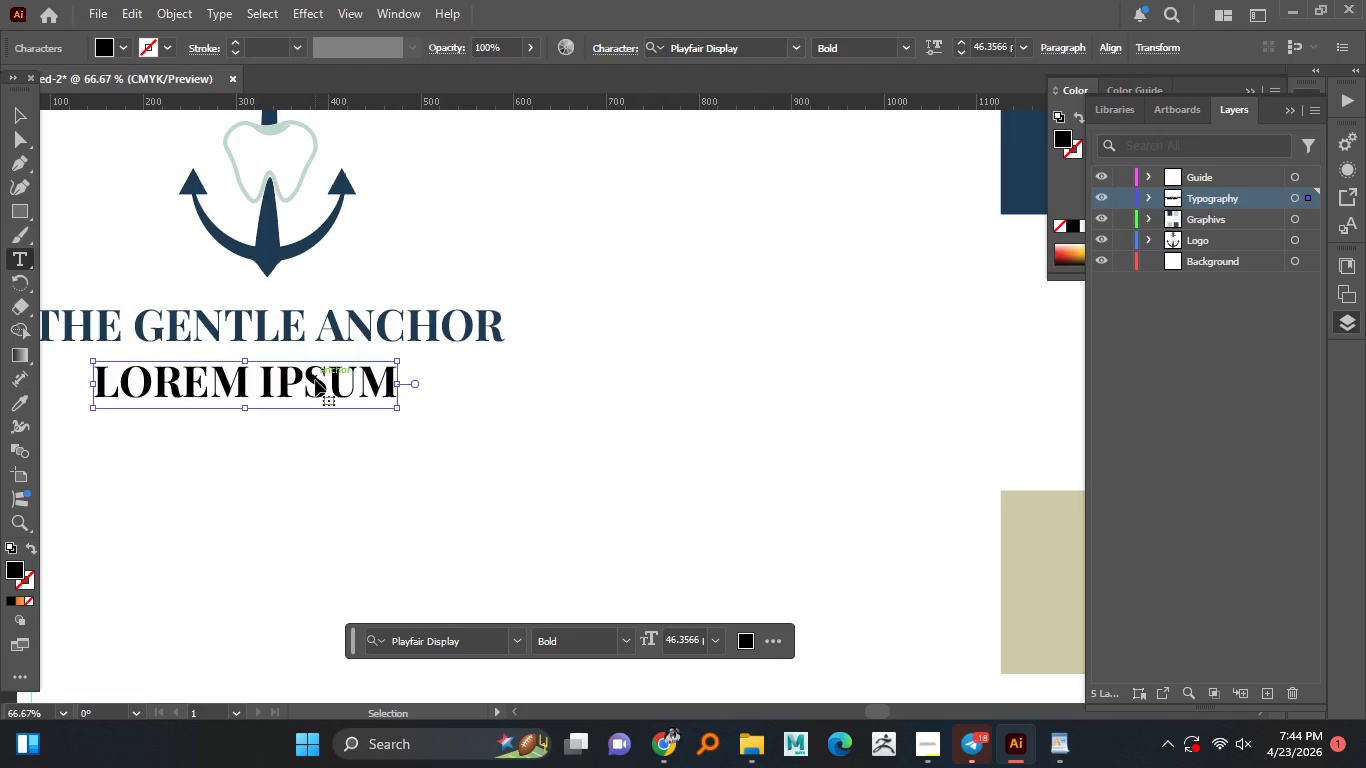 
scroll: coordinate [330, 427], scroll_direction: up, amount: 2.0
 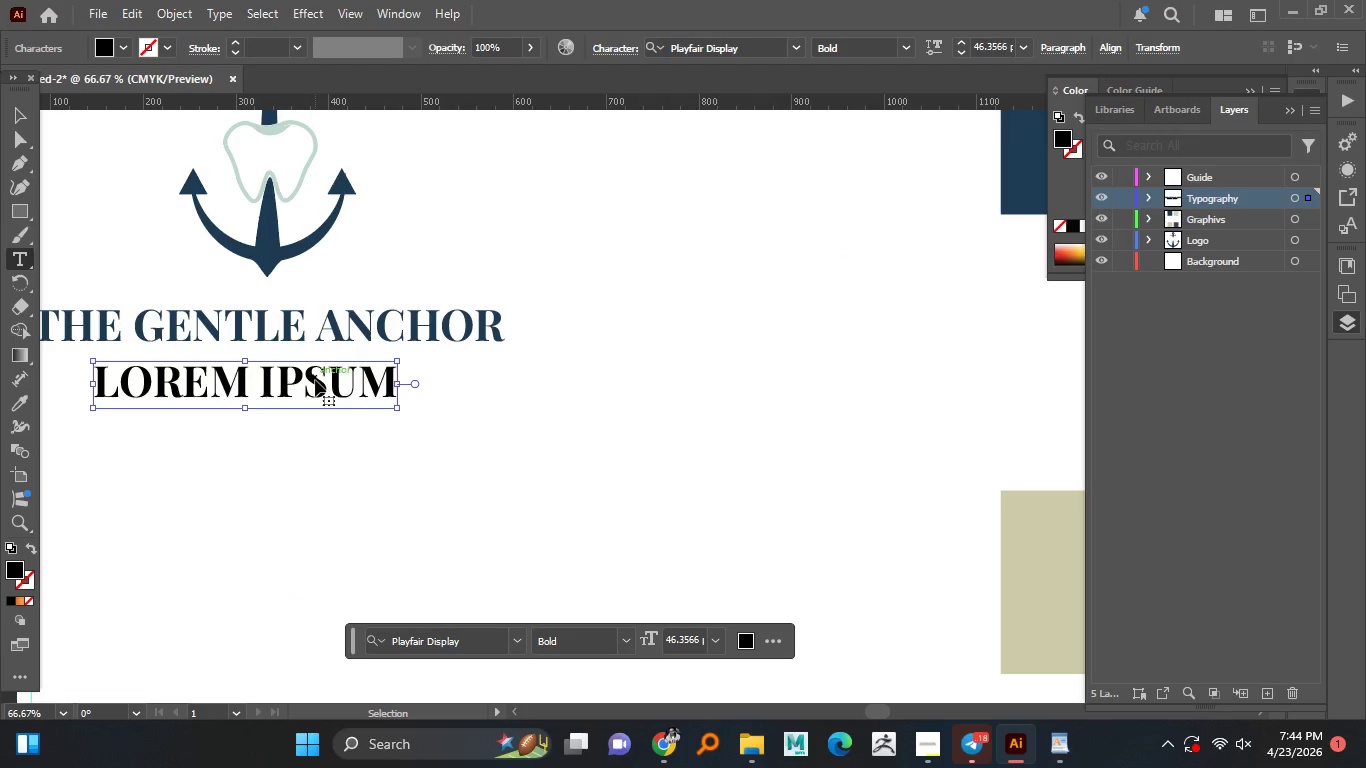 
double_click([313, 381])
 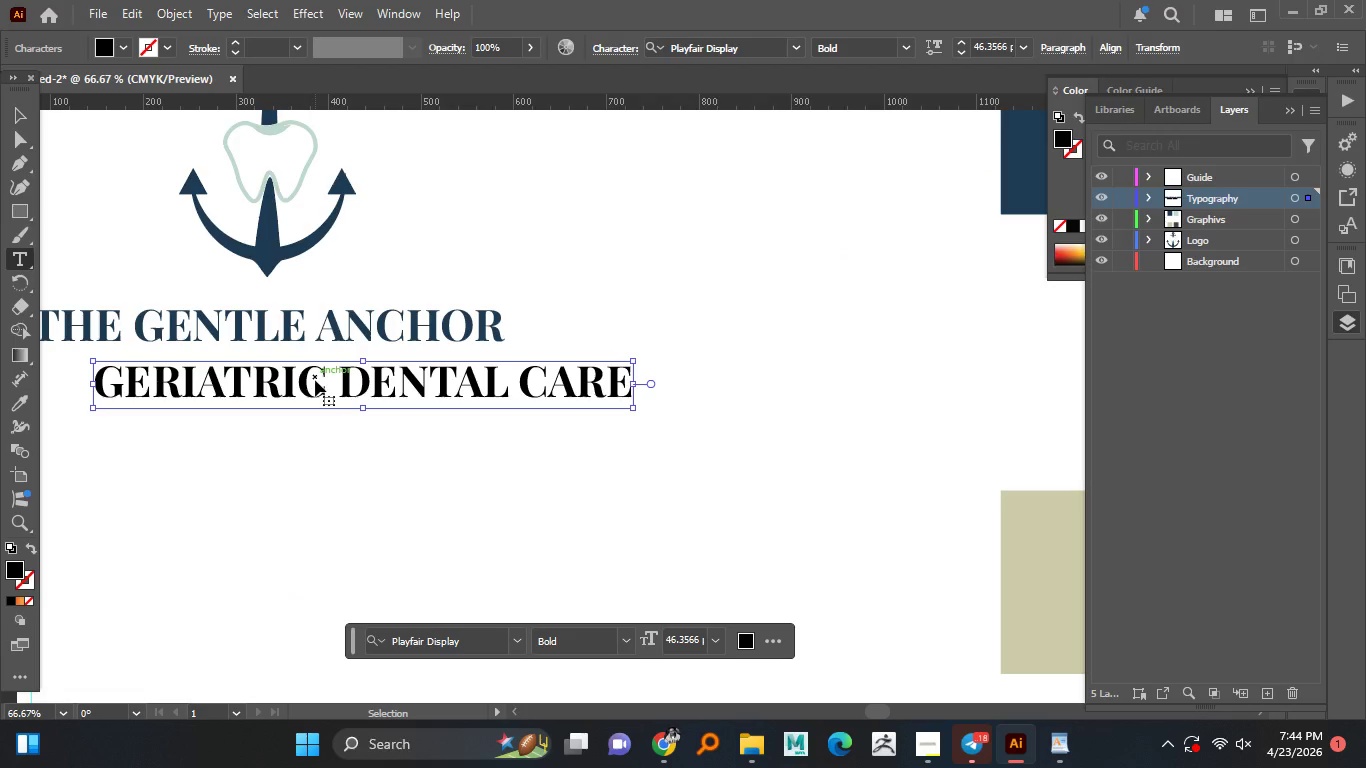 
key(Control+A)
 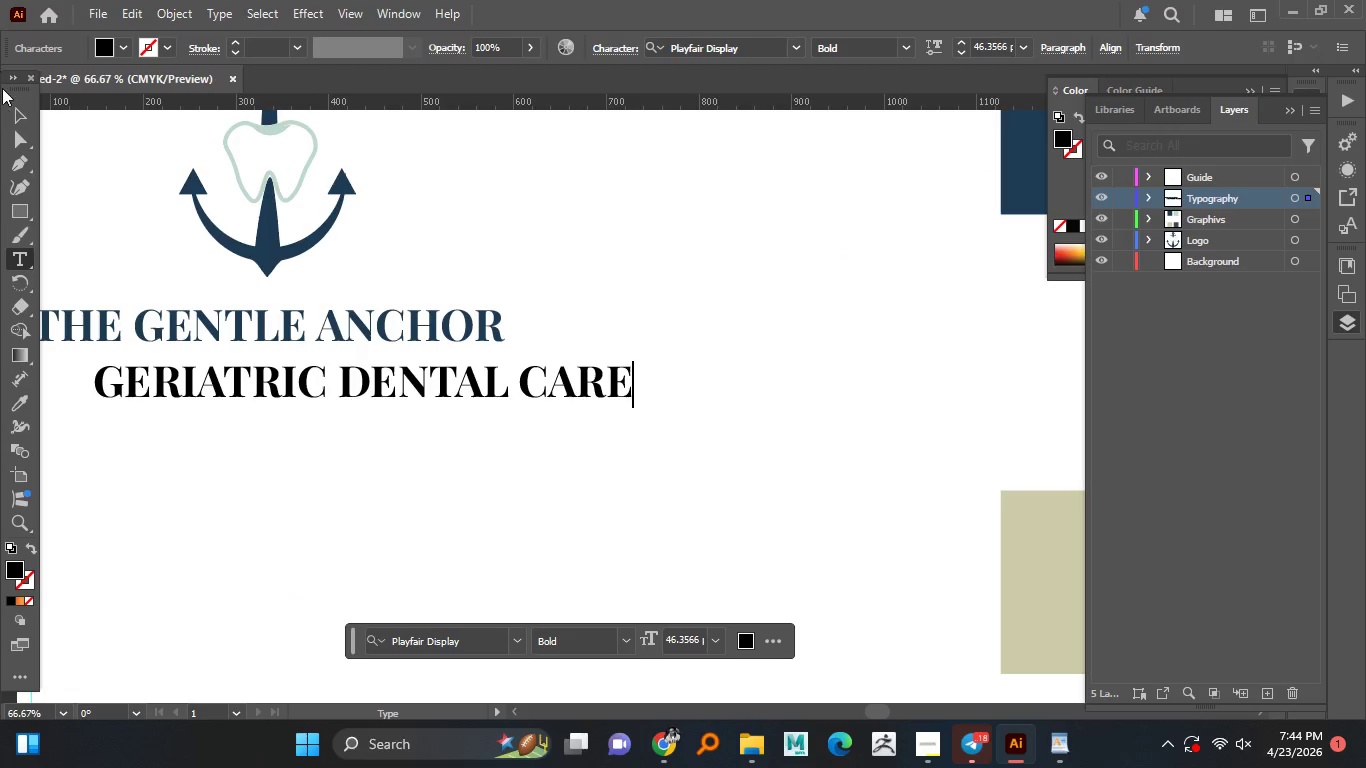 
key(Control+V)
 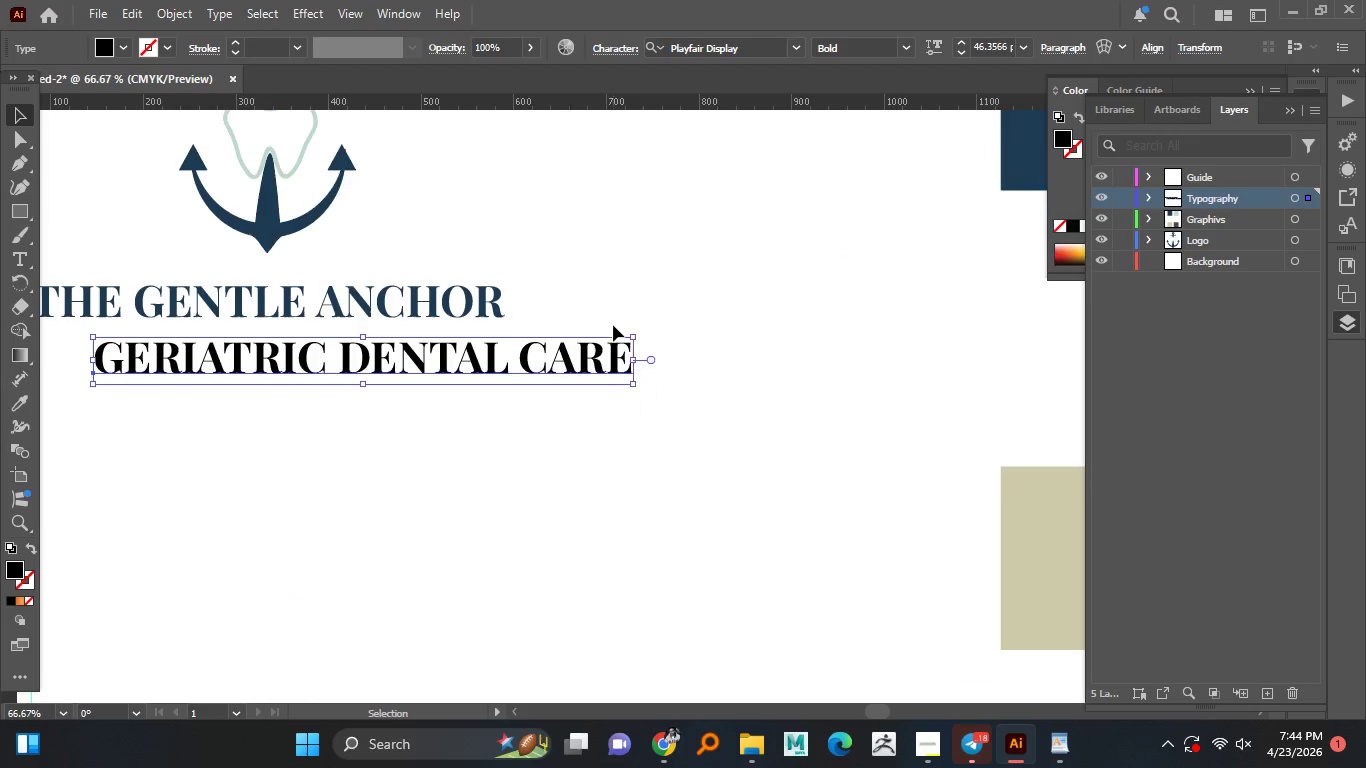 
left_click([9, 109])
 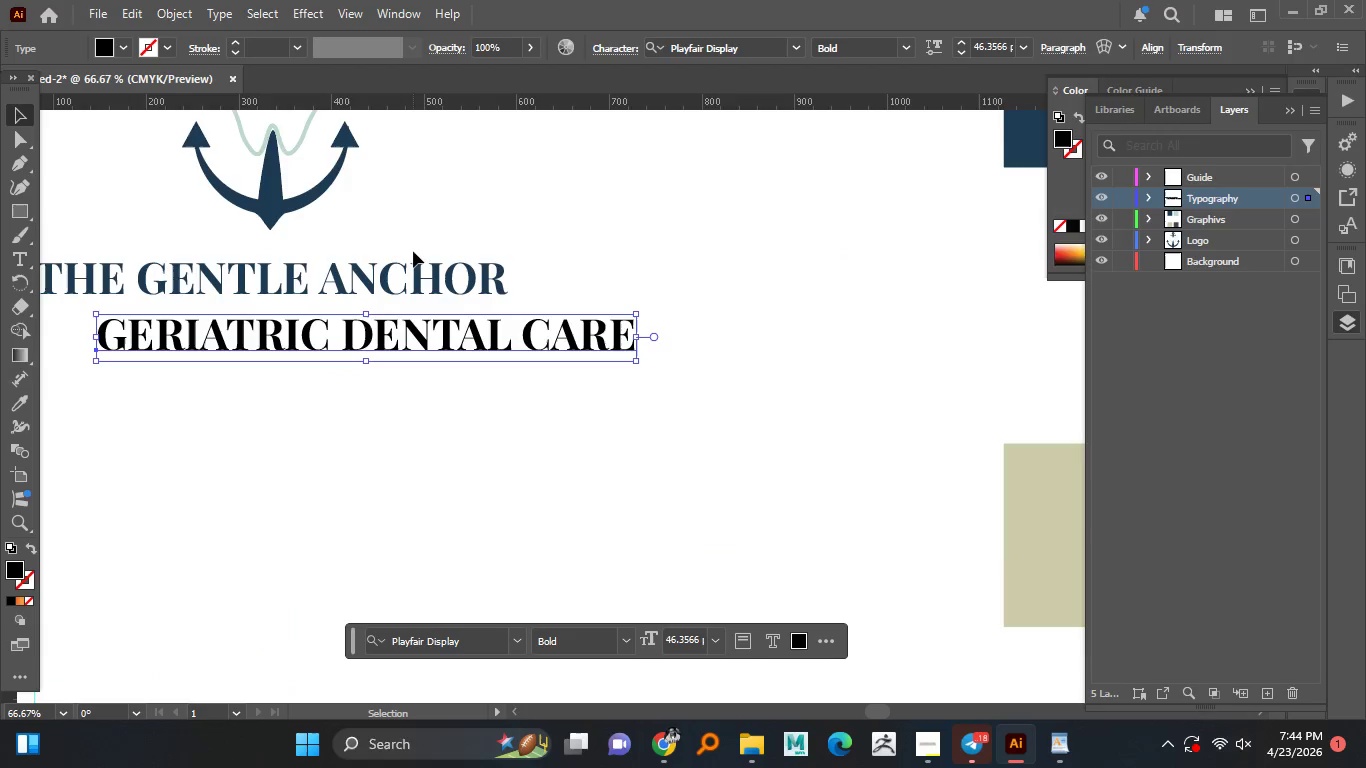 
hold_key(key=MetaLeft, duration=1.38)
scroll: coordinate [613, 325], scroll_direction: none, amount: 0.0
 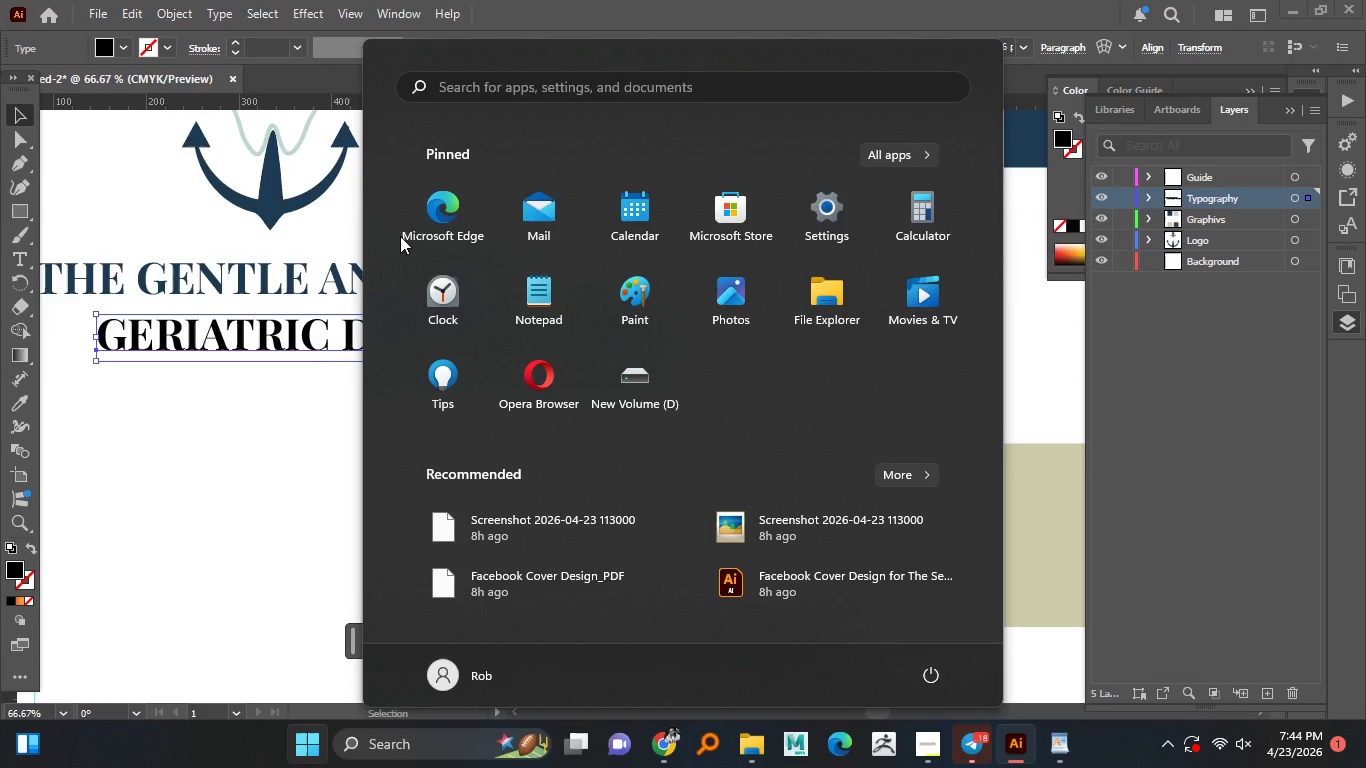 
scroll: coordinate [413, 251], scroll_direction: down, amount: 1.0
 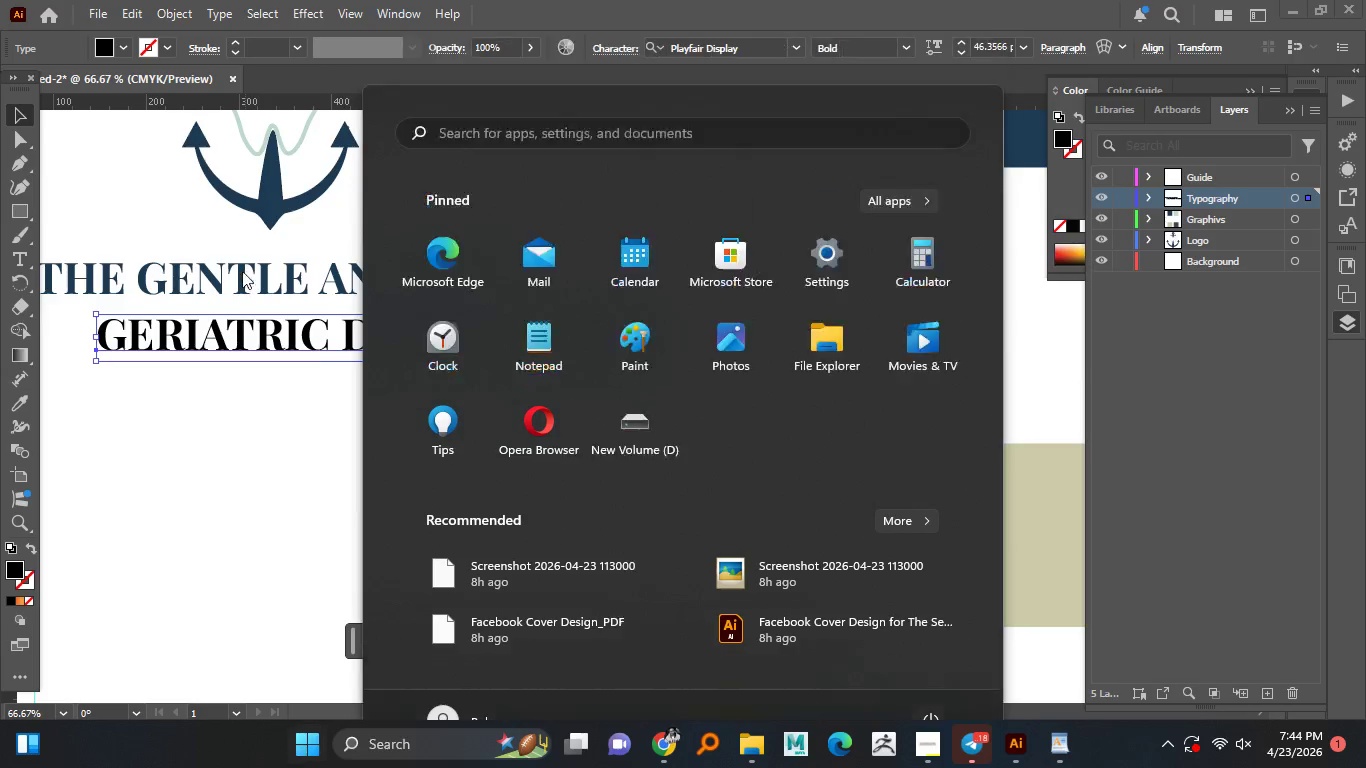 
hold_key(key=AltLeft, duration=0.42)
 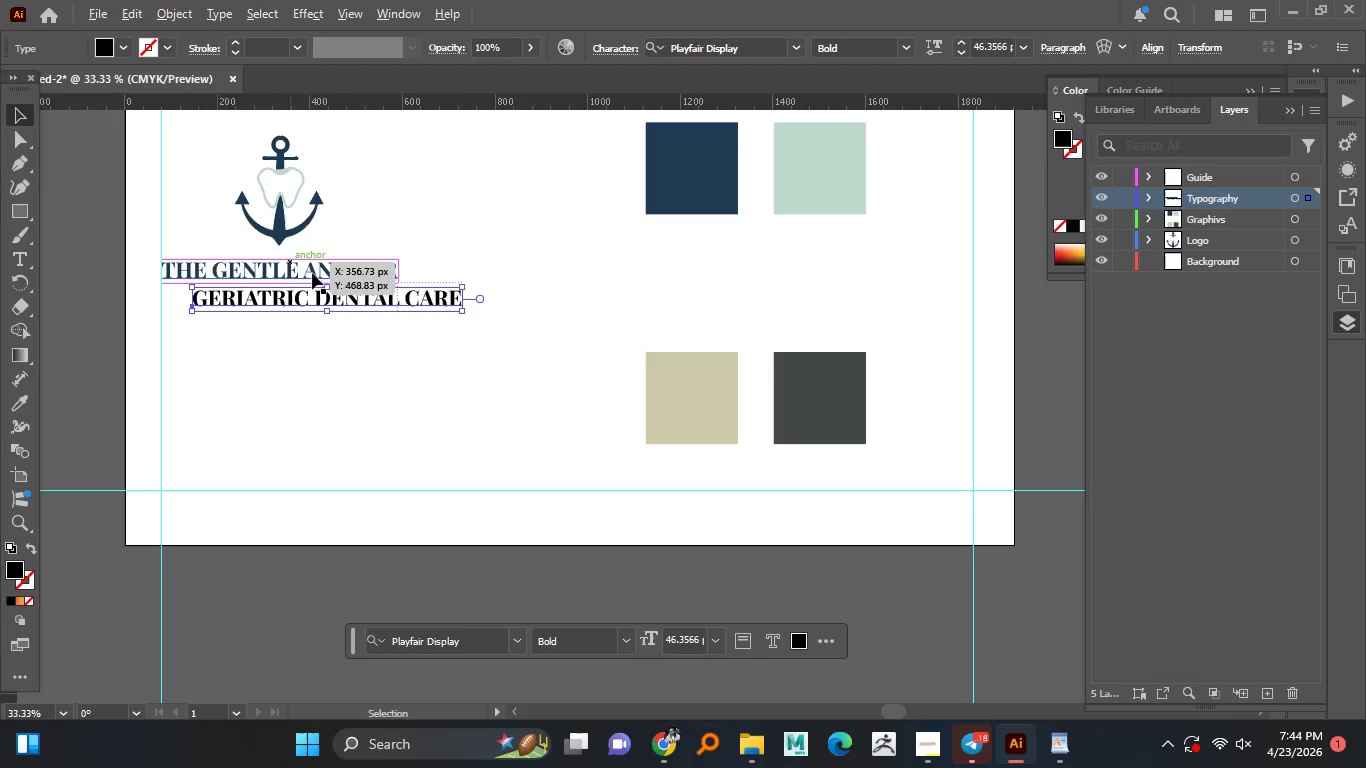 
key(Meta+MetaLeft)
 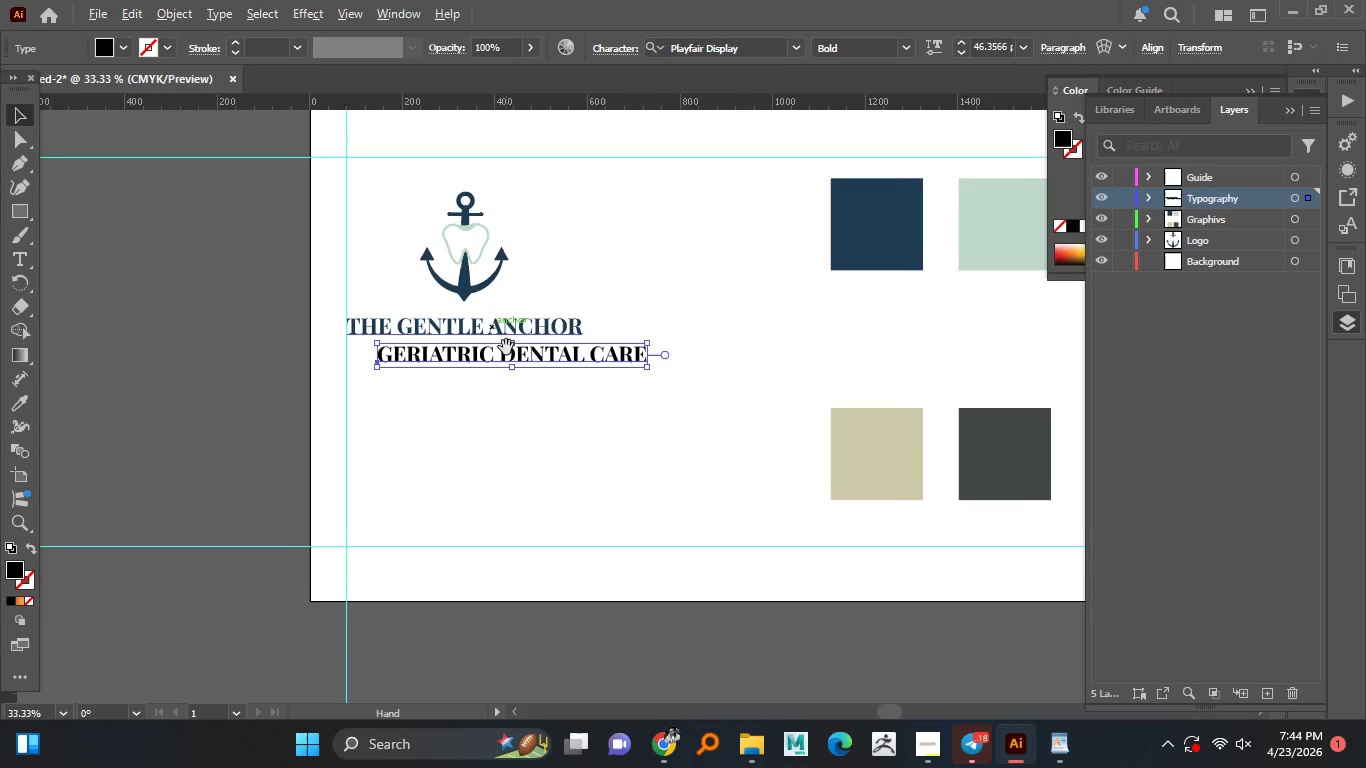 
scroll: coordinate [400, 236], scroll_direction: down, amount: 1.0
 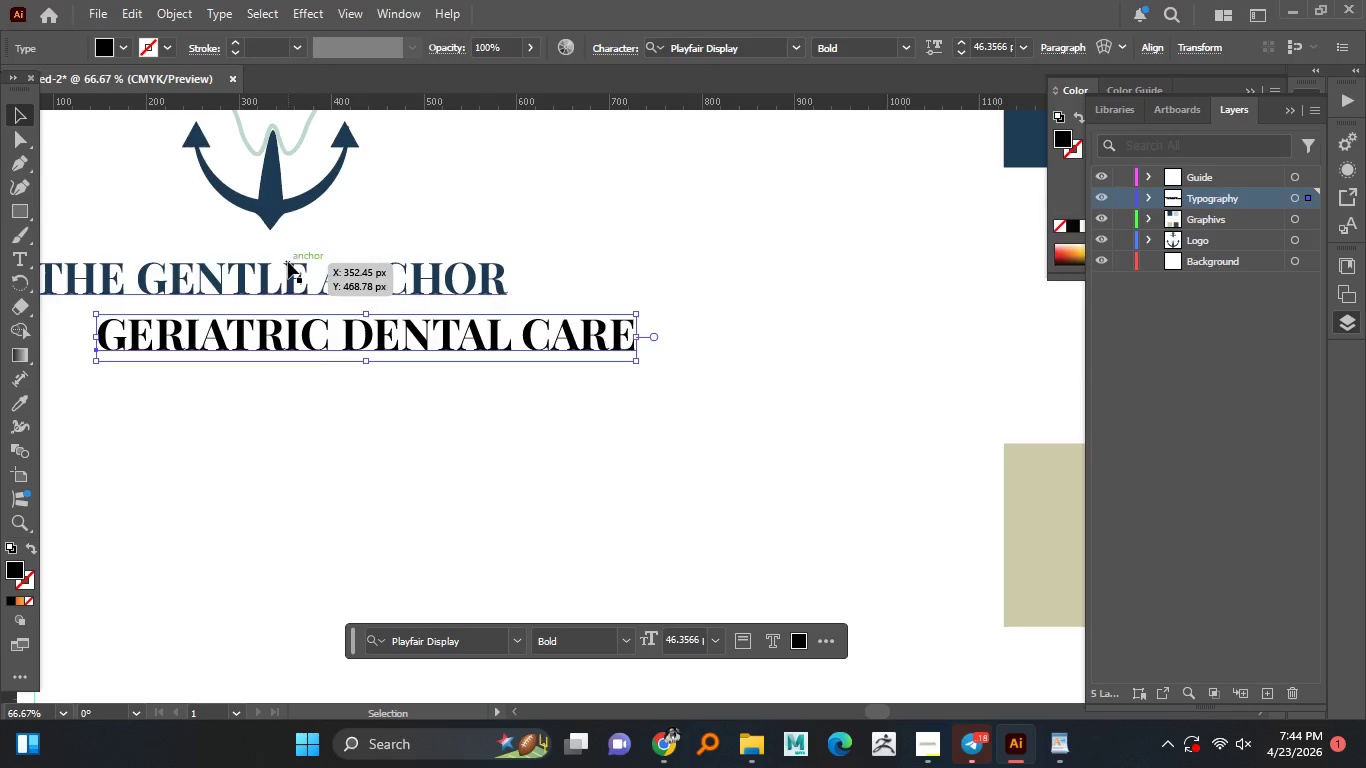 
hold_key(key=AltLeft, duration=1.51)
scroll: coordinate [290, 262], scroll_direction: down, amount: 2.0
 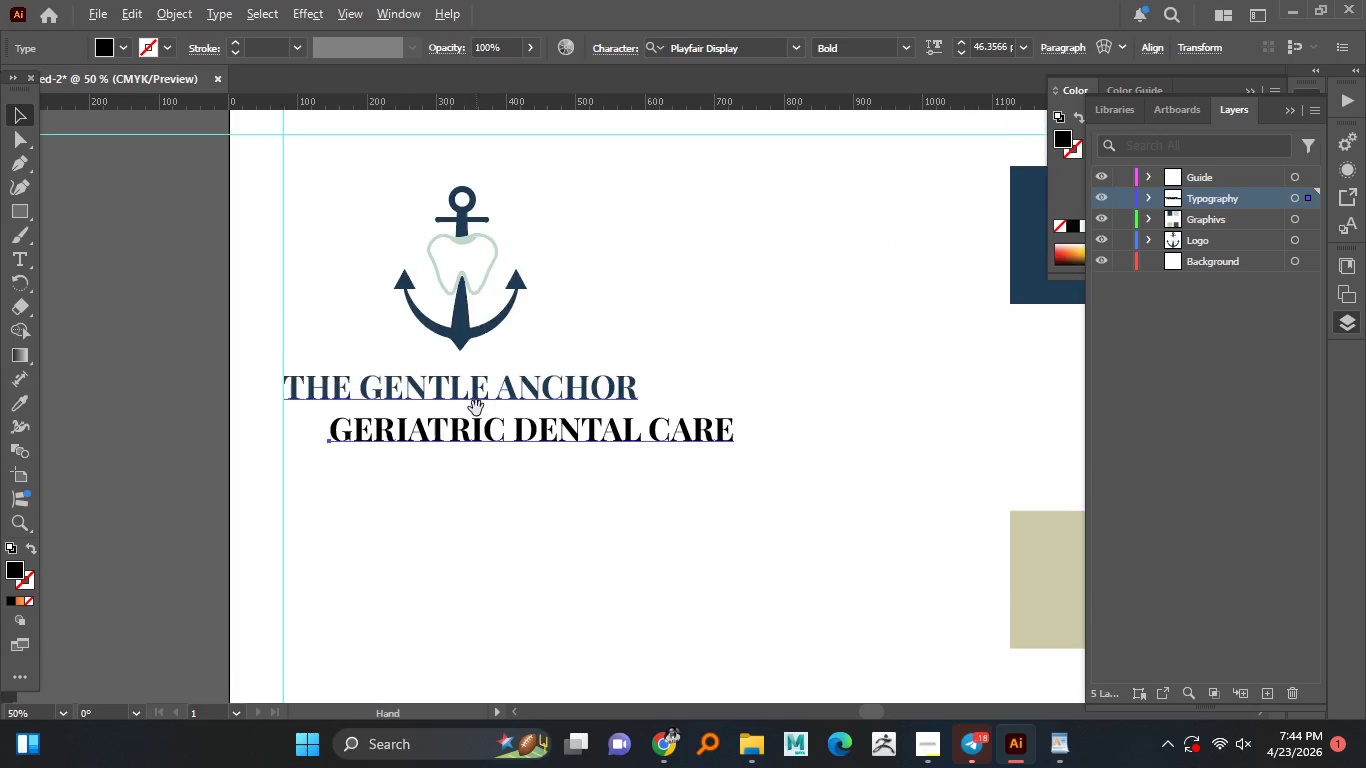 
hold_key(key=AltLeft, duration=0.69)
 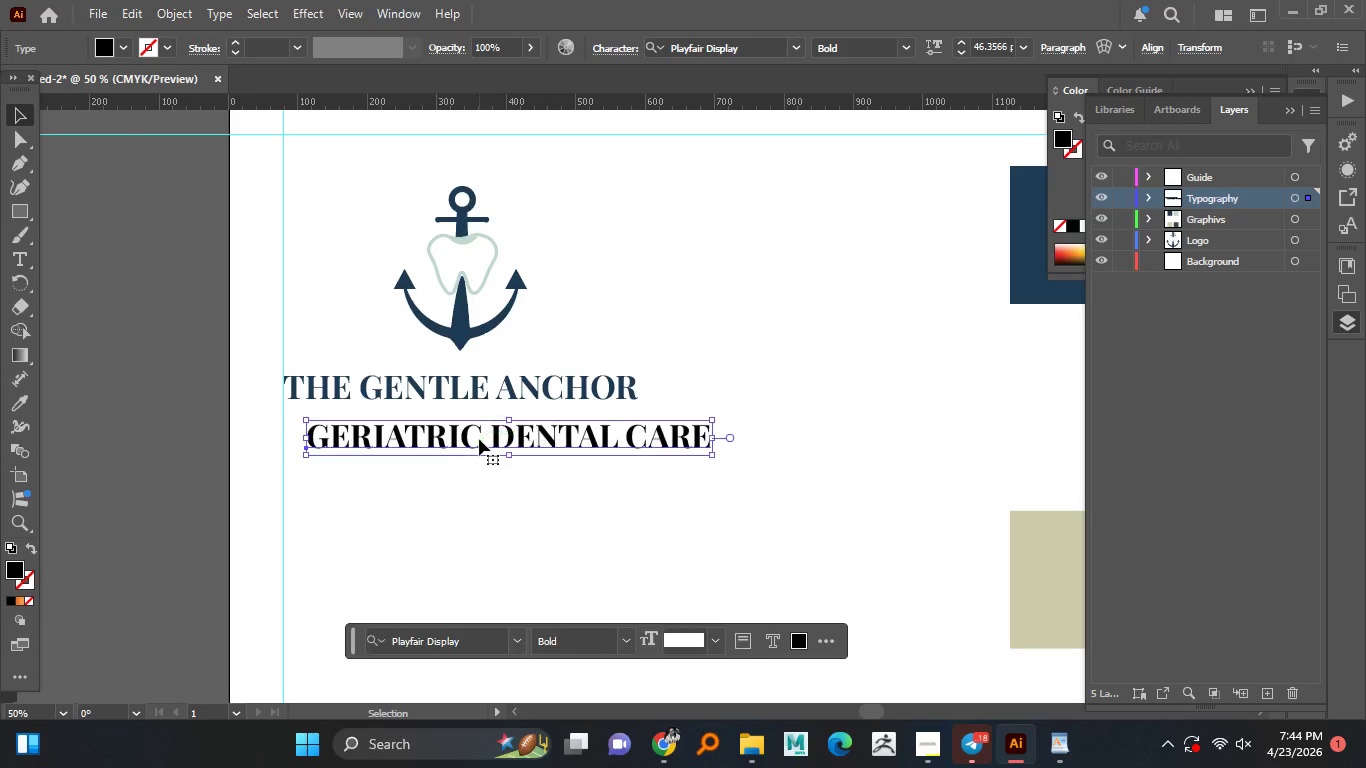 
scroll: coordinate [486, 353], scroll_direction: none, amount: 0.0
 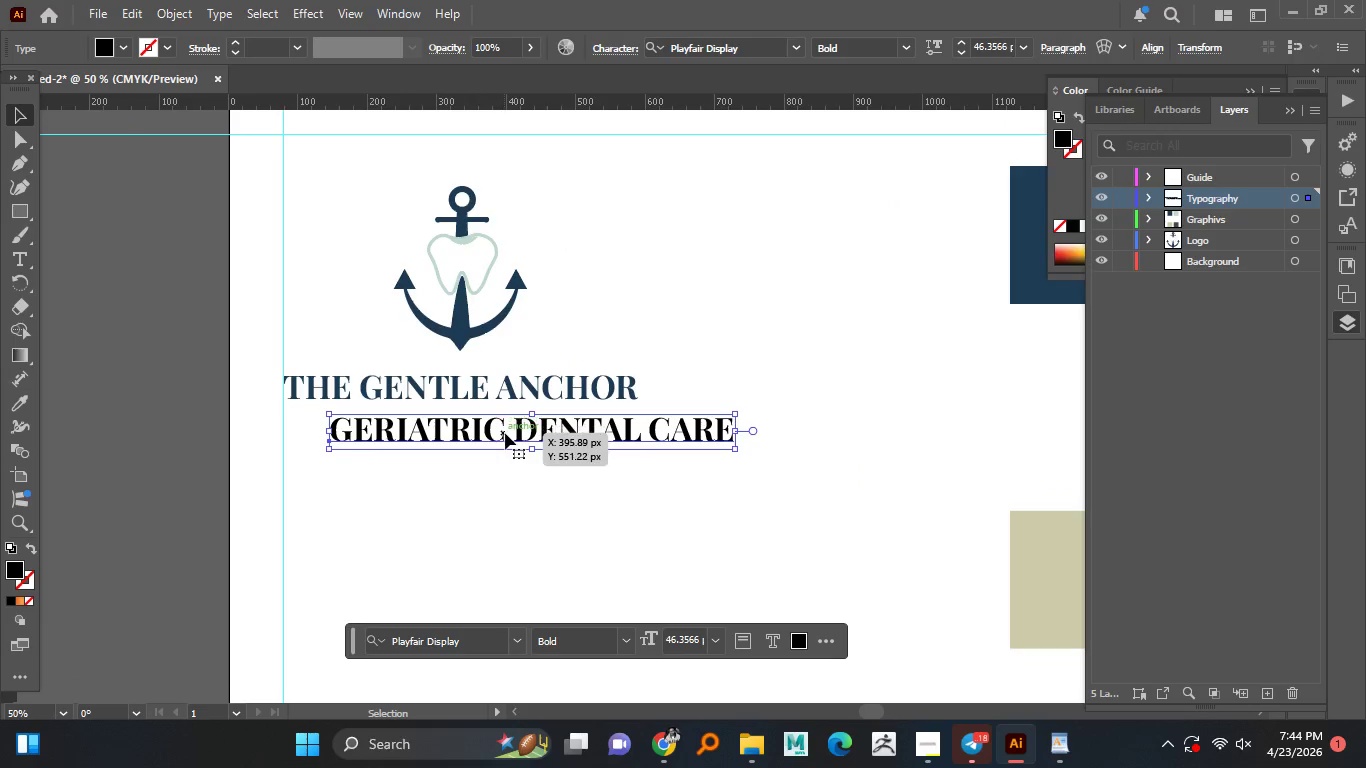 
left_click_drag(start_coordinate=[505, 433], to_coordinate=[479, 439])
 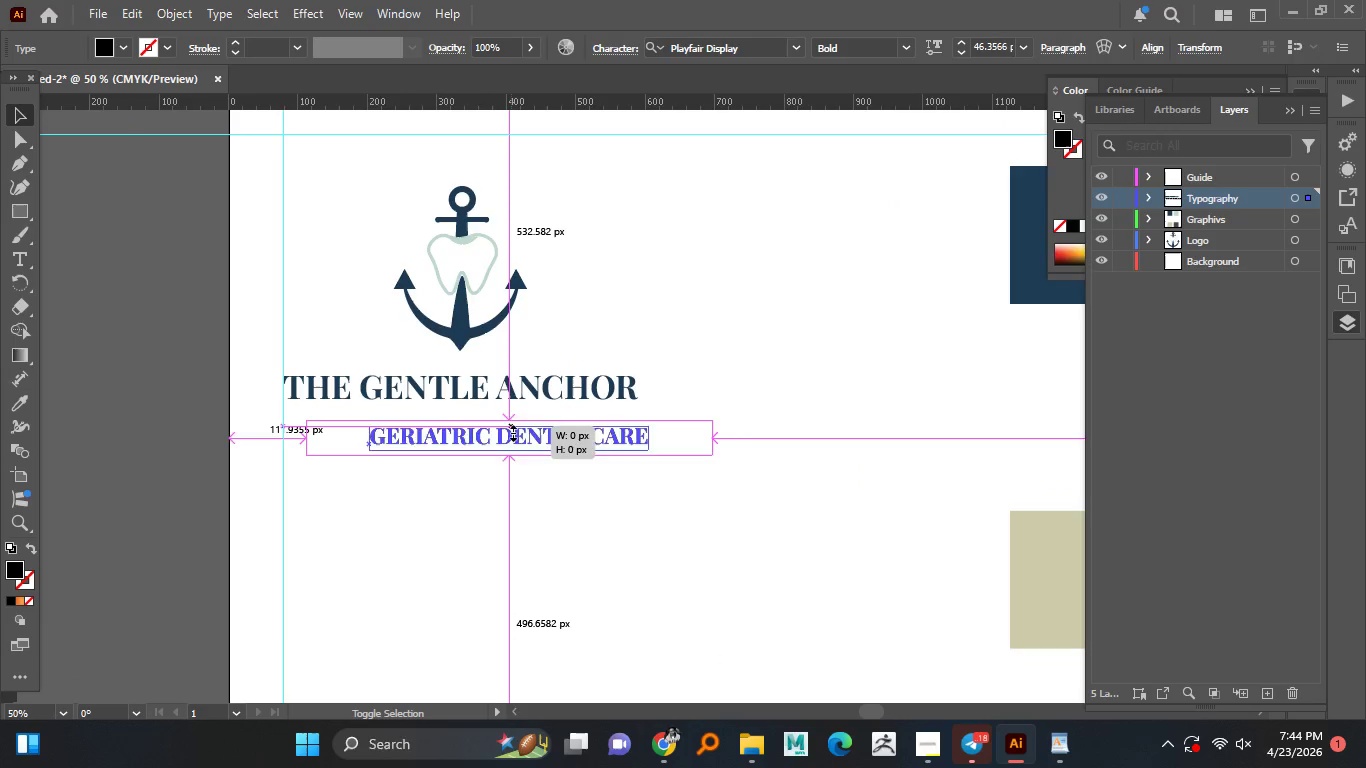 
hold_key(key=AltLeft, duration=2.59)
hold_key(key=ShiftLeft, duration=1.5)
left_click_drag(start_coordinate=[509, 419], to_coordinate=[512, 430])
 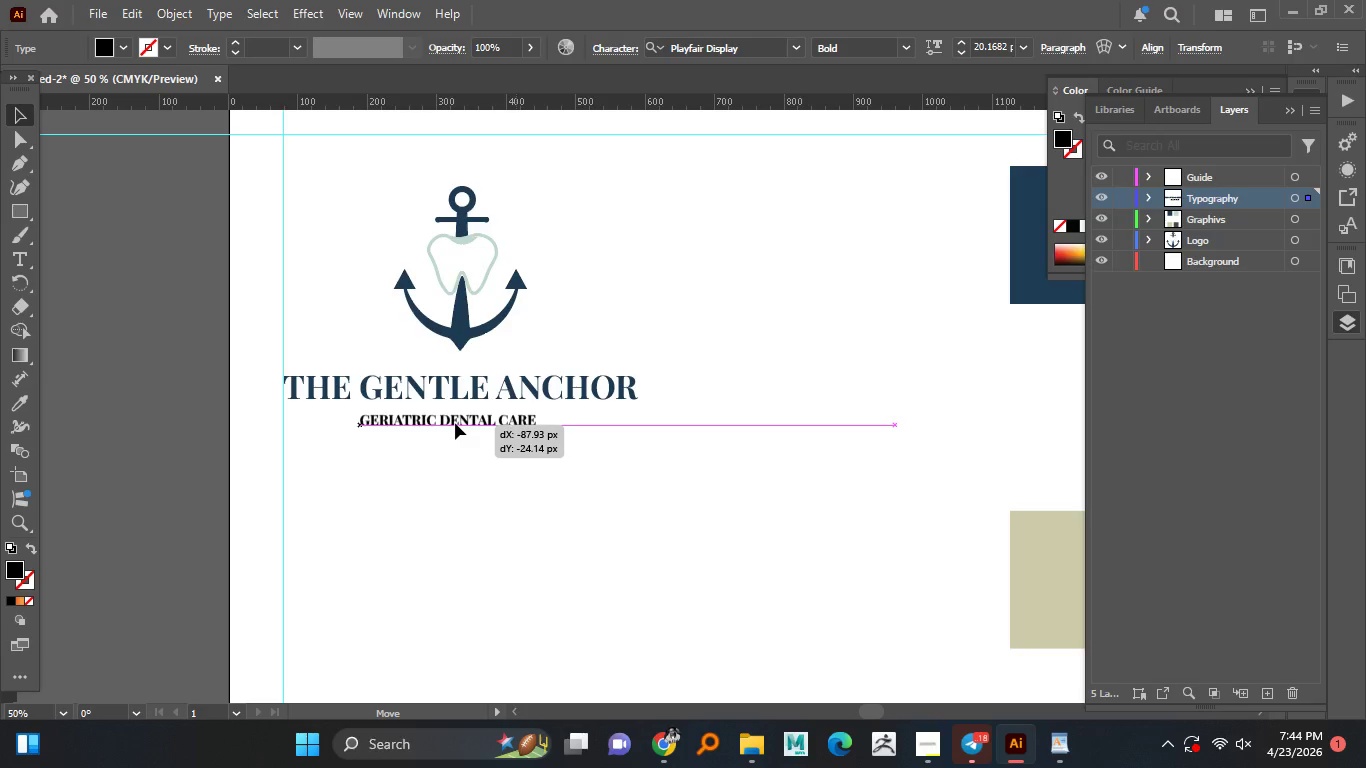 
hold_key(key=ShiftLeft, duration=0.7)
 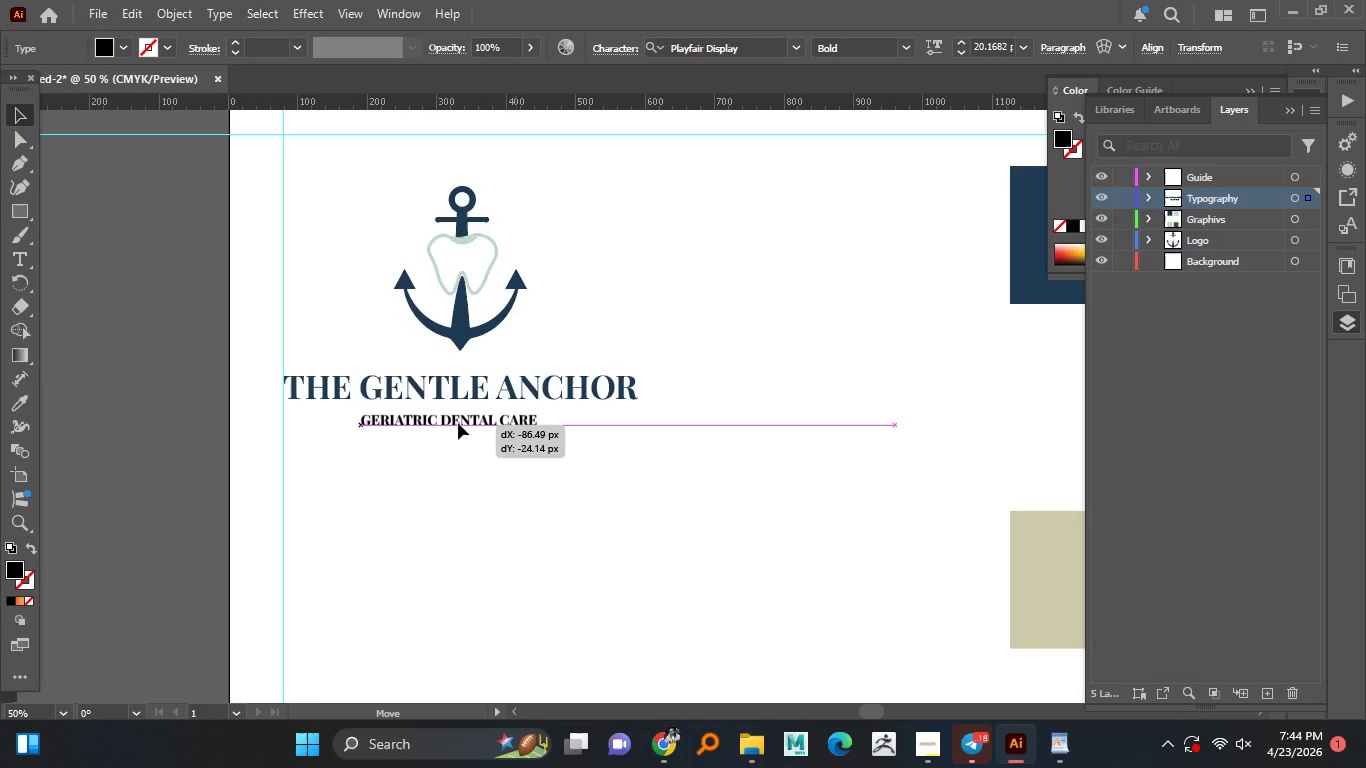 
left_click_drag(start_coordinate=[516, 441], to_coordinate=[458, 423])
 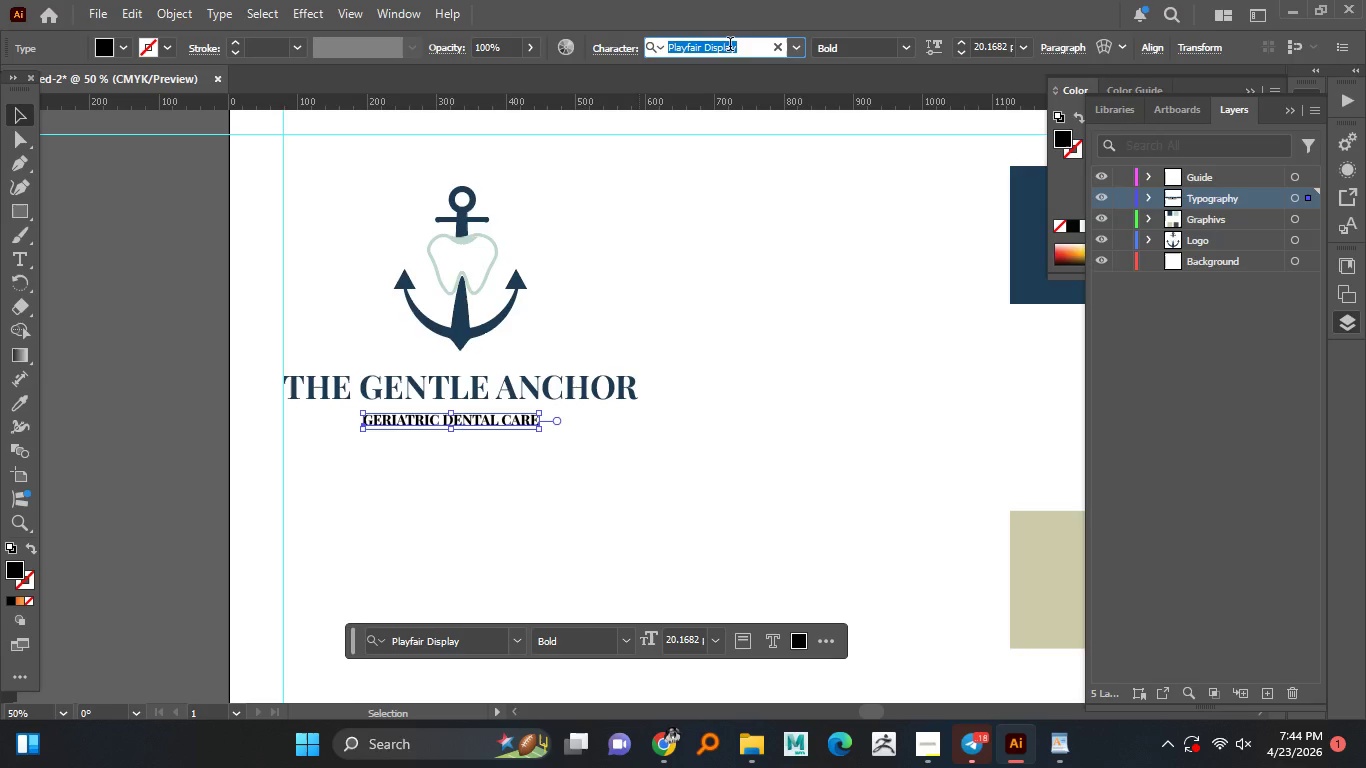 
left_click([730, 46])
 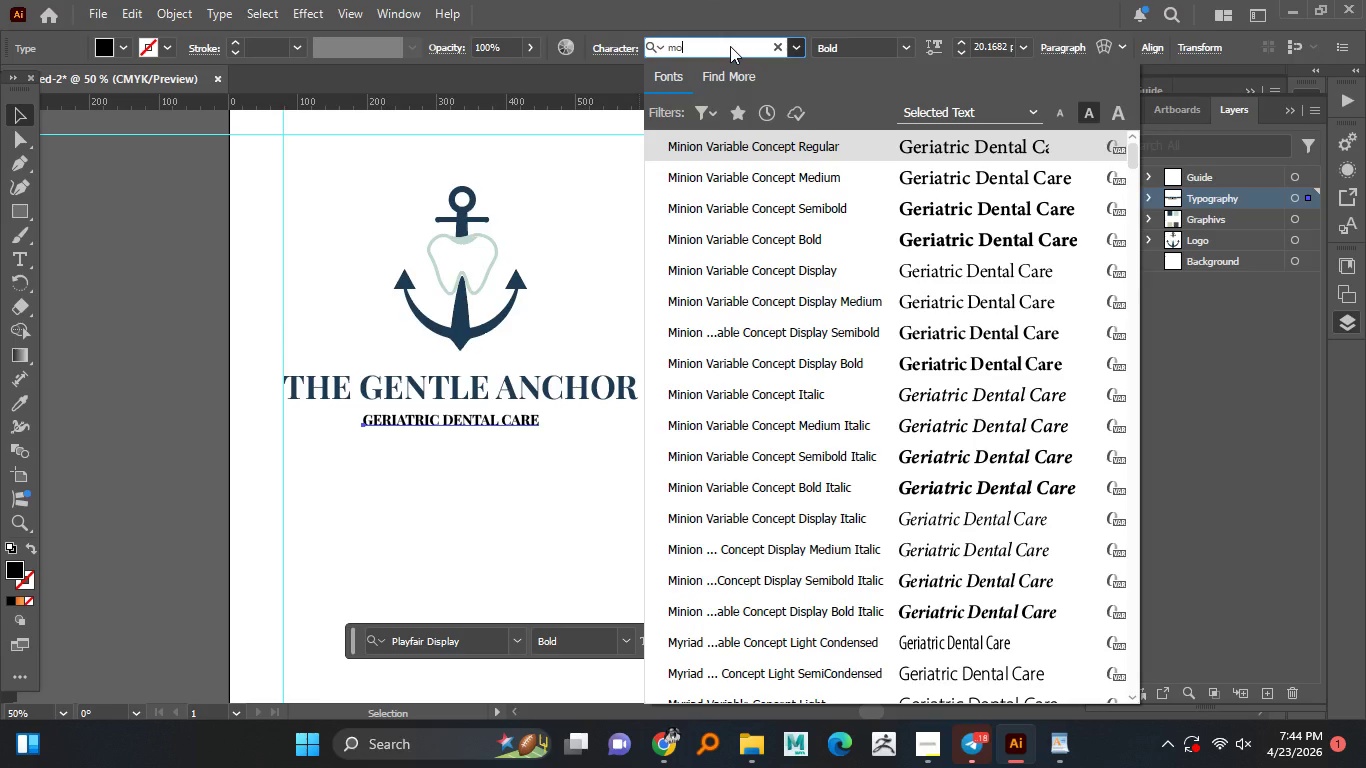 
type(mono)
 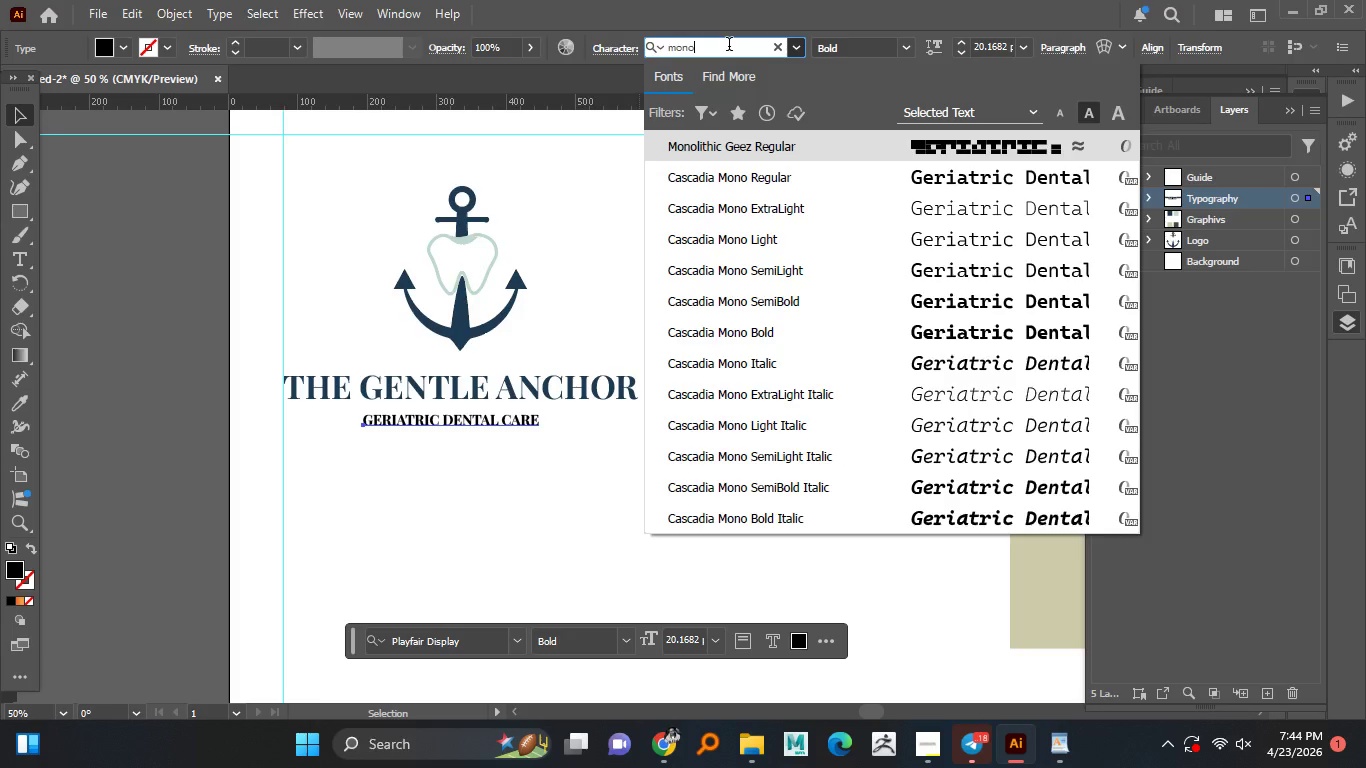 
wait(7.42)
 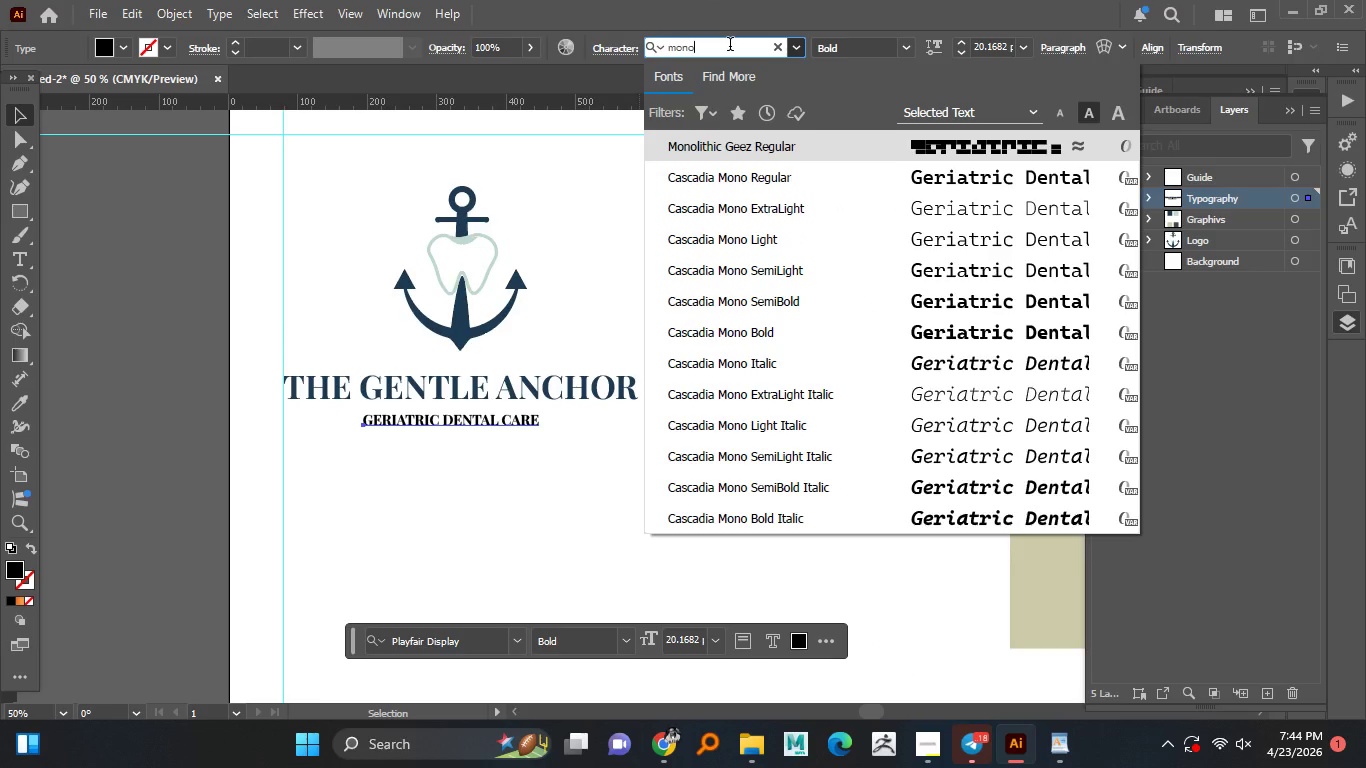 
key(Backspace)
 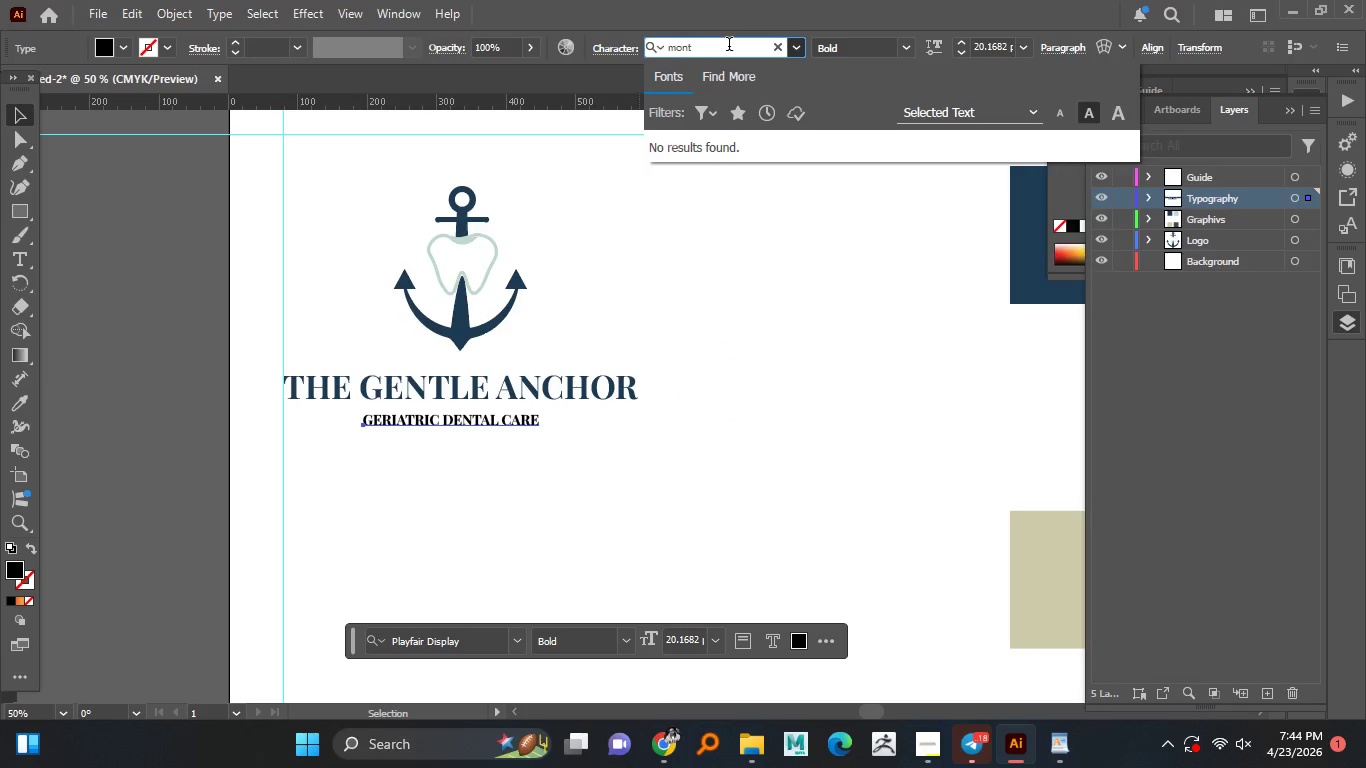 
key(T)
 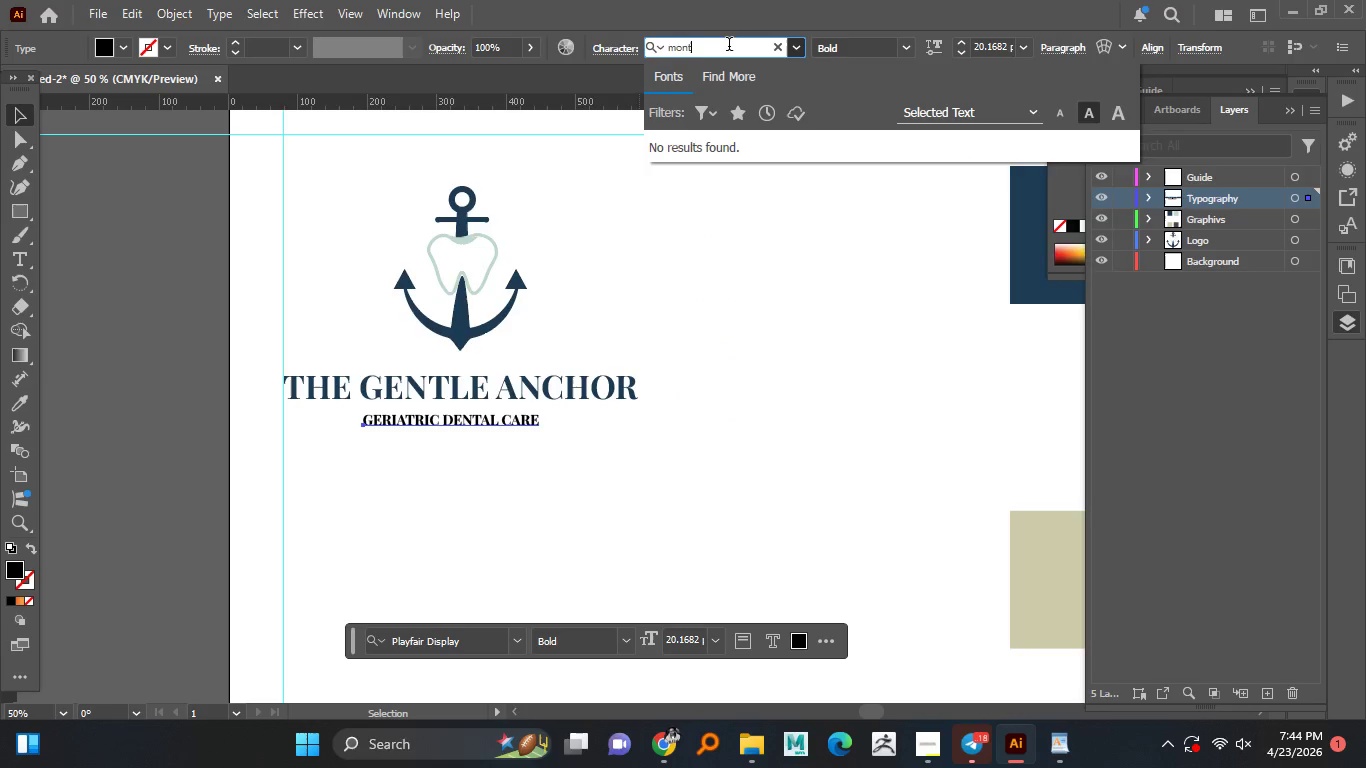 
key(Control+A)
 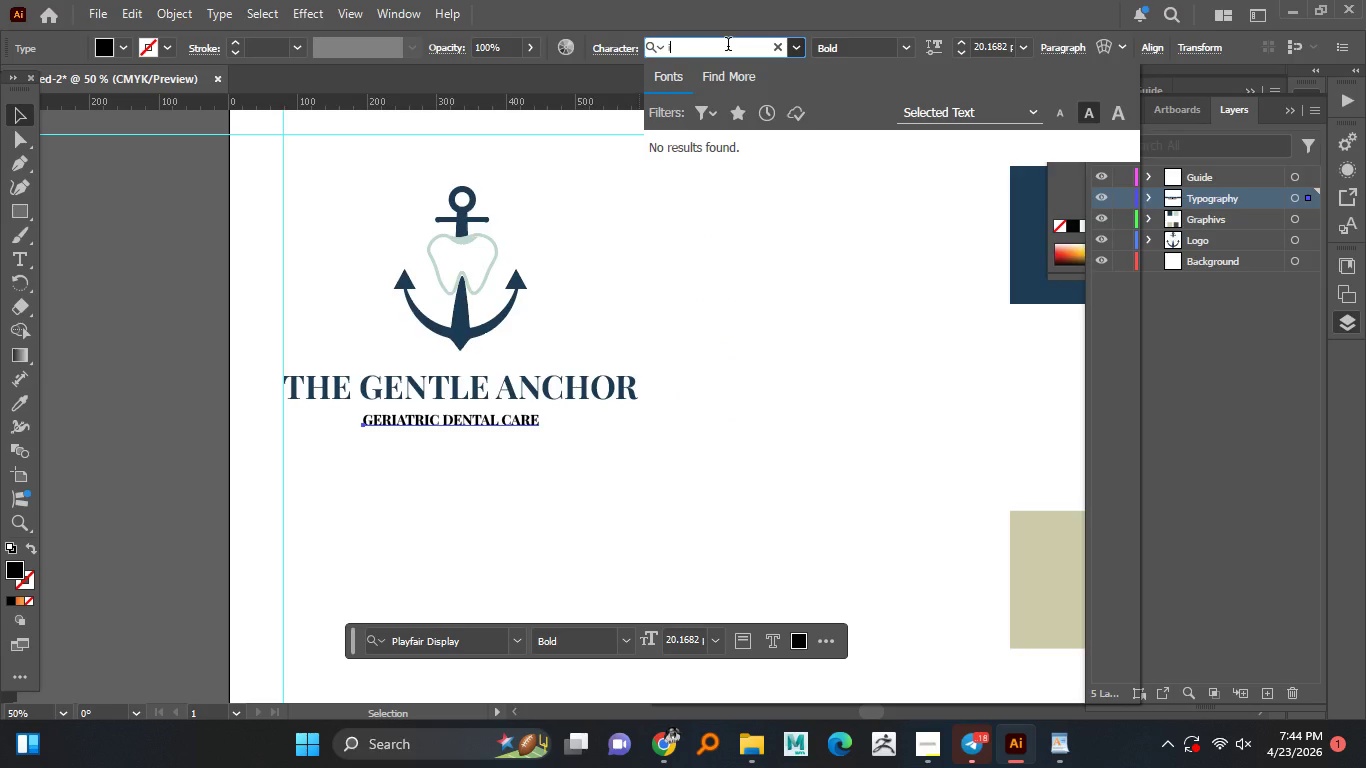 
type(inter)
 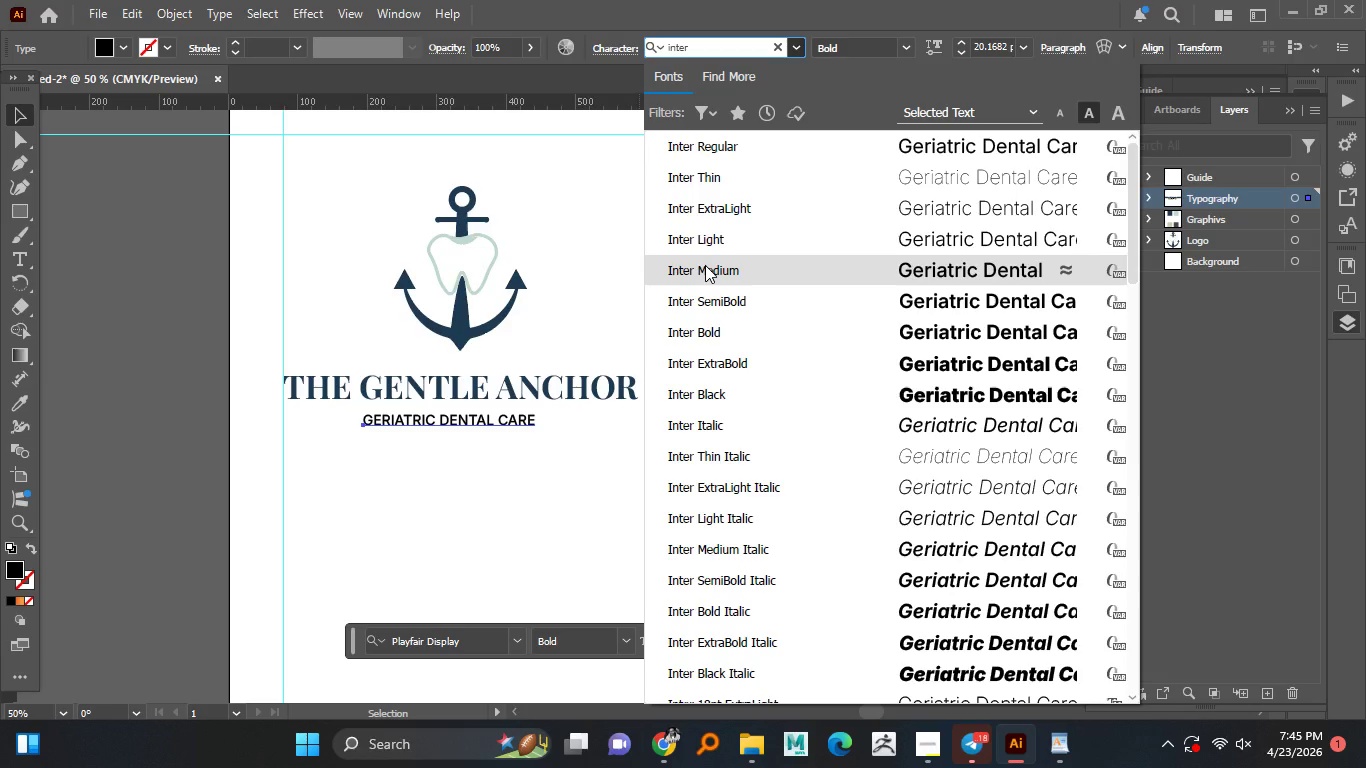 
wait(9.11)
 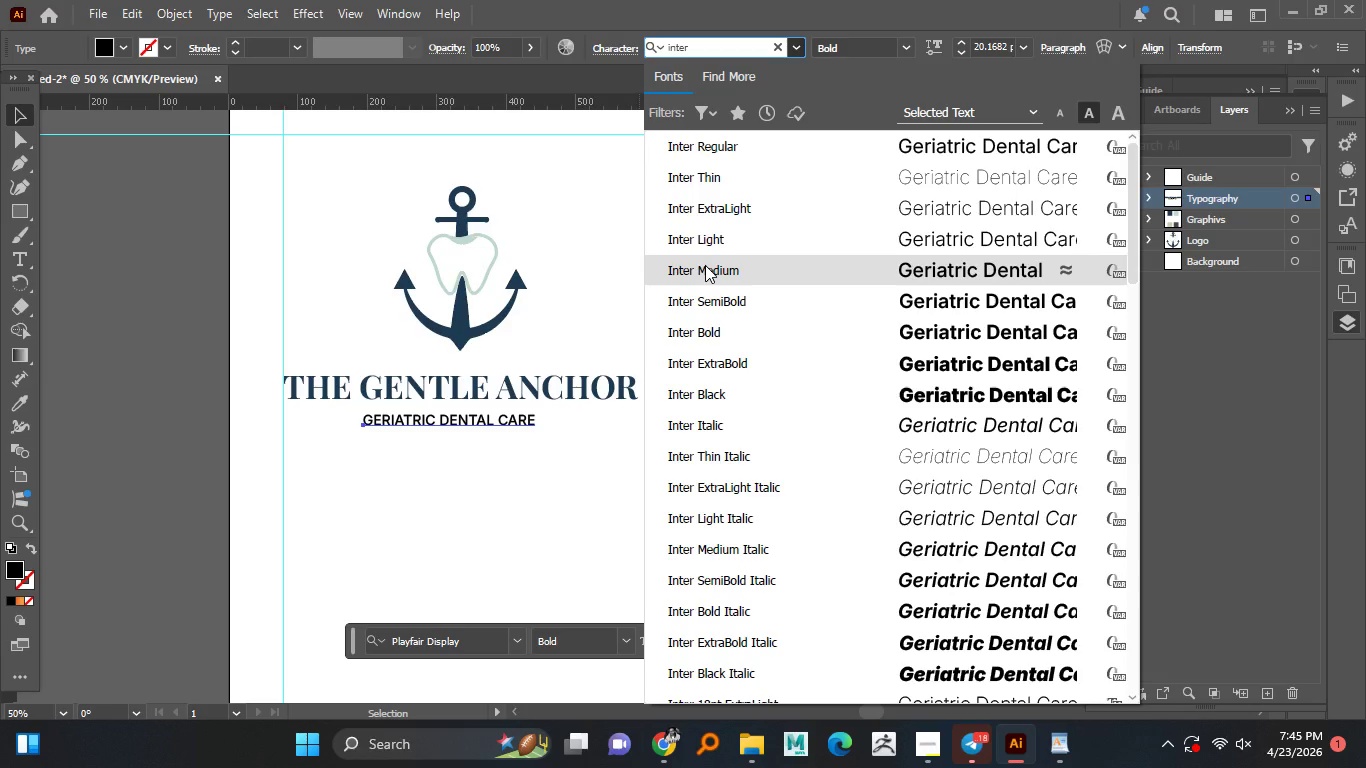 
left_click([704, 150])
 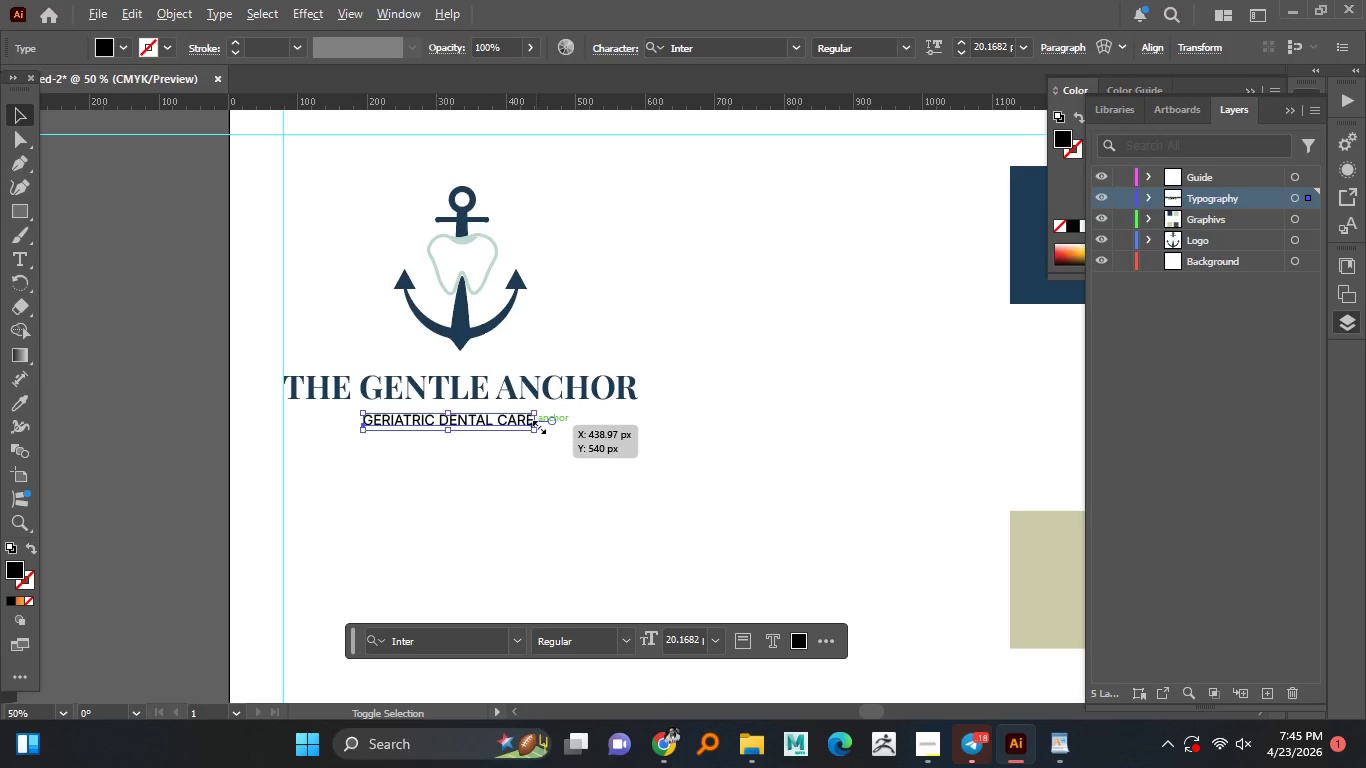 
hold_key(key=AltLeft, duration=3.41)
hold_key(key=ShiftLeft, duration=1.52)
left_click_drag(start_coordinate=[537, 425], to_coordinate=[557, 435])
 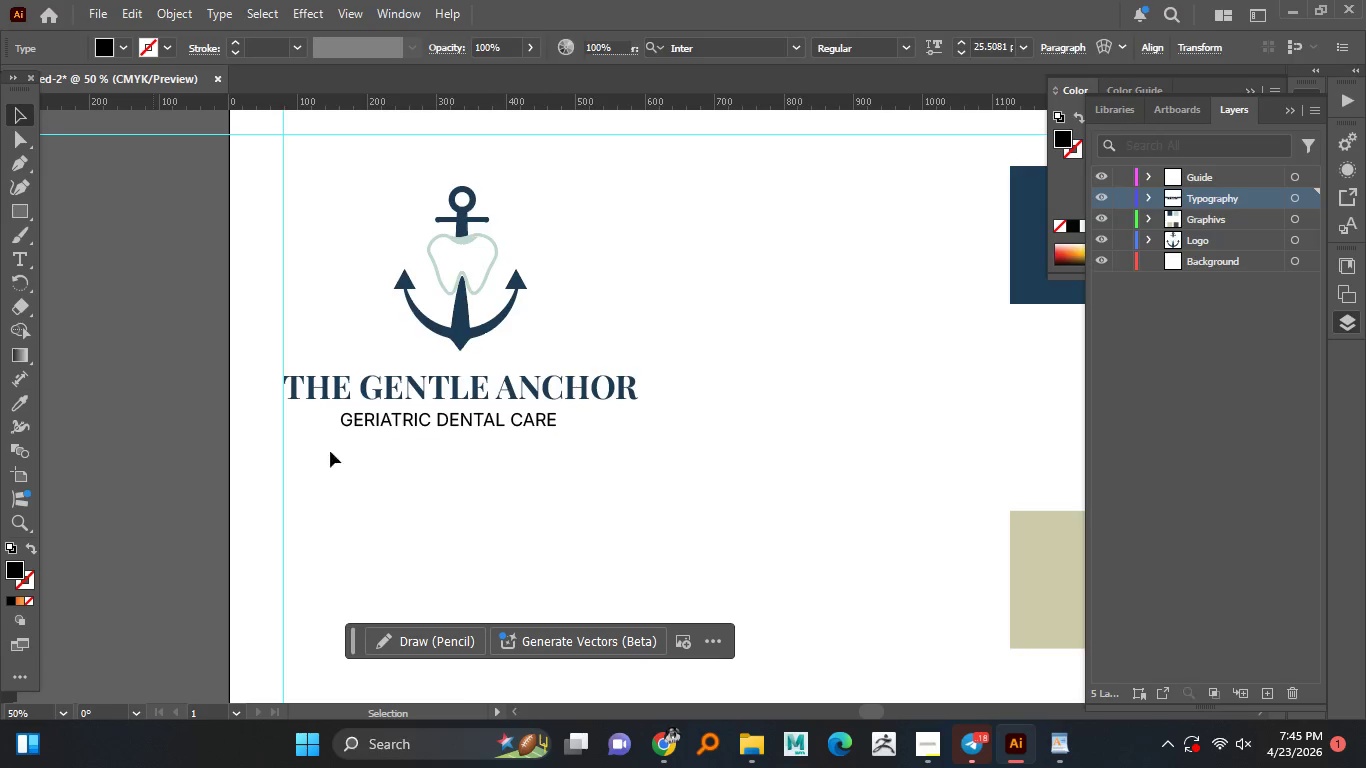 
hold_key(key=ShiftLeft, duration=1.5)
 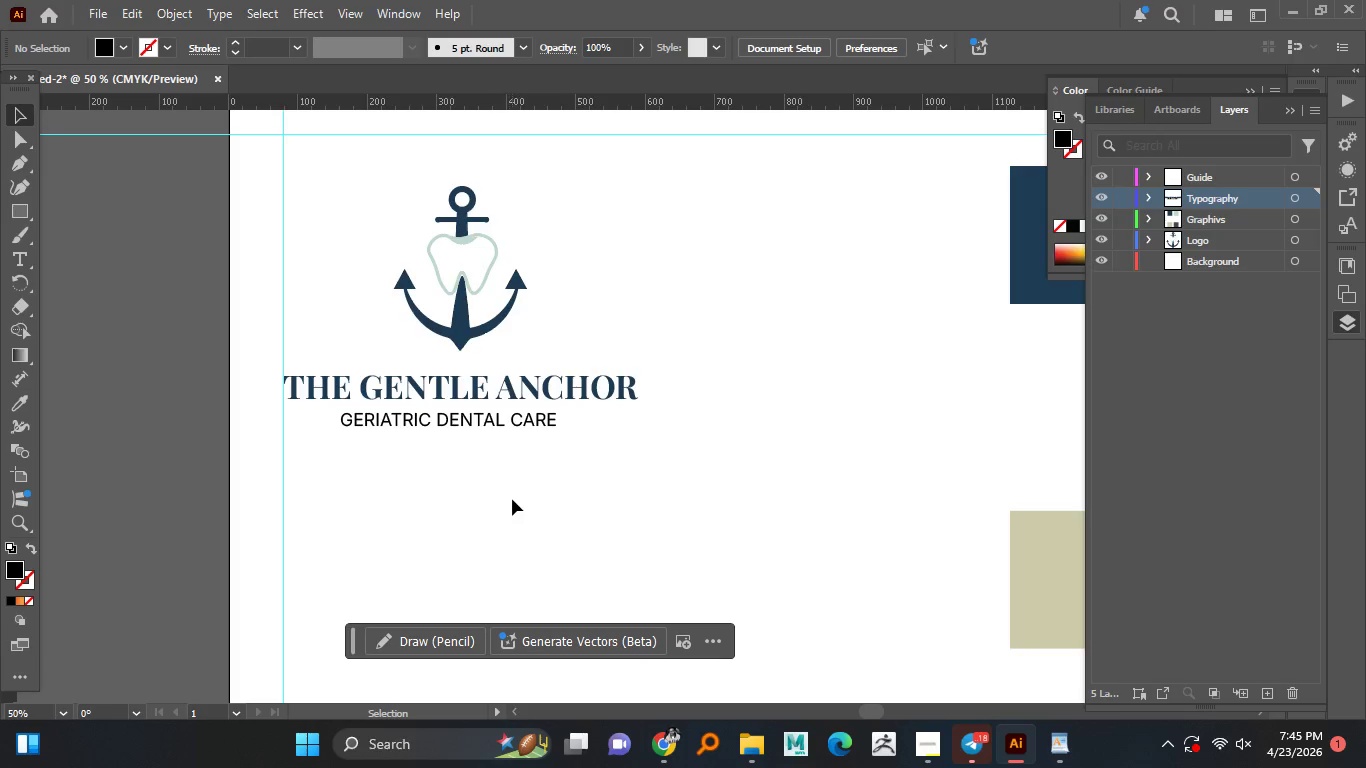 
double_click([153, 290])
 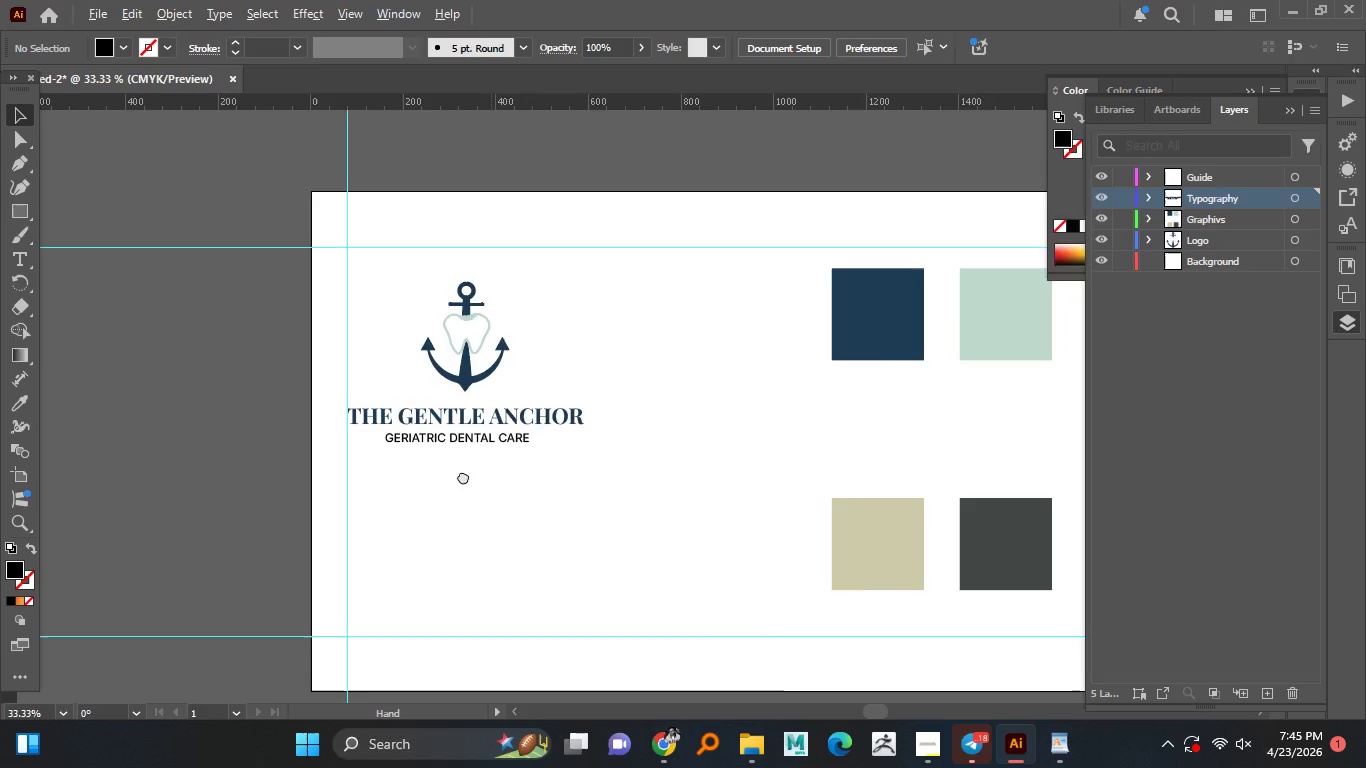 
hold_key(key=AltLeft, duration=1.52)
scroll: coordinate [501, 480], scroll_direction: none, amount: 0.0
 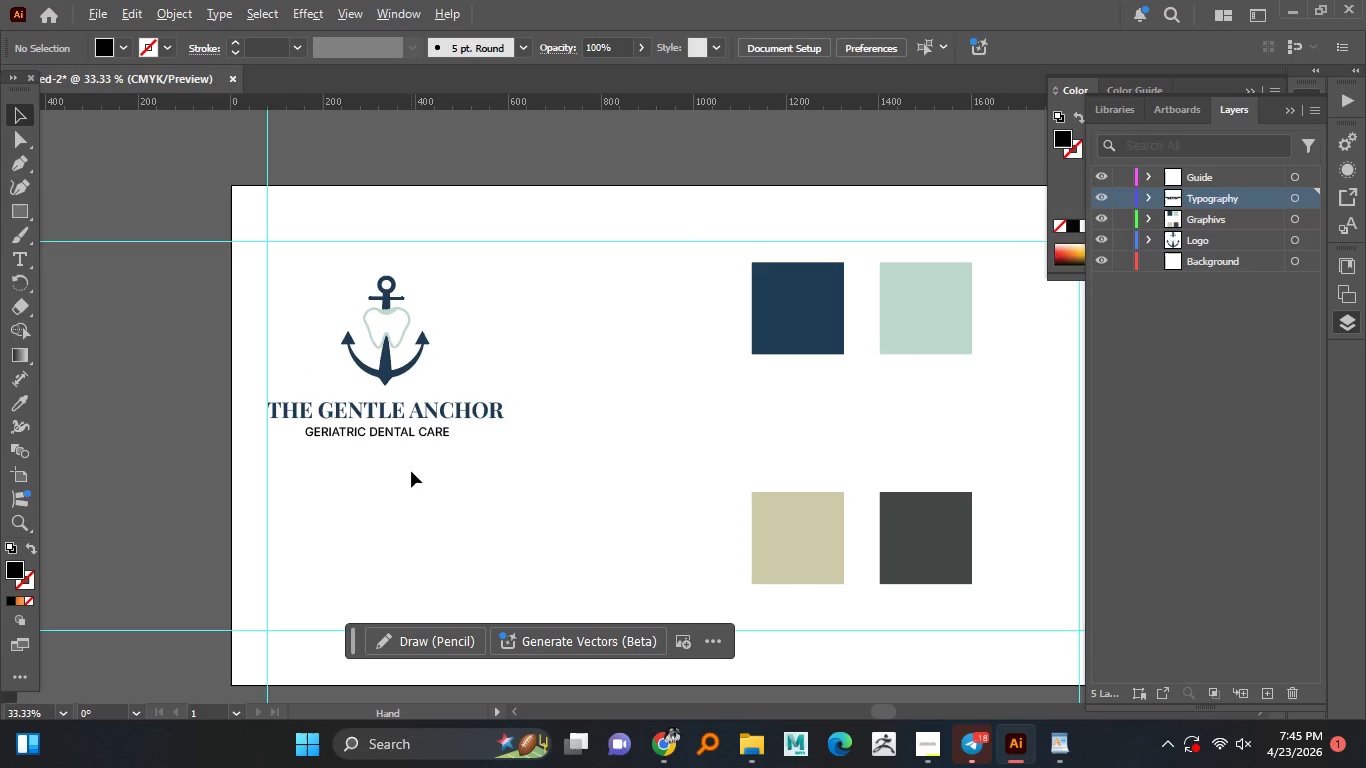 
hold_key(key=AltLeft, duration=1.5)
 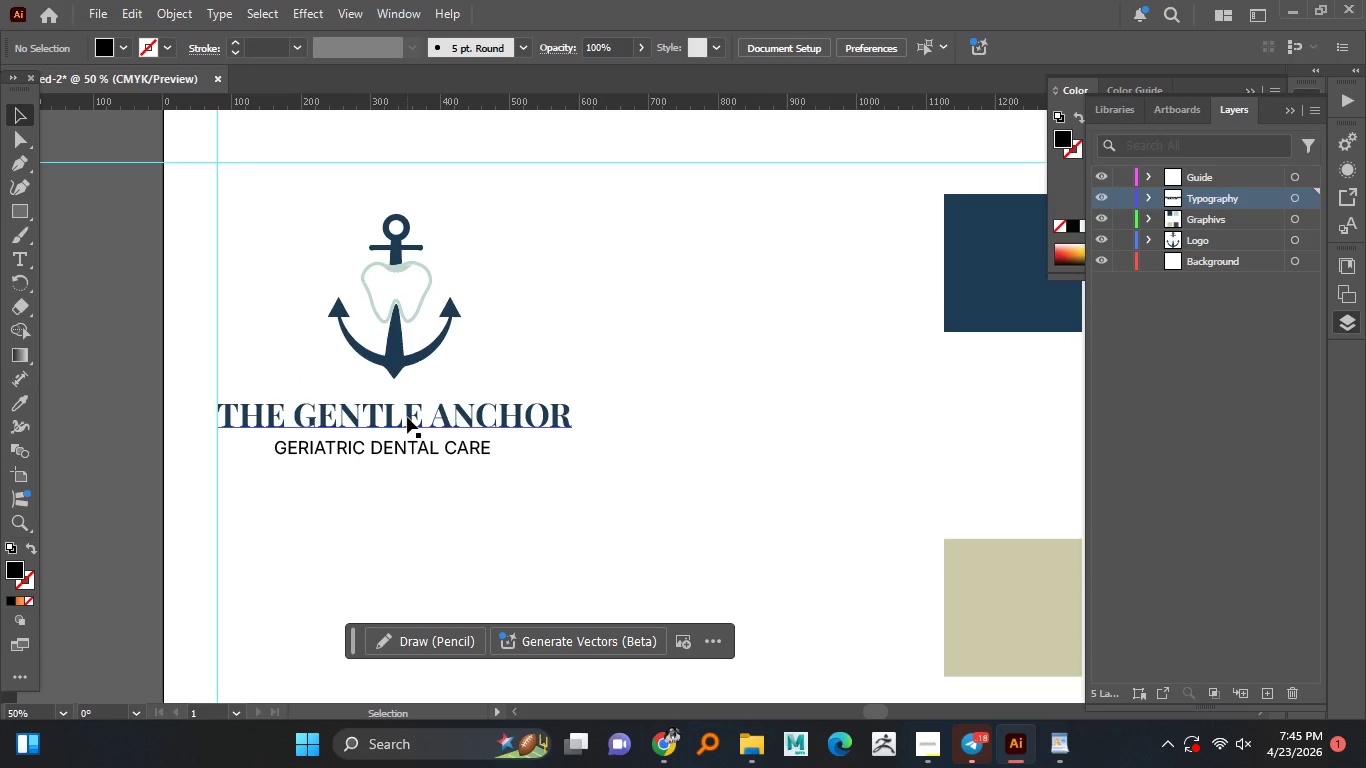 
hold_key(key=AltLeft, duration=0.78)
 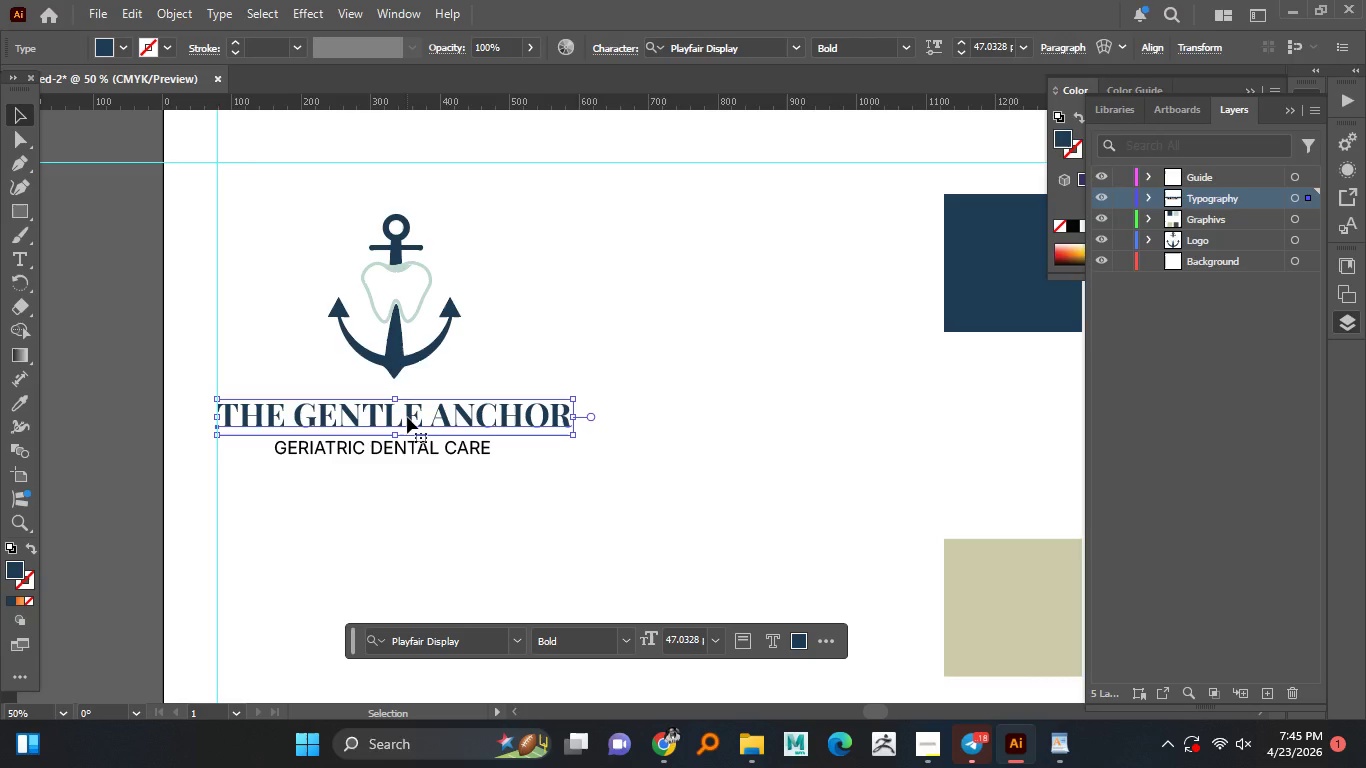 
scroll: coordinate [378, 458], scroll_direction: none, amount: 0.0
 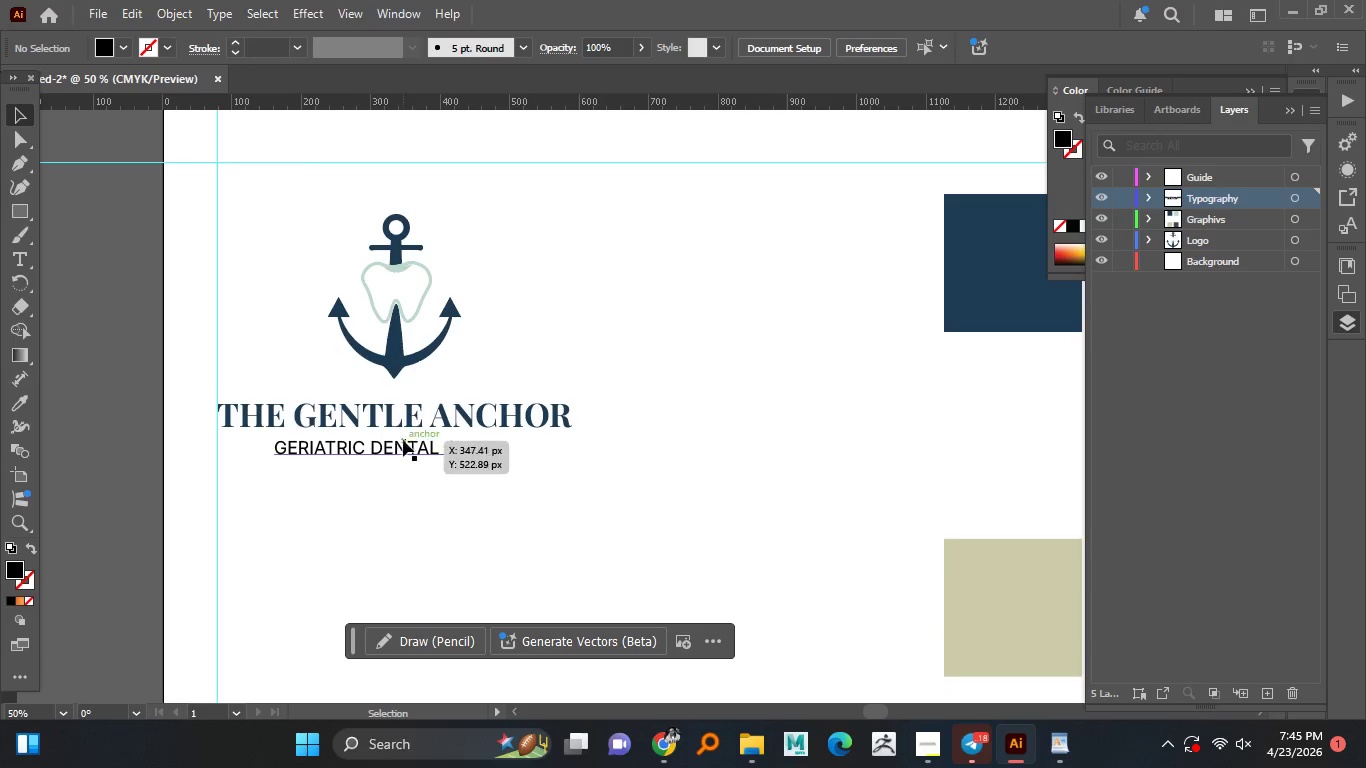 
left_click([407, 417])
 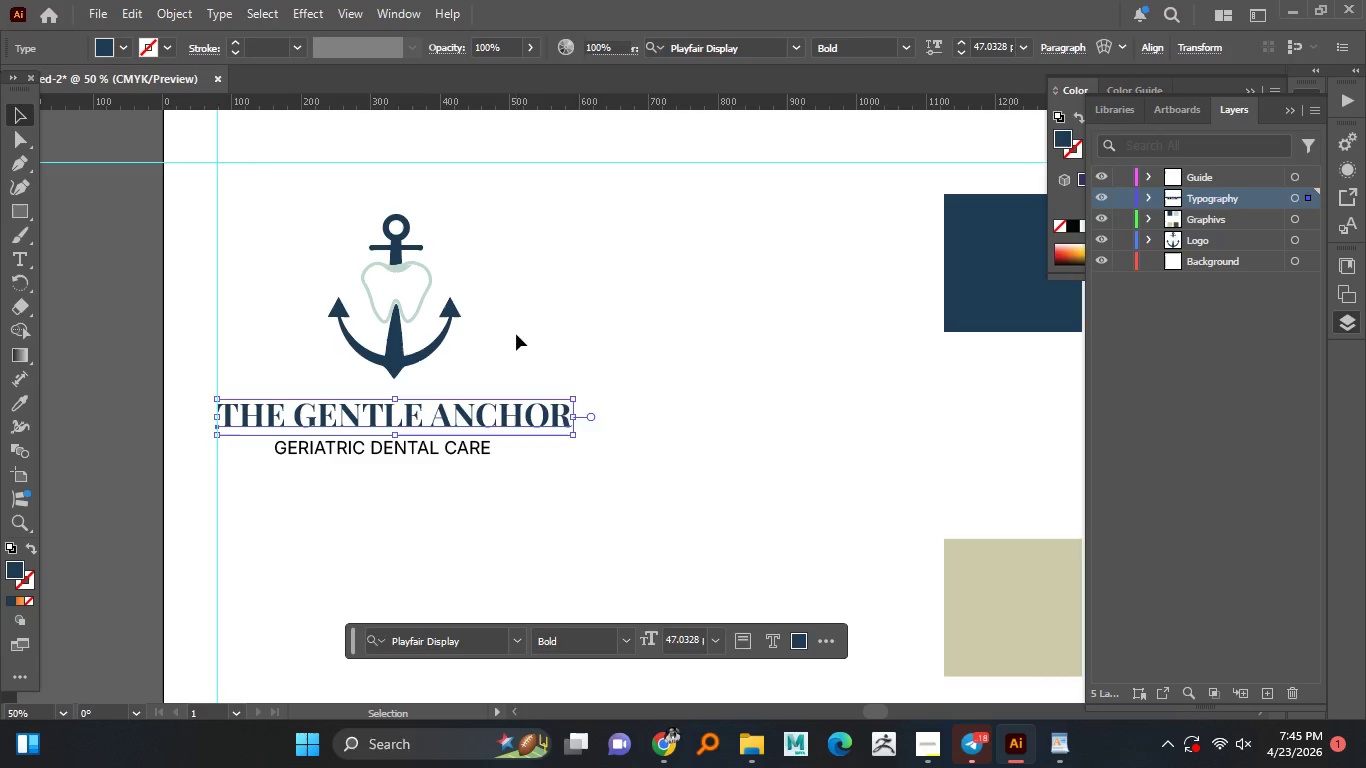 
left_click([516, 334])
 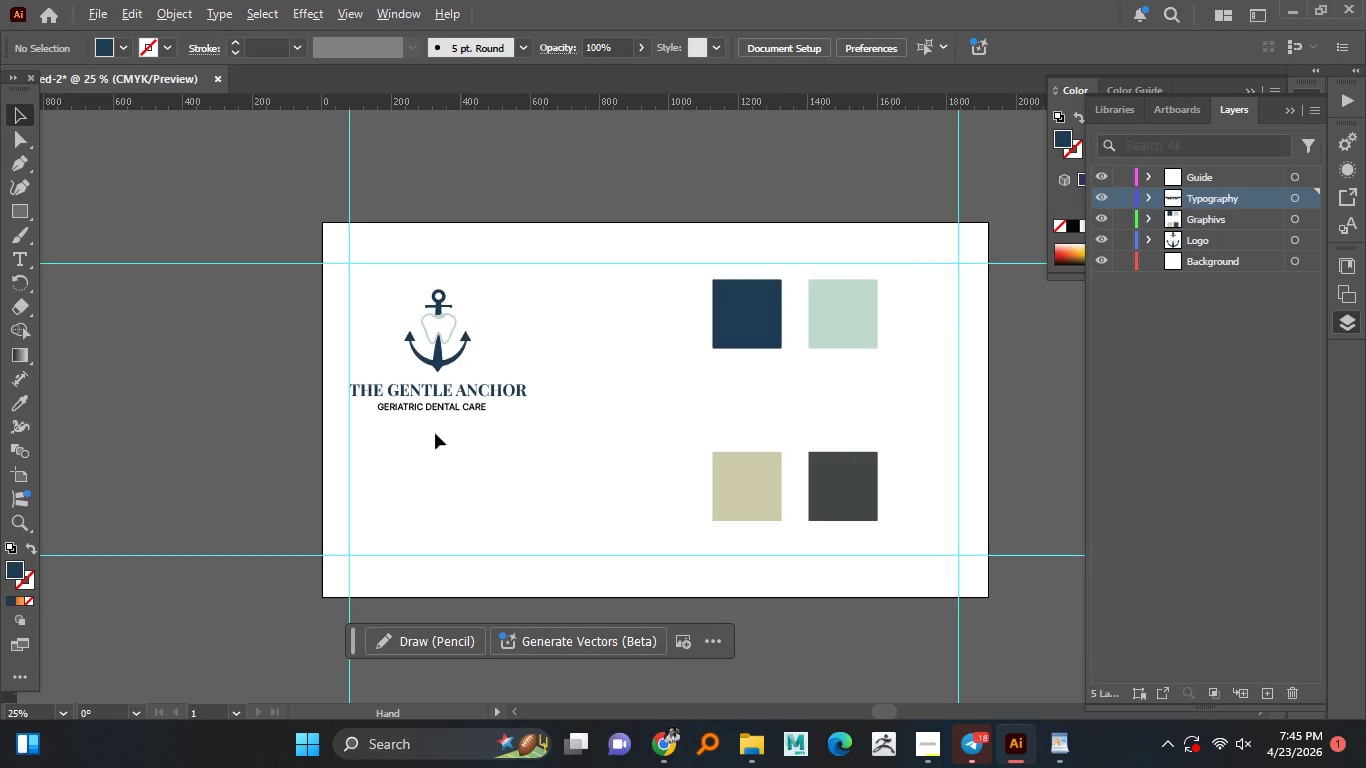 
hold_key(key=AltLeft, duration=1.51)
scroll: coordinate [490, 352], scroll_direction: down, amount: 1.0
 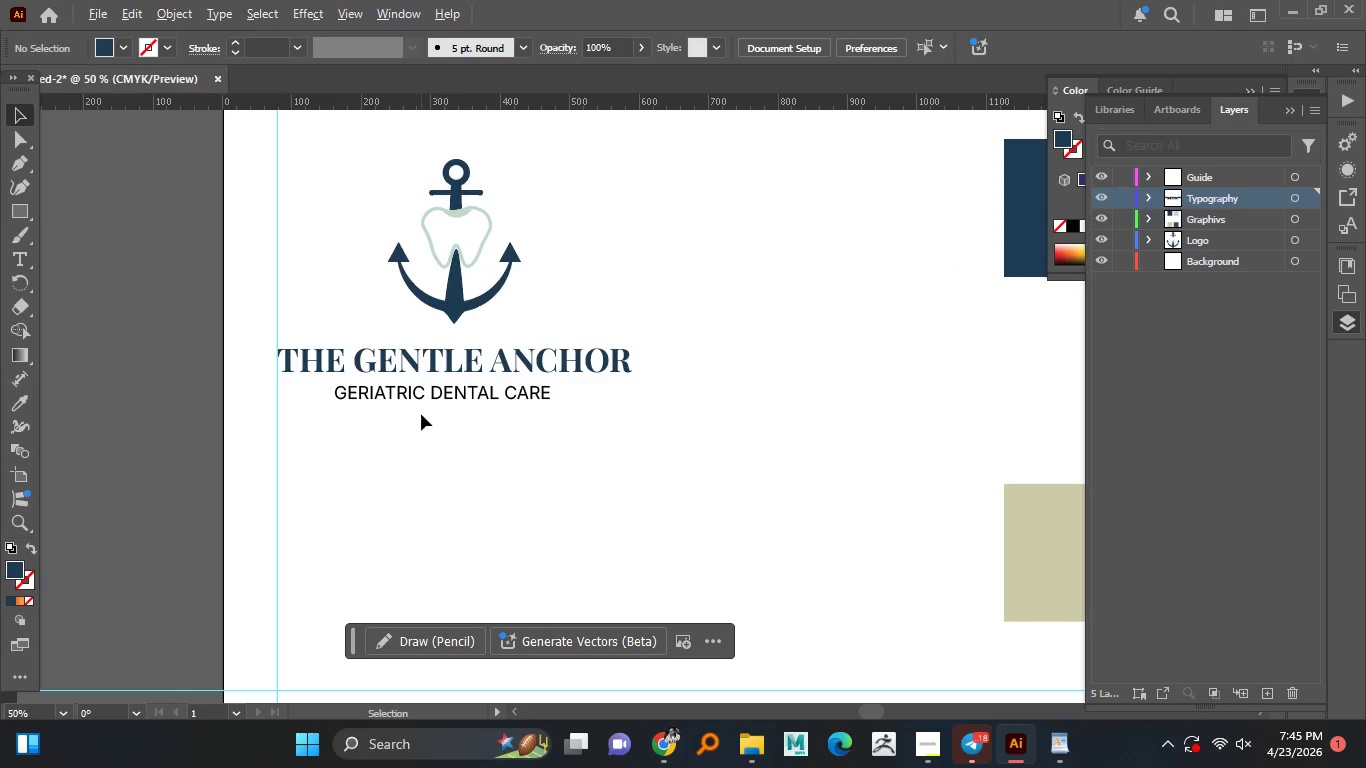 
hold_key(key=AltLeft, duration=0.72)
 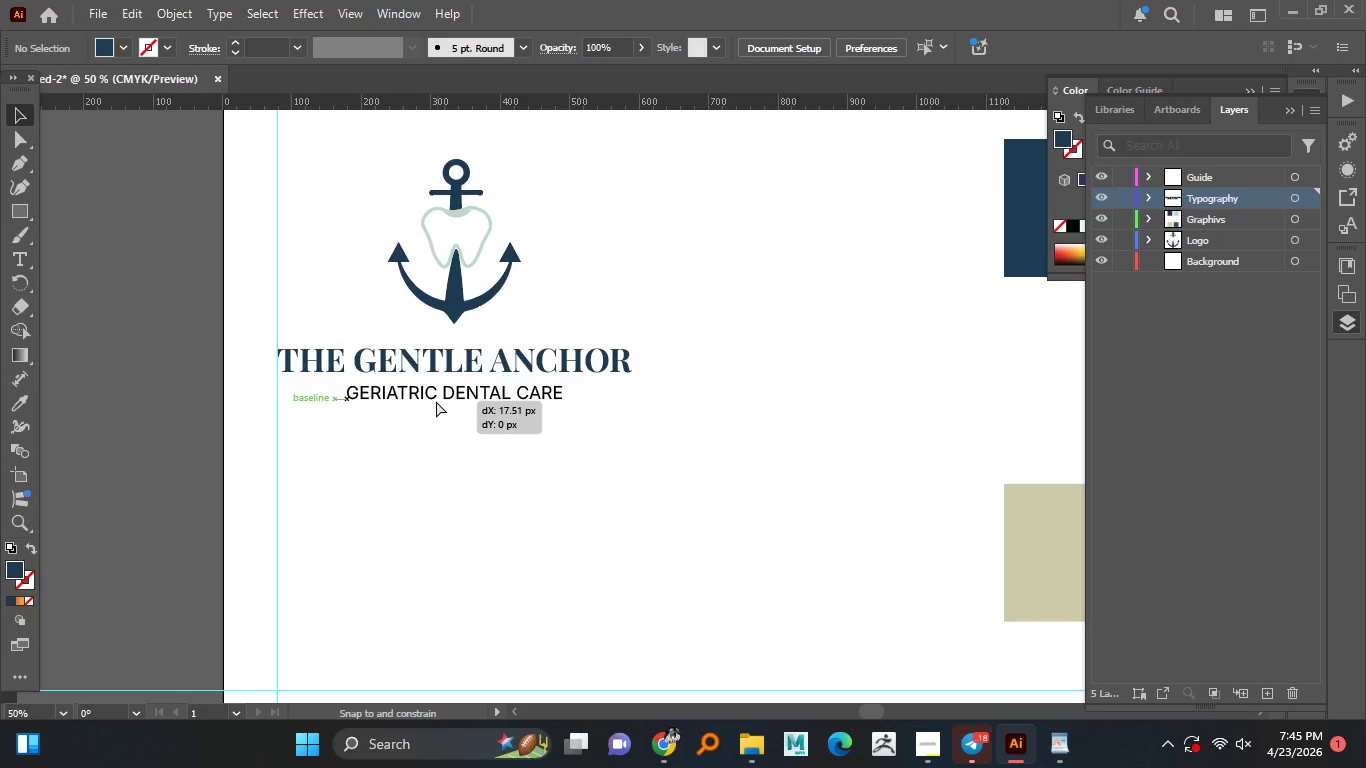 
scroll: coordinate [421, 425], scroll_direction: none, amount: 0.0
 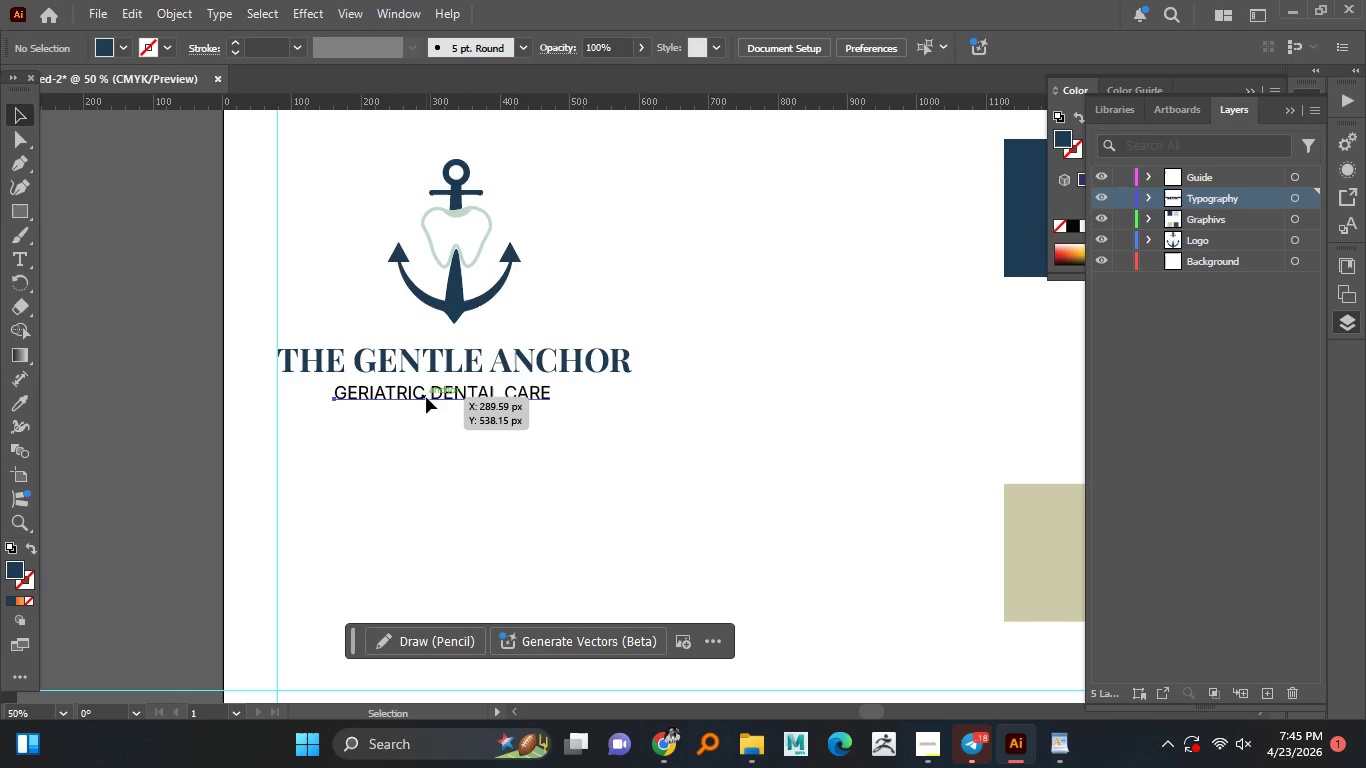 
scroll: coordinate [421, 414], scroll_direction: up, amount: 1.0
 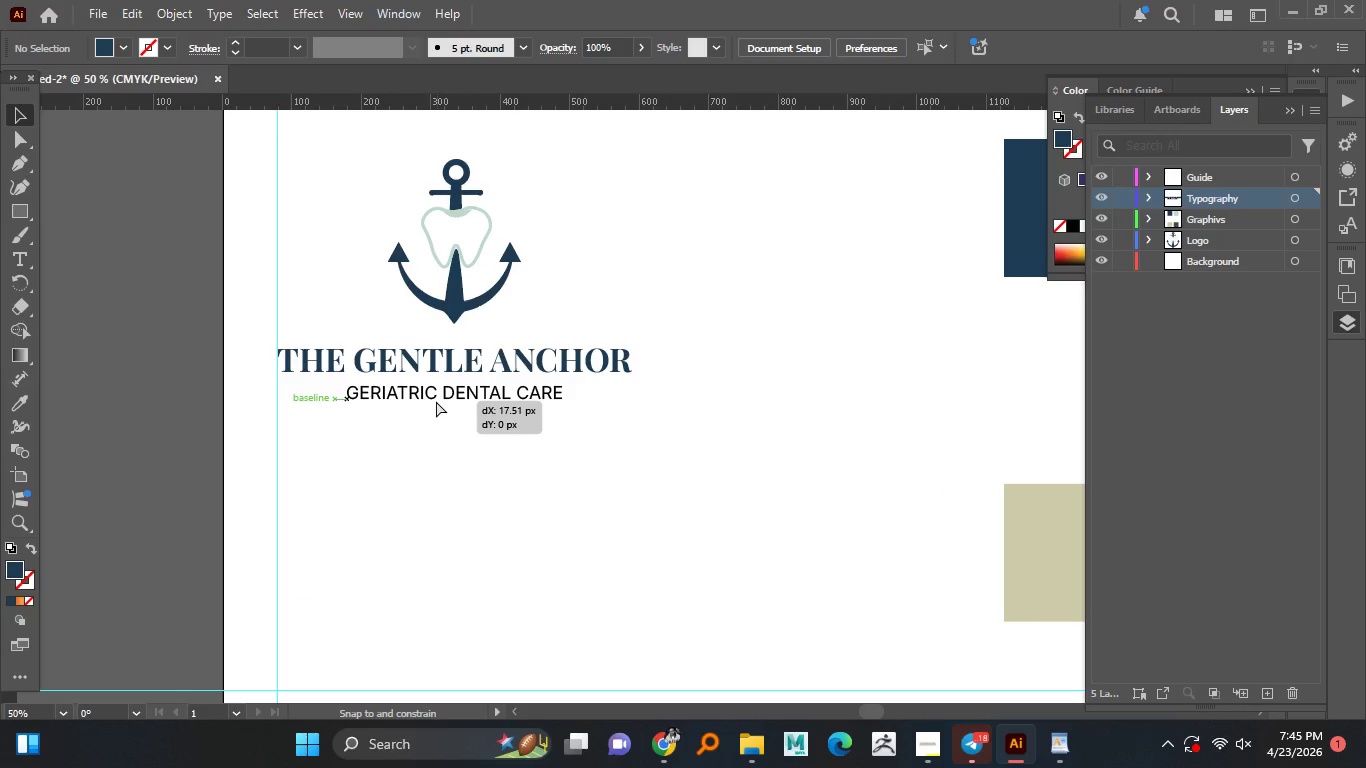 
left_click_drag(start_coordinate=[426, 397], to_coordinate=[435, 398])
 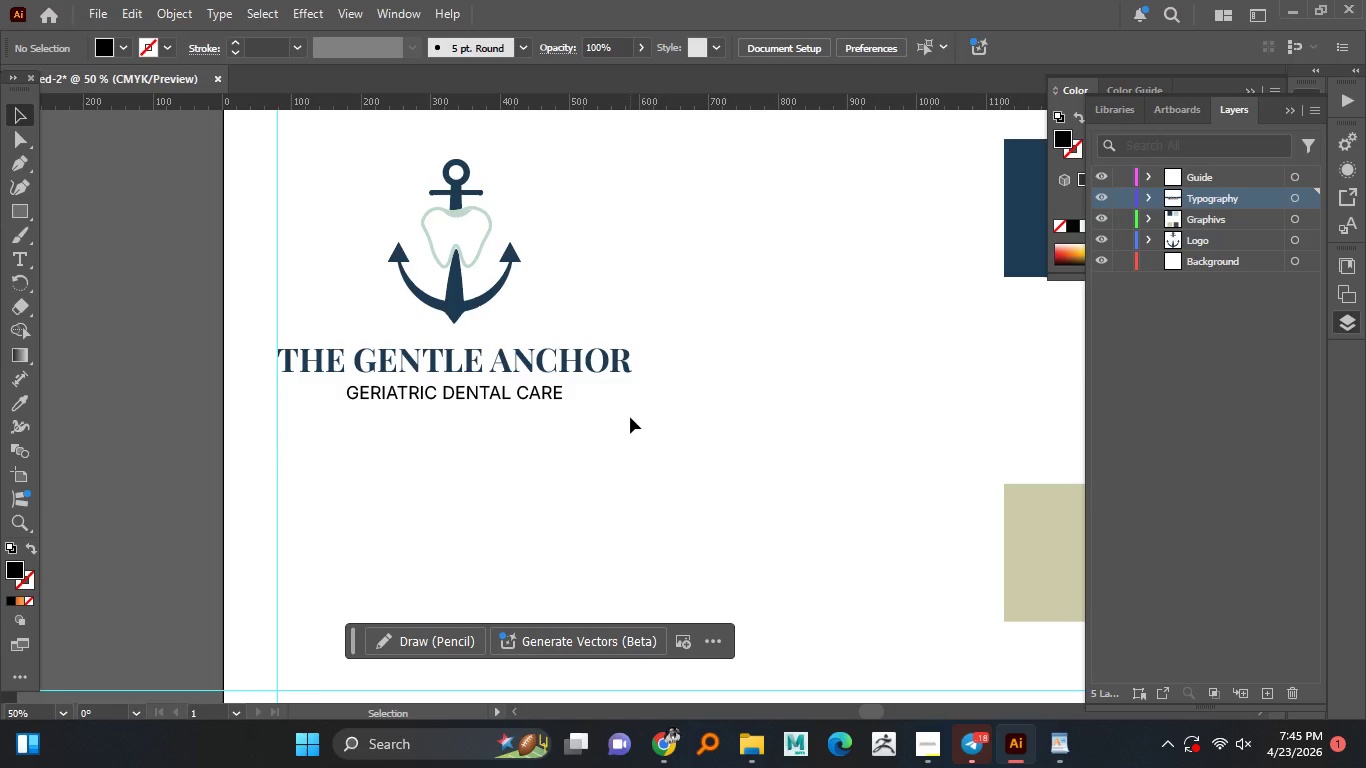 
hold_key(key=ShiftLeft, duration=1.51)
 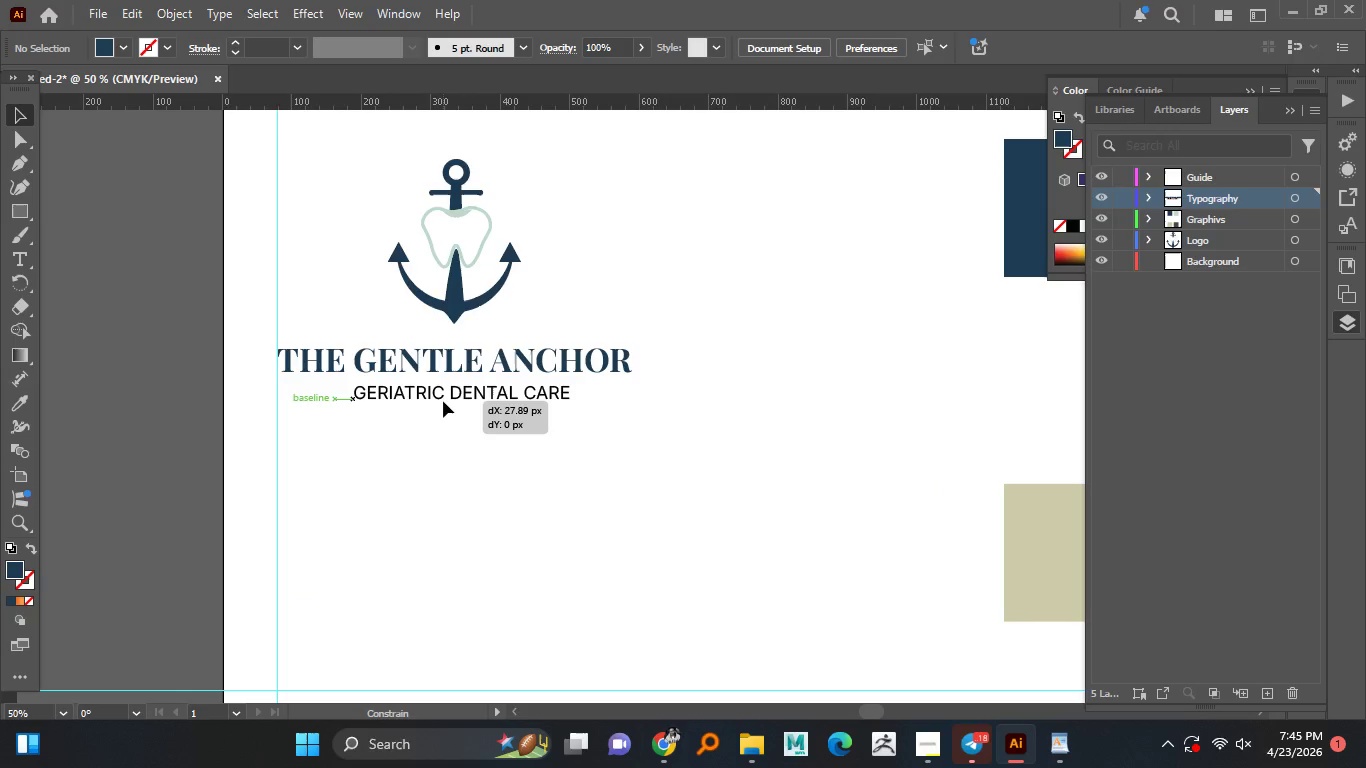 
hold_key(key=ShiftLeft, duration=1.5)
 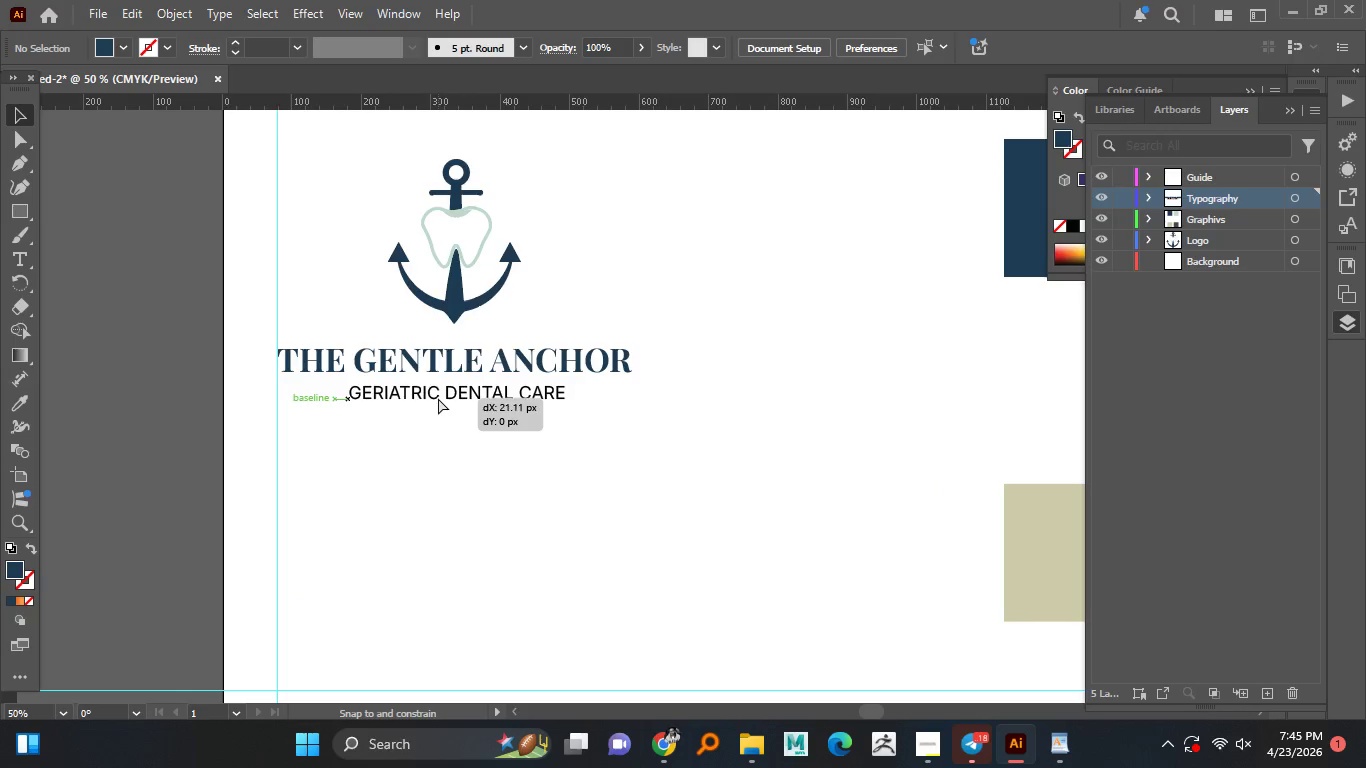 
hold_key(key=ShiftLeft, duration=1.5)
 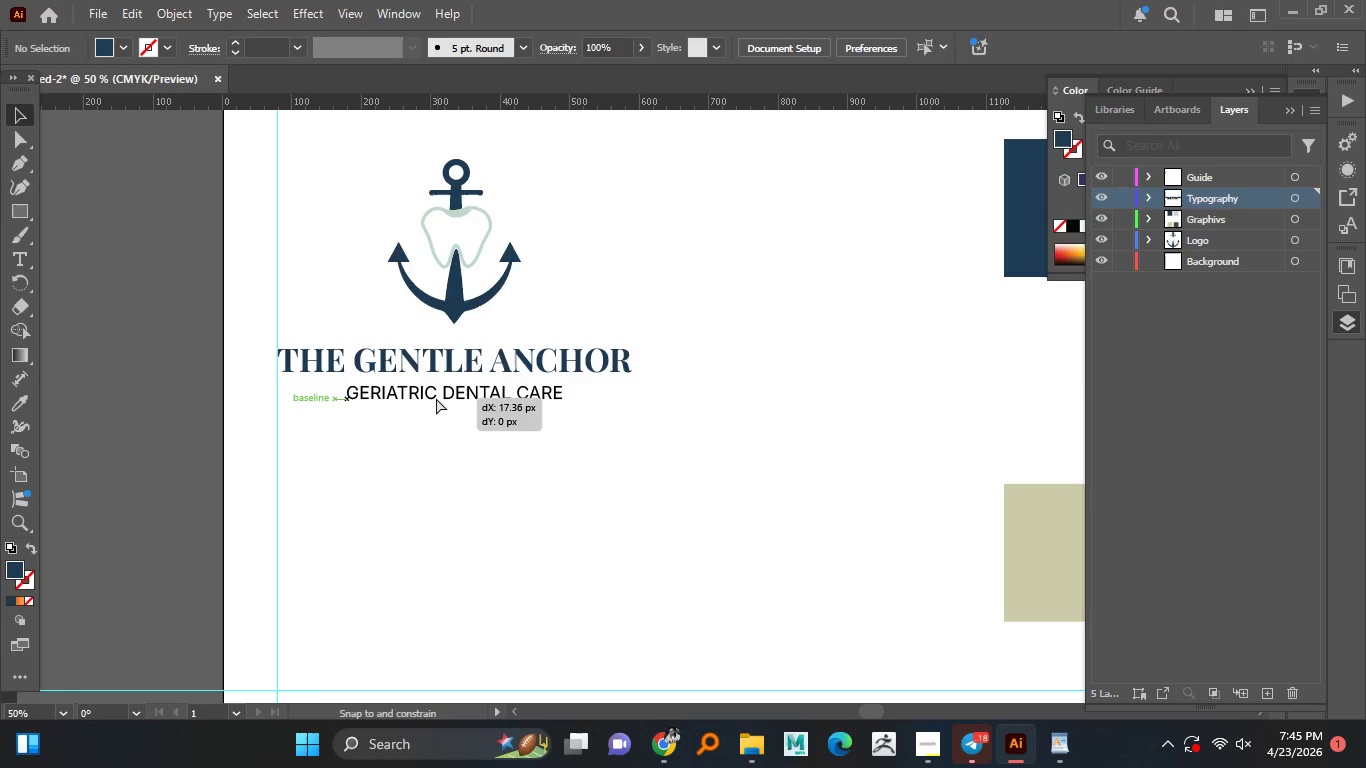 
hold_key(key=ShiftLeft, duration=1.52)
 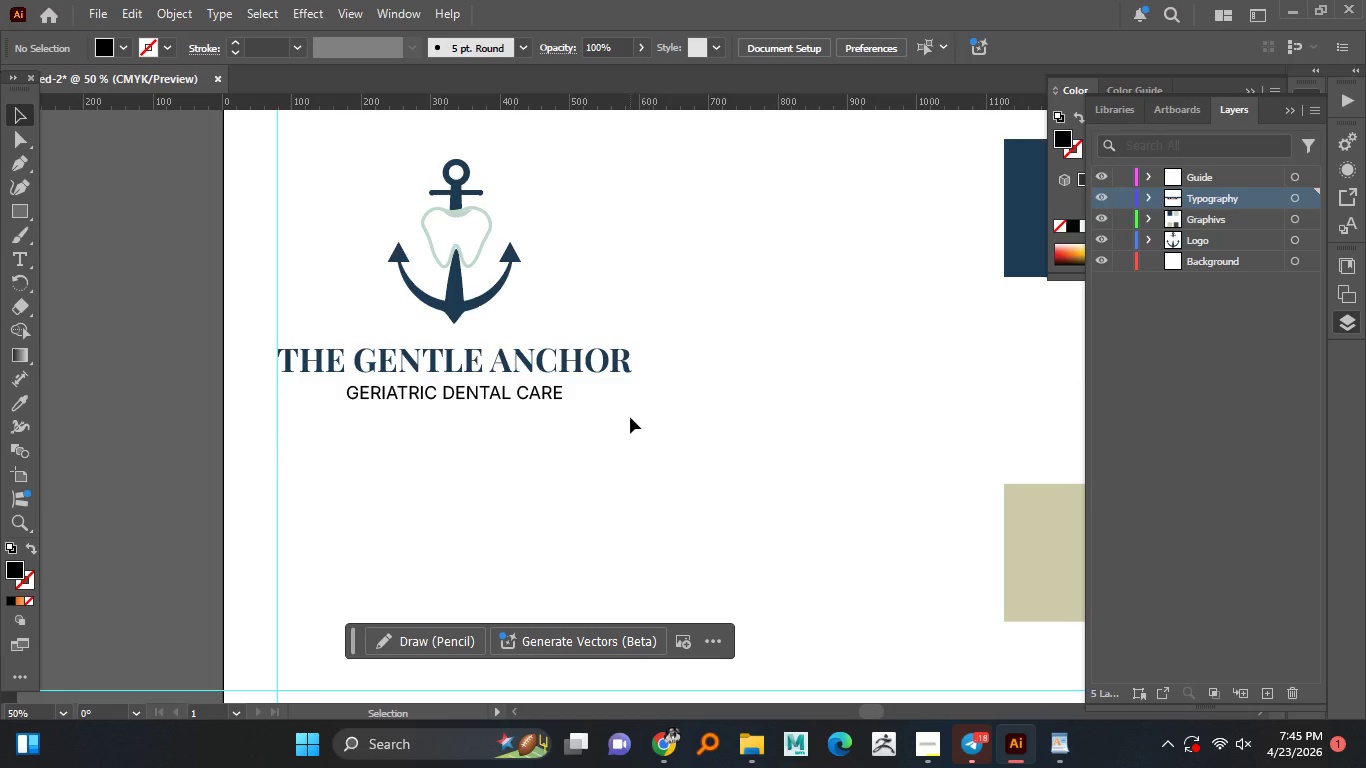 
hold_key(key=ShiftLeft, duration=9.77)
left_click([647, 415])
 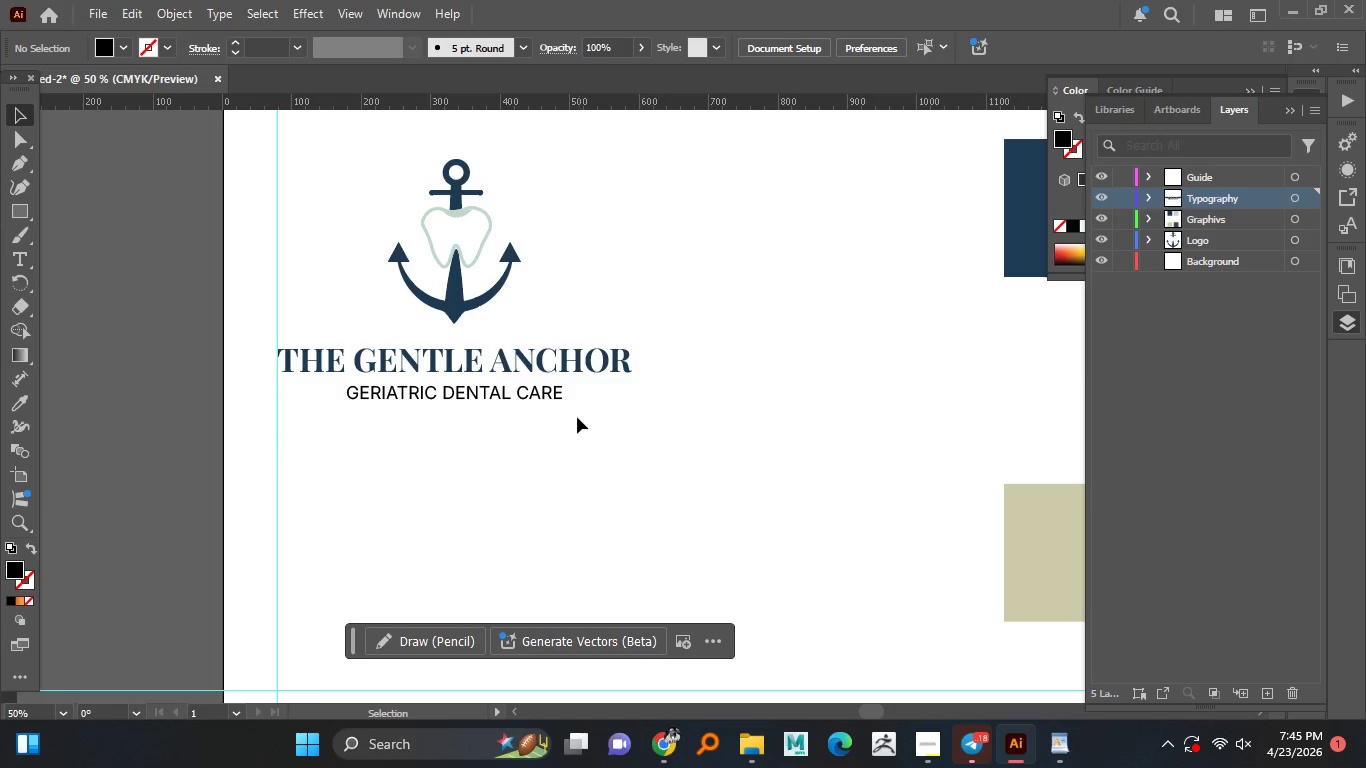 
left_click([619, 416])
 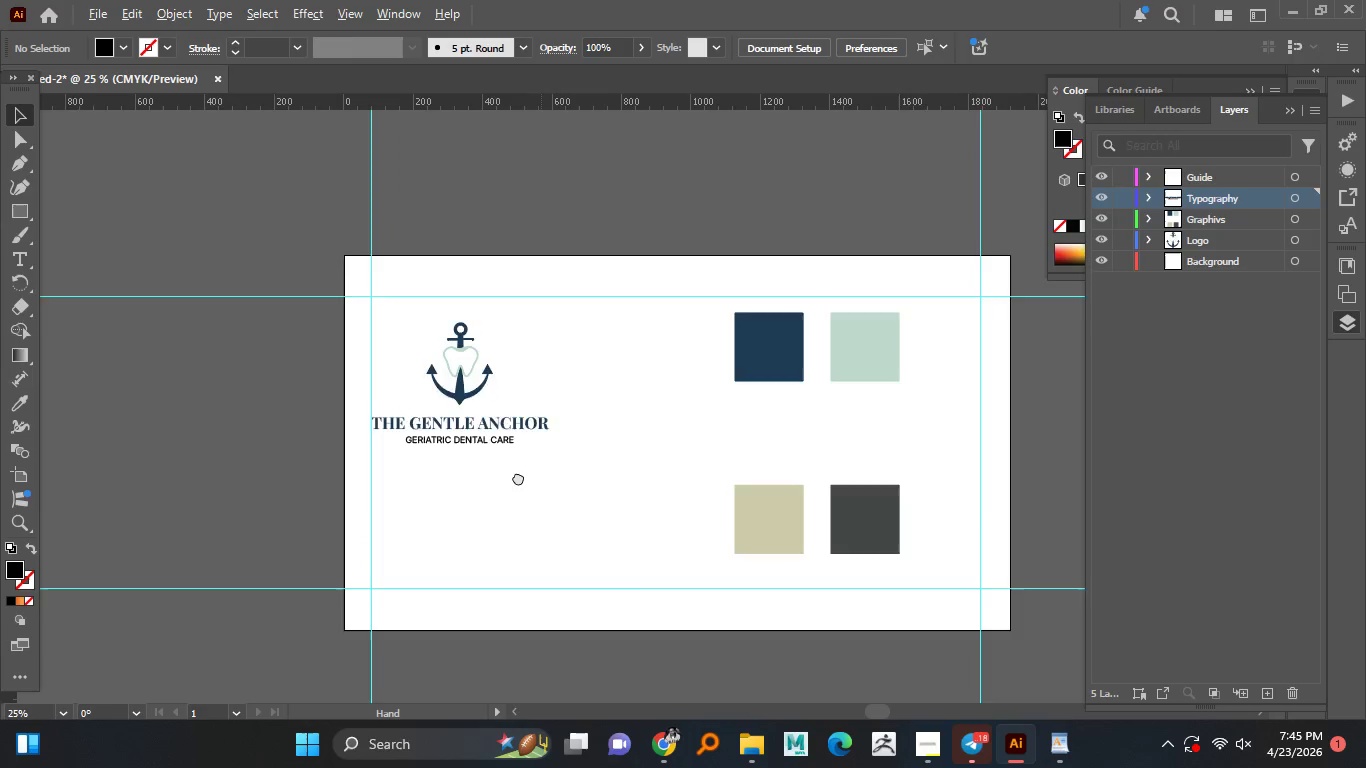 
hold_key(key=AltLeft, duration=1.52)
scroll: coordinate [572, 418], scroll_direction: down, amount: 1.0
 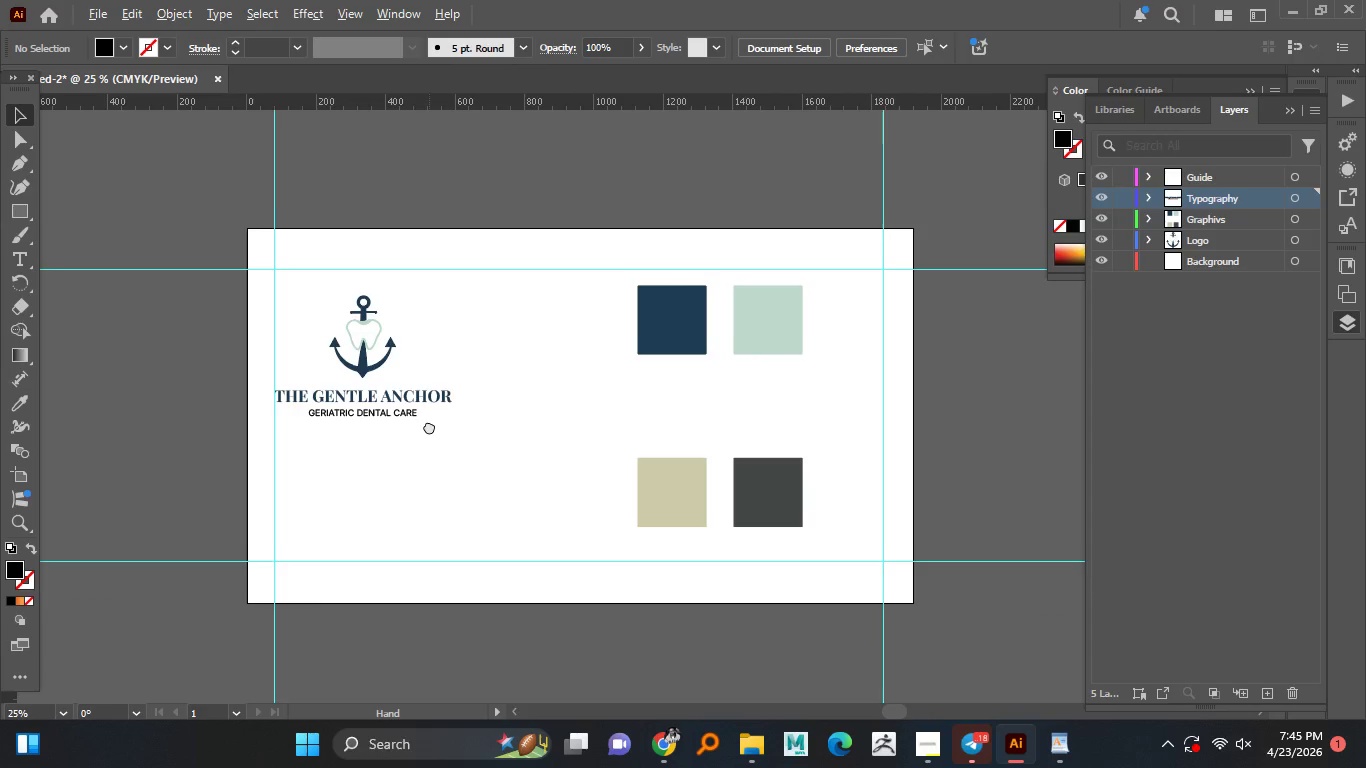 
hold_key(key=AltLeft, duration=1.5)
 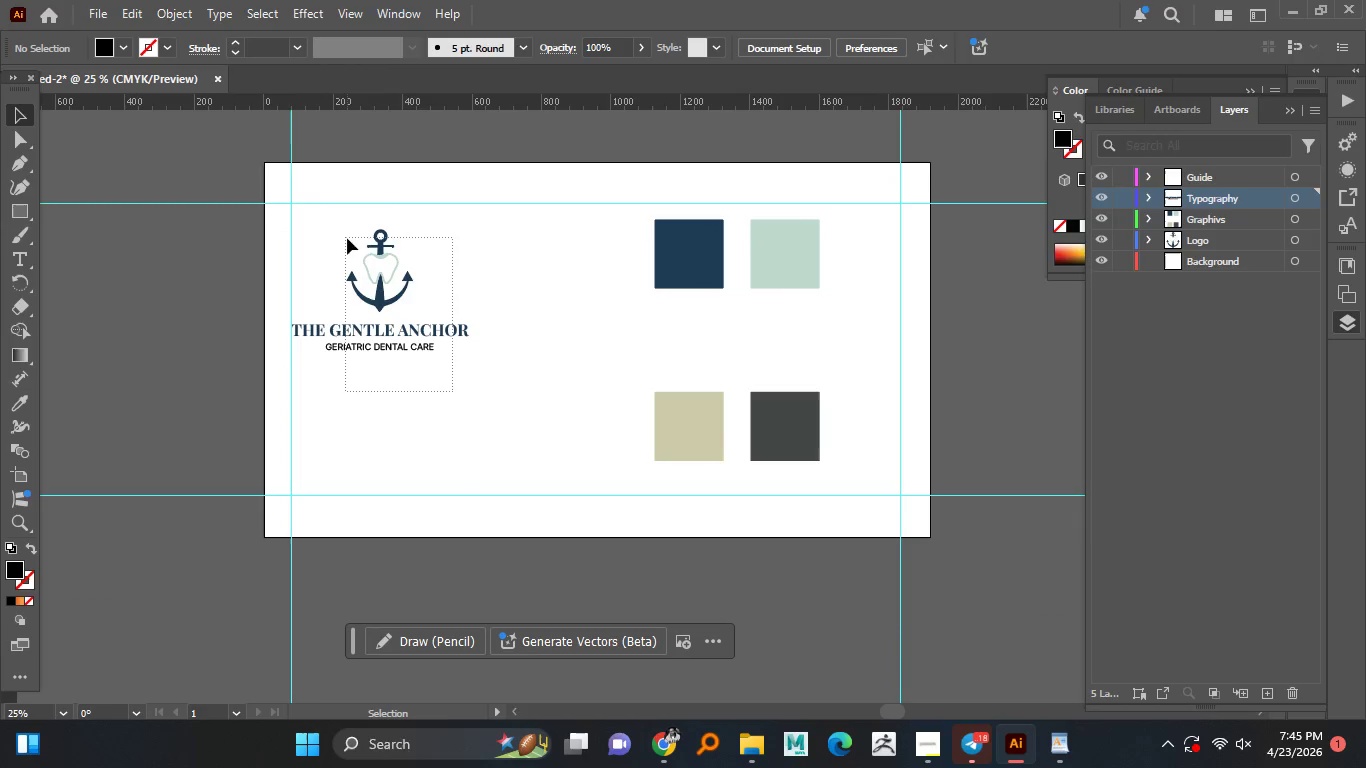 
hold_key(key=AltLeft, duration=0.83)
 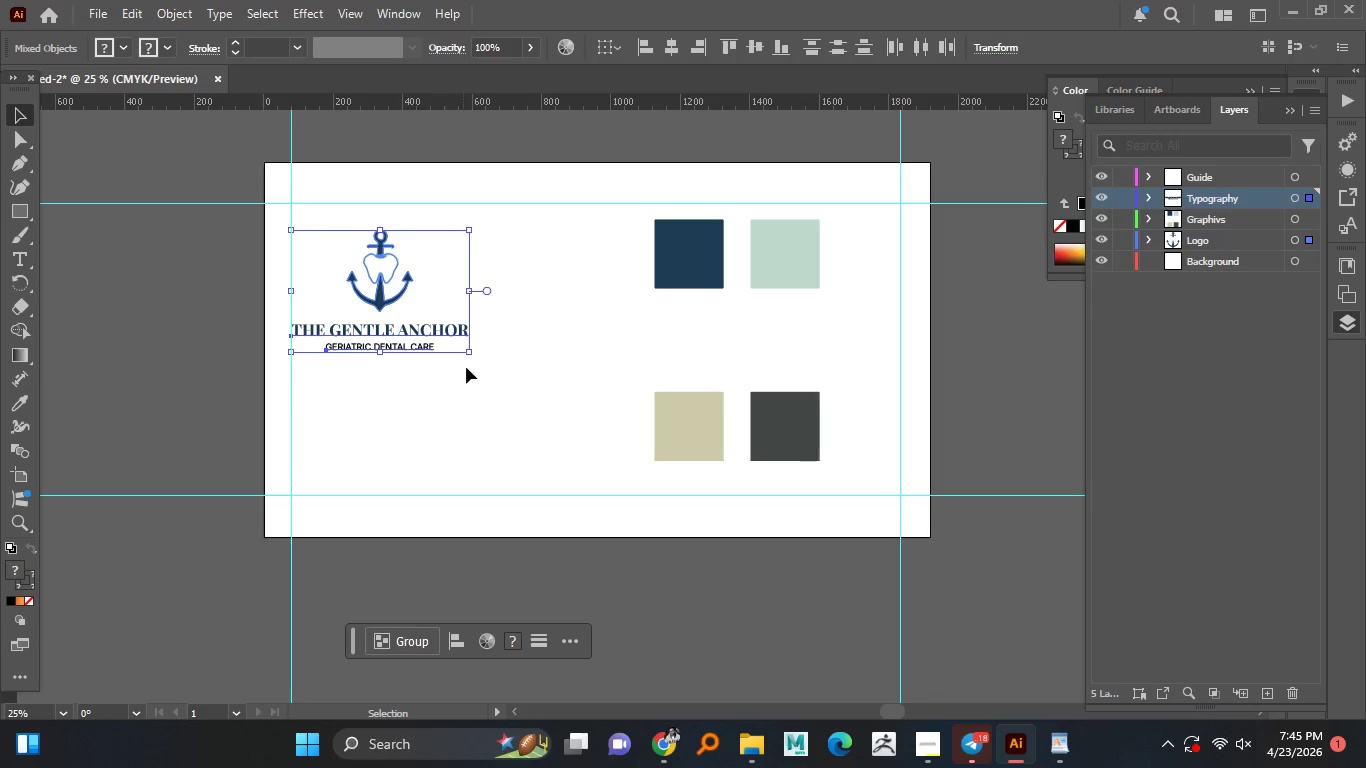 
left_click_drag(start_coordinate=[454, 393], to_coordinate=[347, 238])
 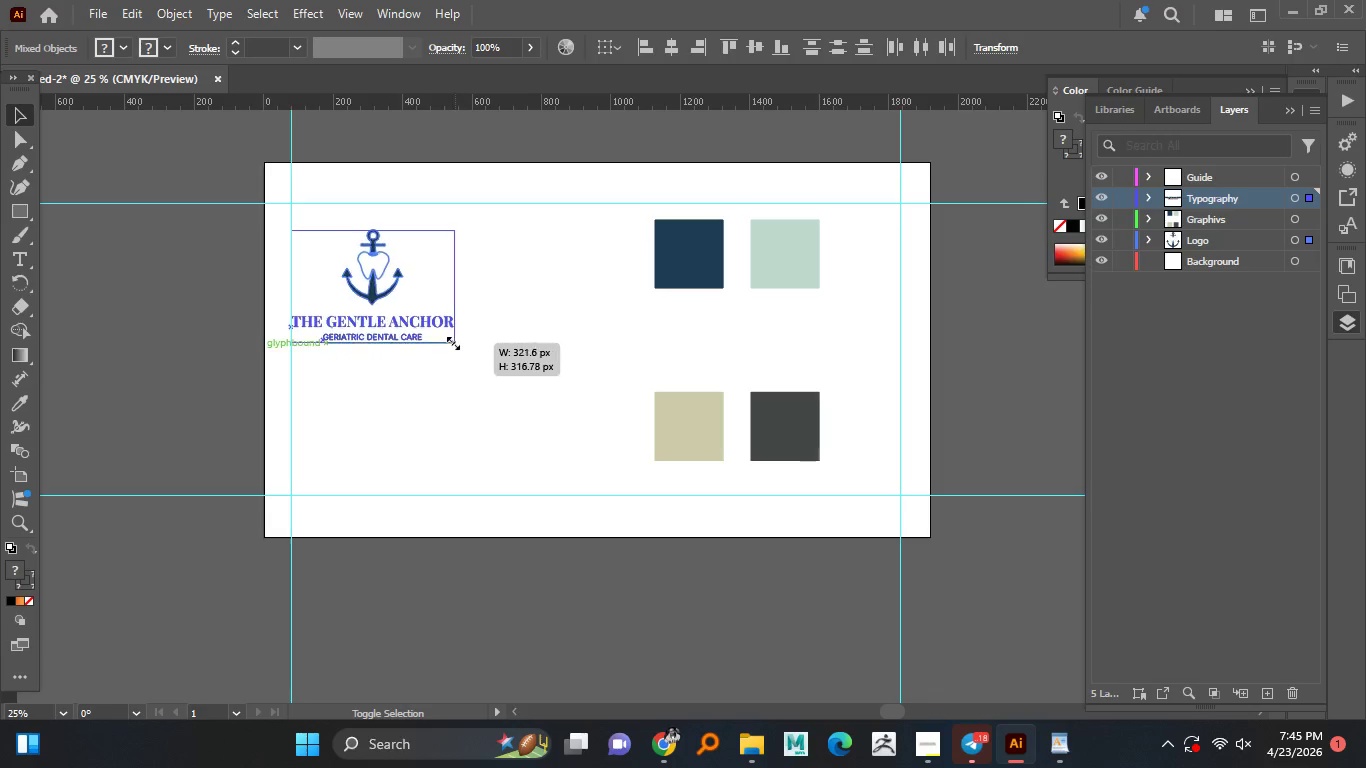 
hold_key(key=ShiftLeft, duration=1.51)
left_click_drag(start_coordinate=[471, 355], to_coordinate=[446, 337])
 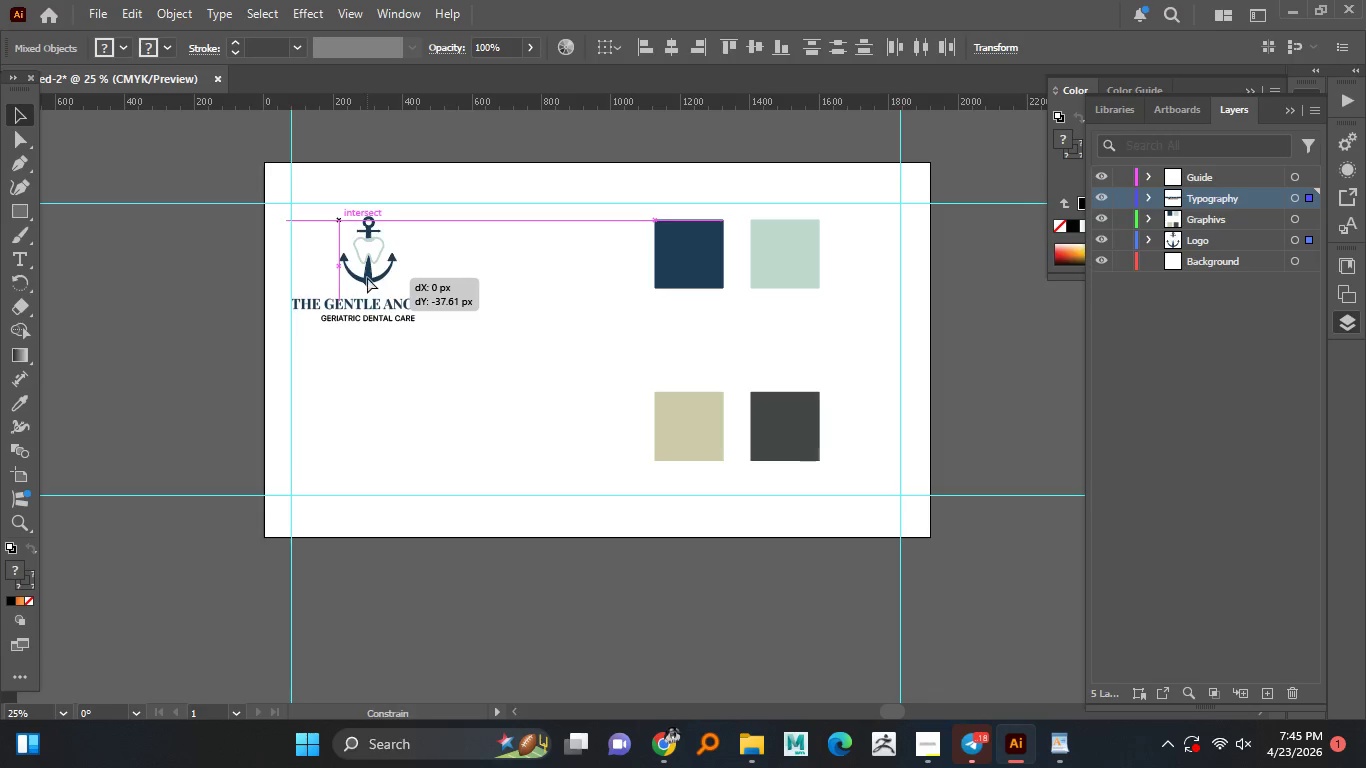 
hold_key(key=ShiftLeft, duration=1.39)
 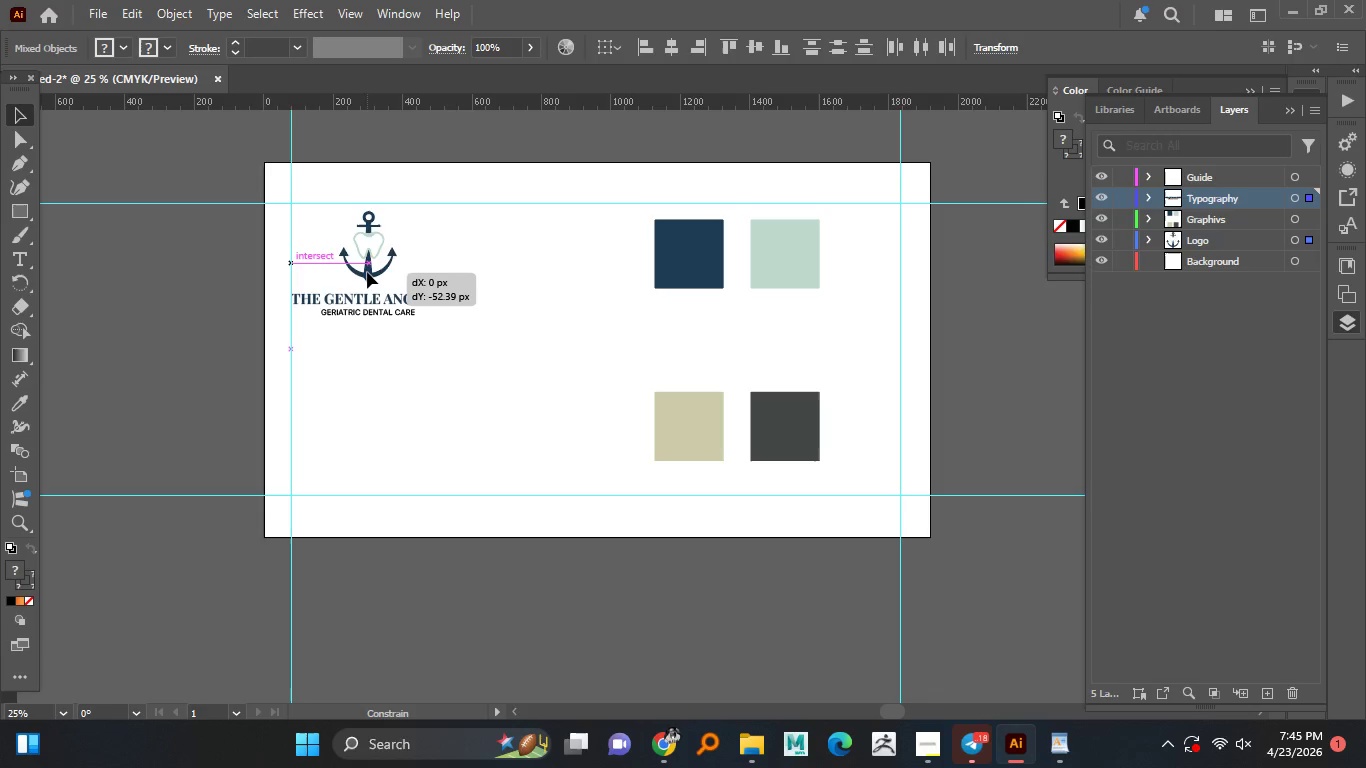 
left_click_drag(start_coordinate=[368, 290], to_coordinate=[367, 269])
 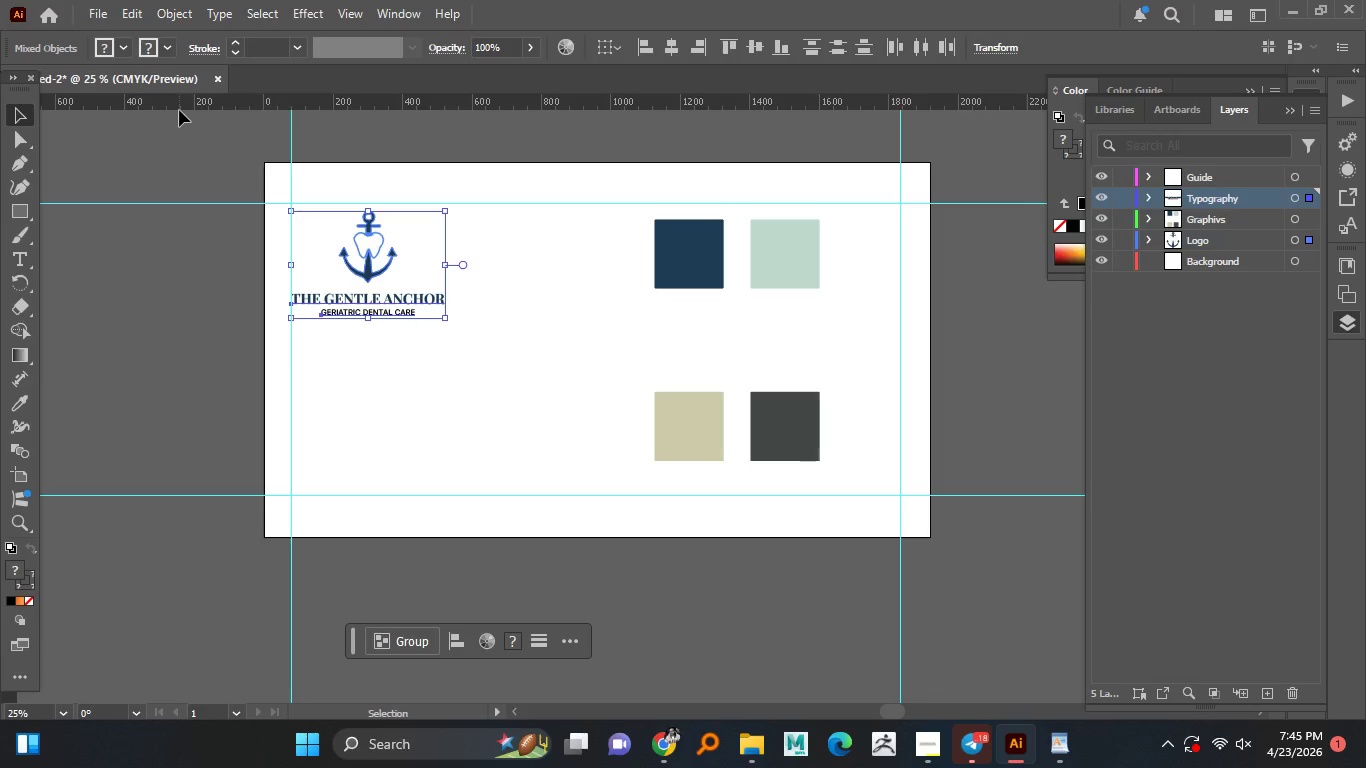 
hold_key(key=ShiftLeft, duration=1.5)
 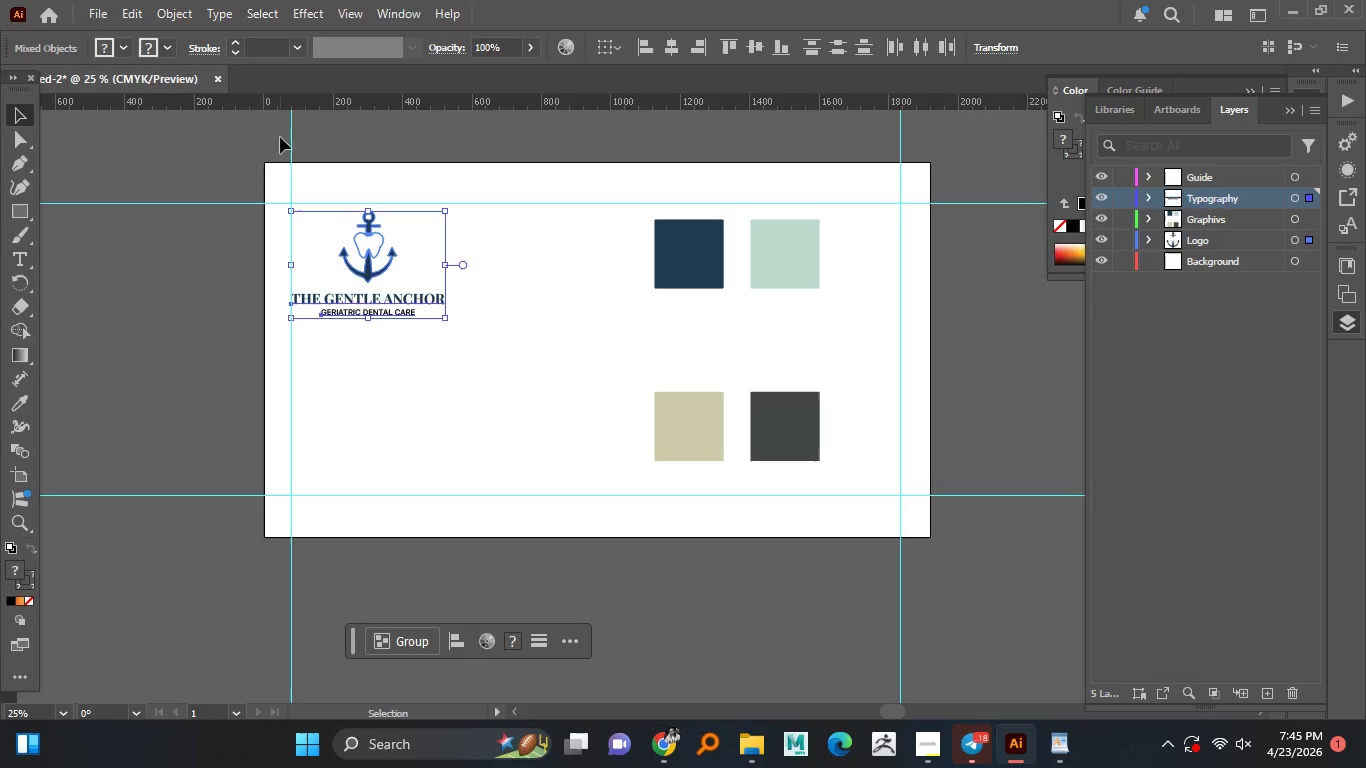 
hold_key(key=ShiftLeft, duration=1.11)
 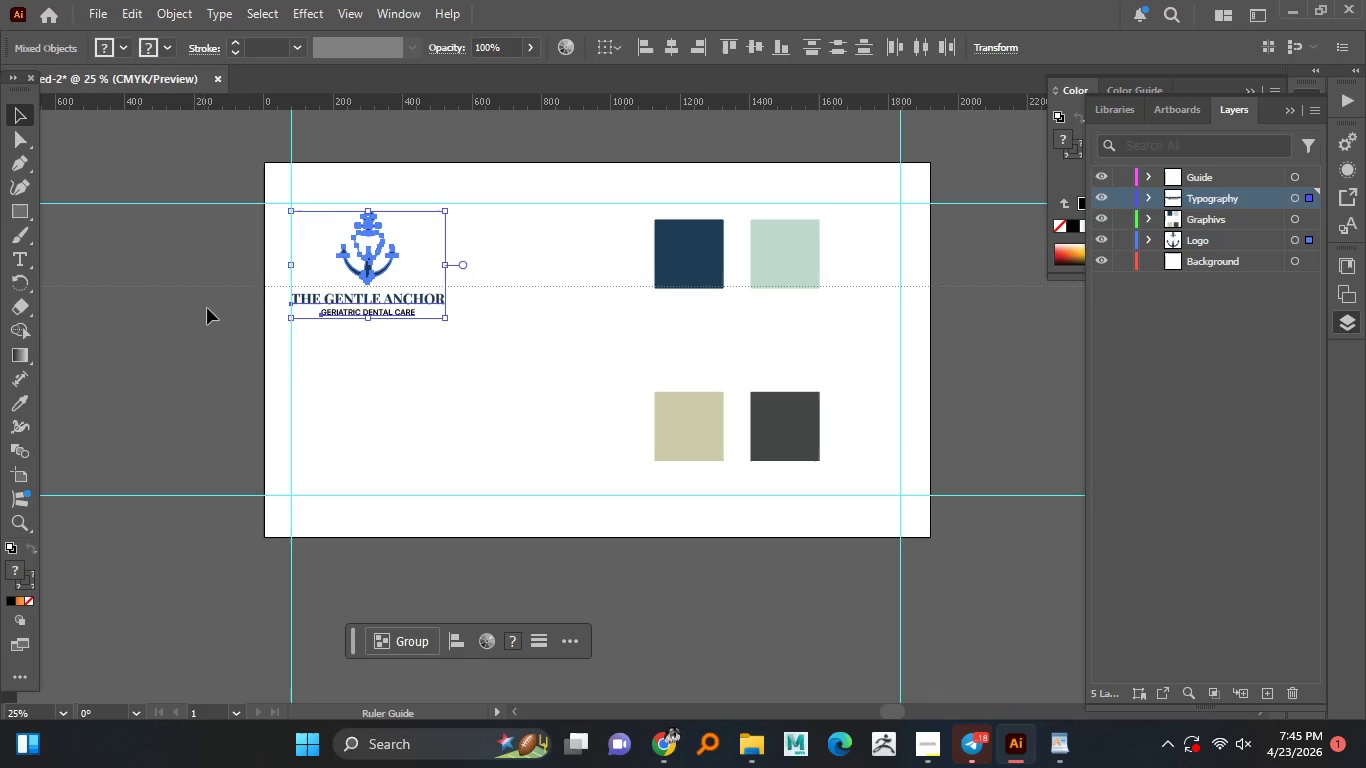 
left_click_drag(start_coordinate=[187, 109], to_coordinate=[210, 354])
 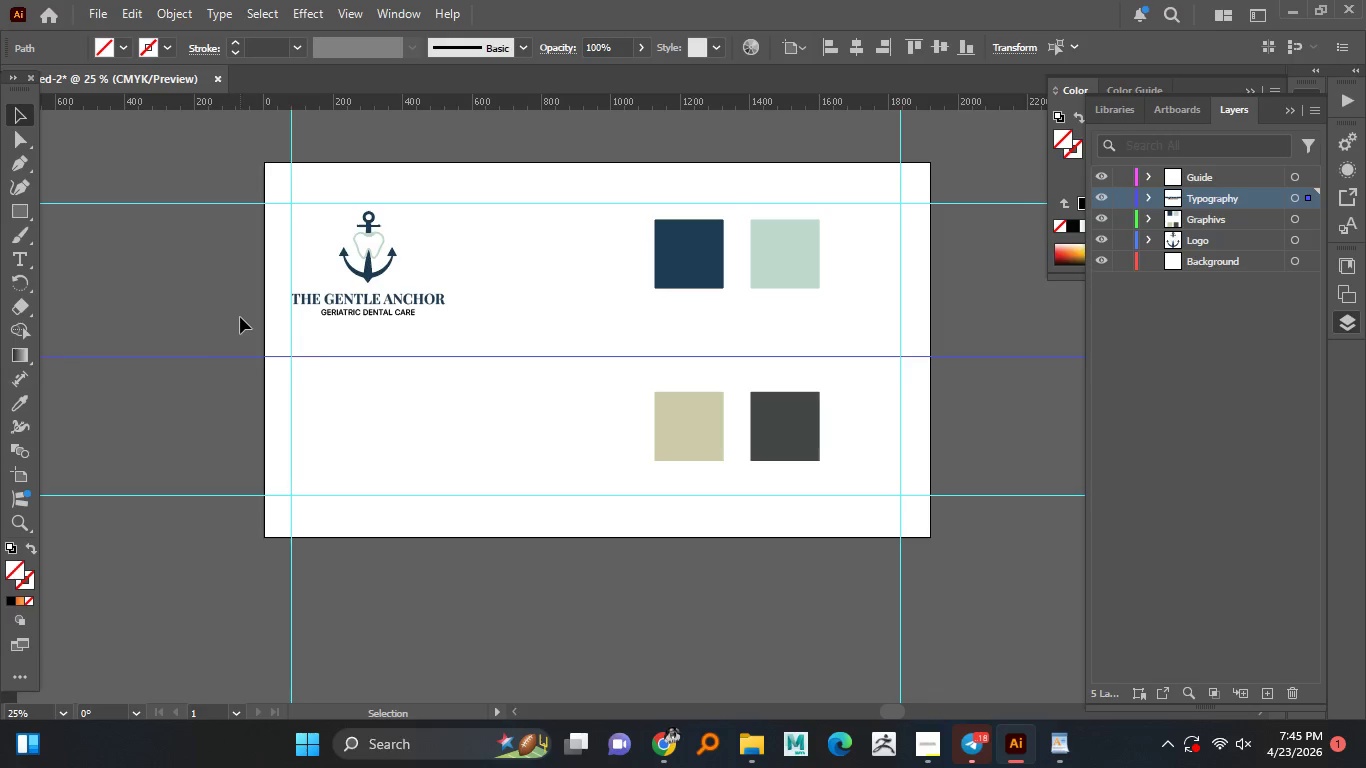 
hold_key(key=ShiftLeft, duration=1.51)
 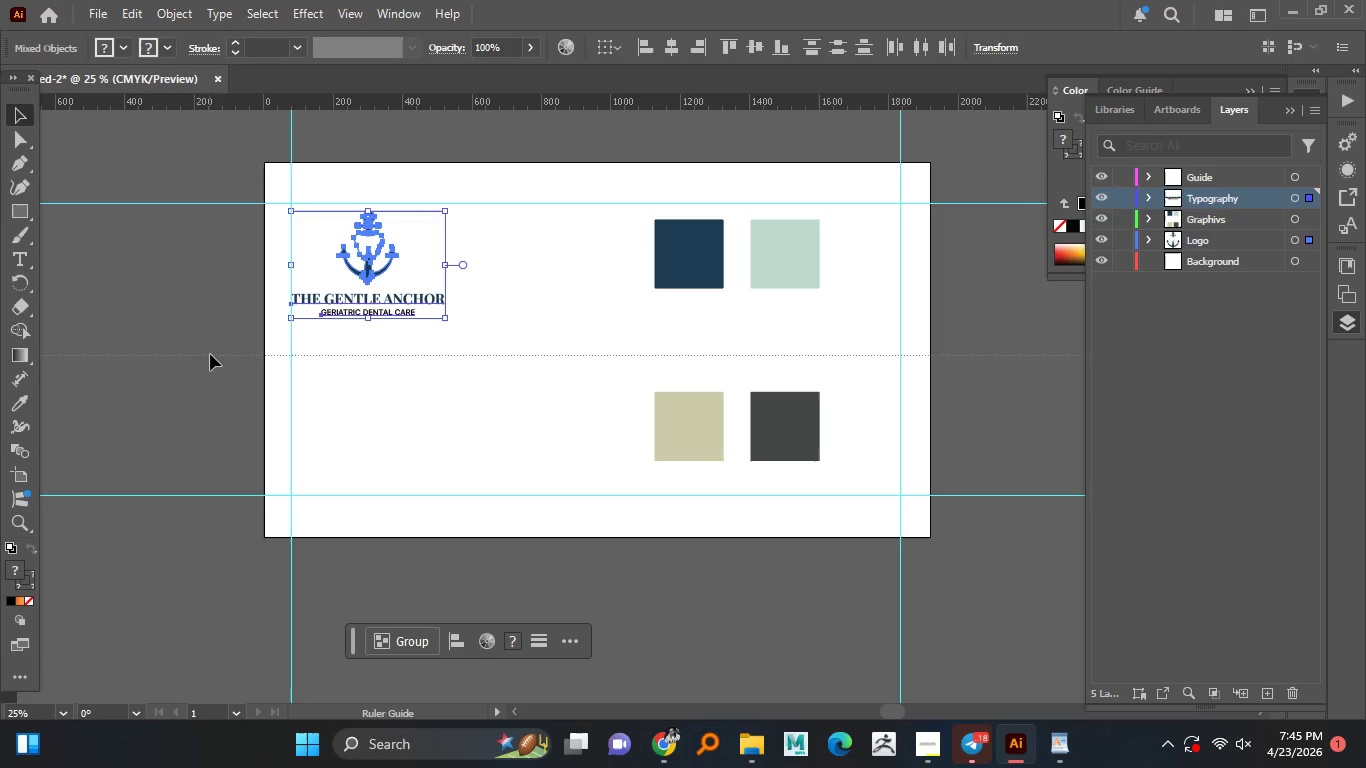 
hold_key(key=ShiftLeft, duration=1.5)
 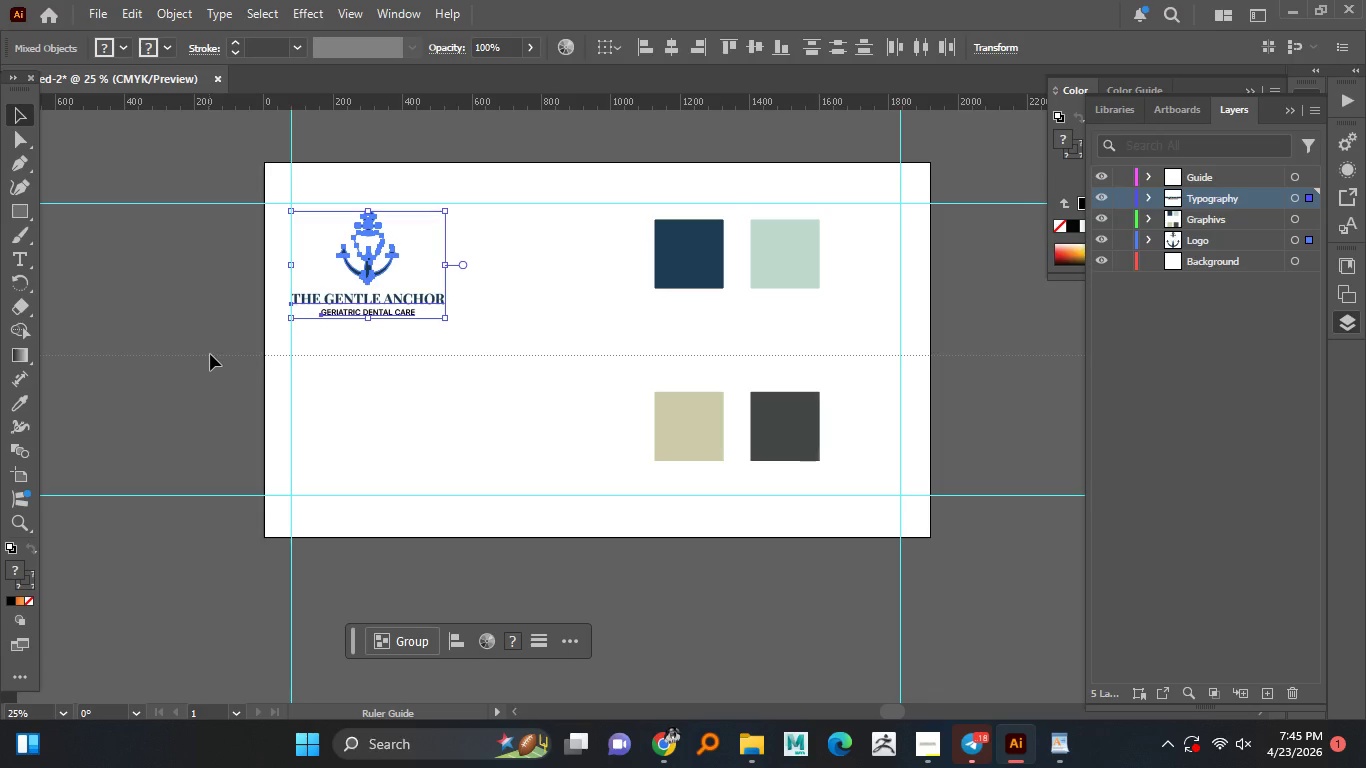 
hold_key(key=ShiftLeft, duration=1.5)
 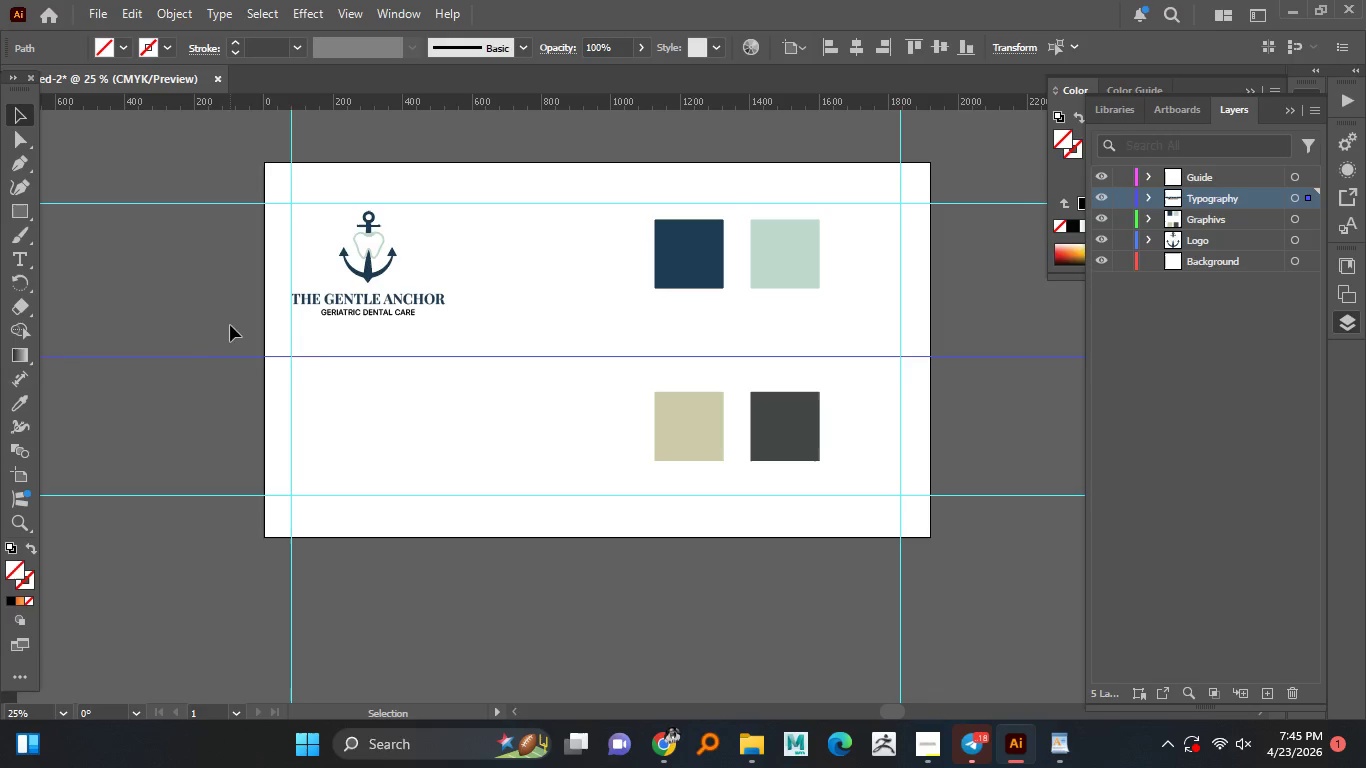 
hold_key(key=ShiftLeft, duration=0.88)
 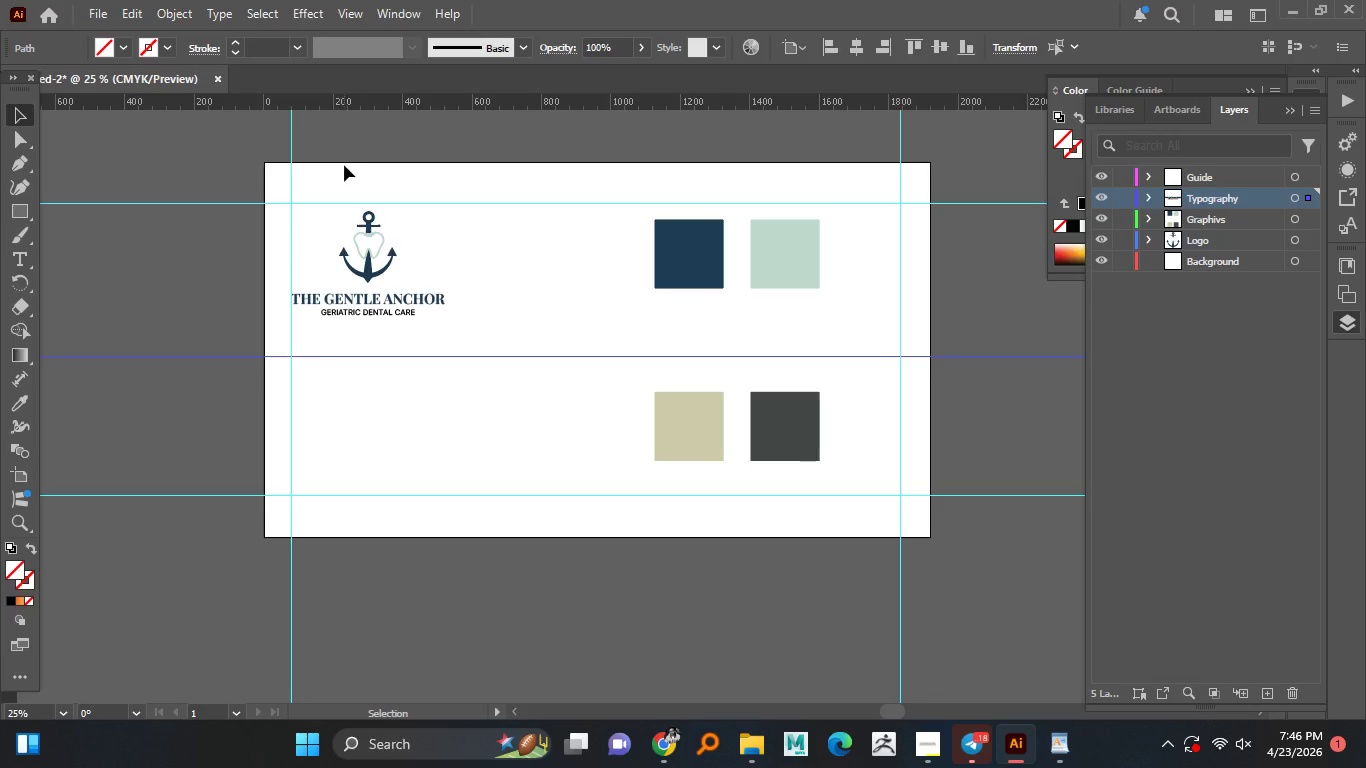 
wait(7.69)
 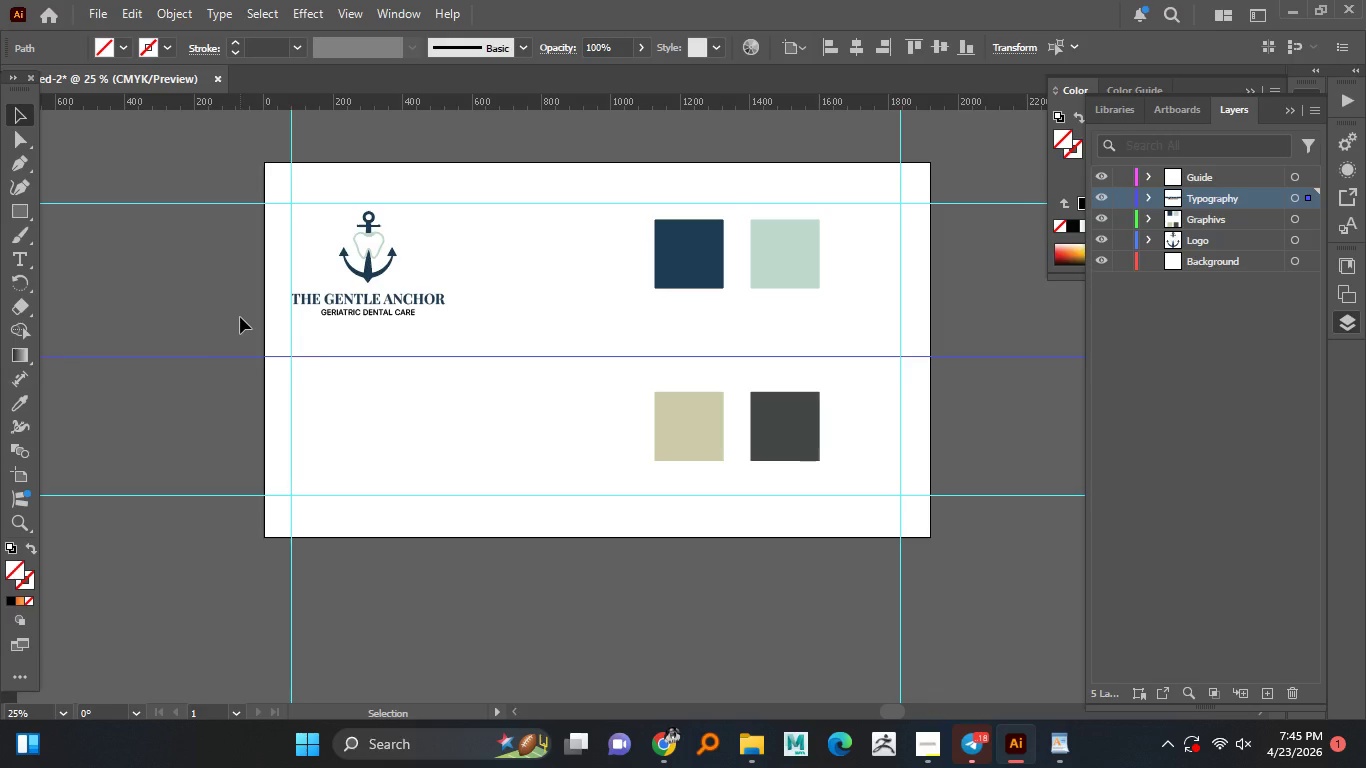 
left_click_drag(start_coordinate=[289, 103], to_coordinate=[483, 395])
 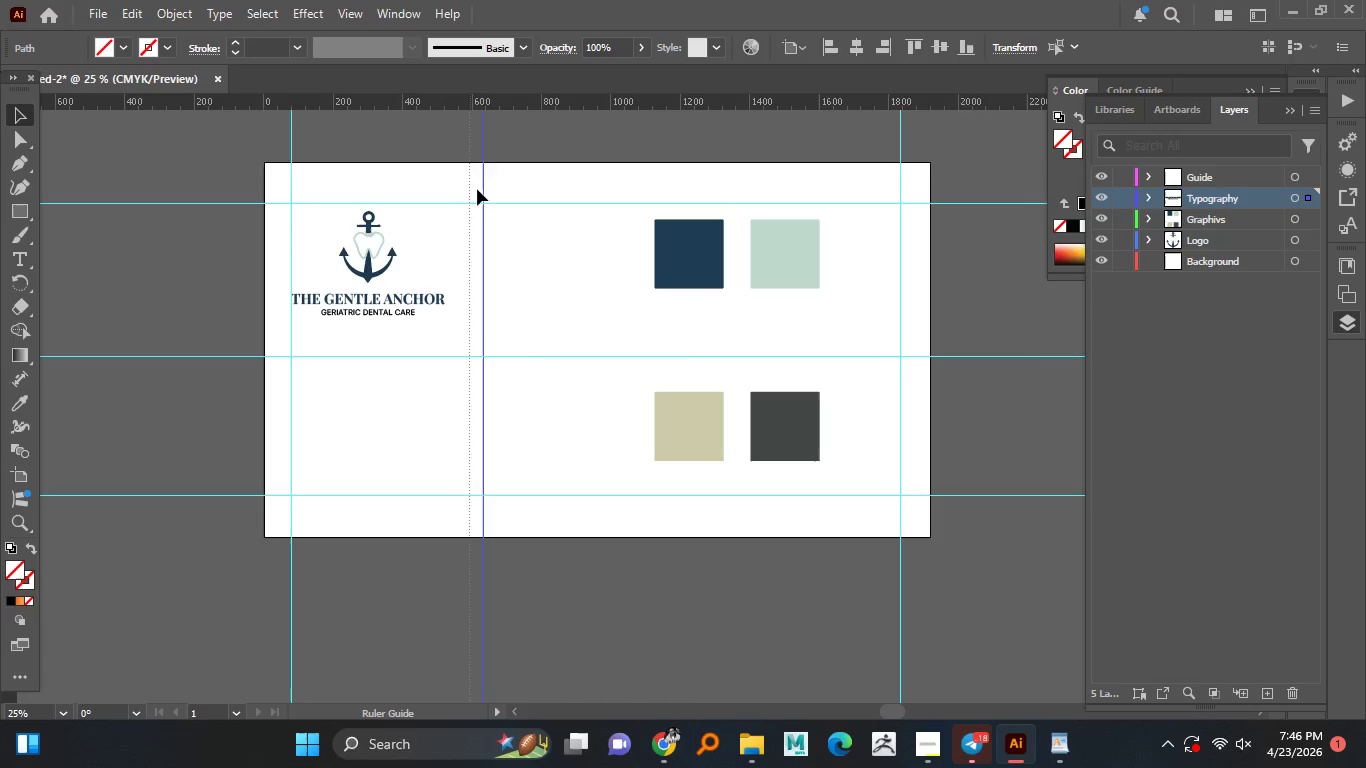 
hold_key(key=ShiftLeft, duration=0.59)
 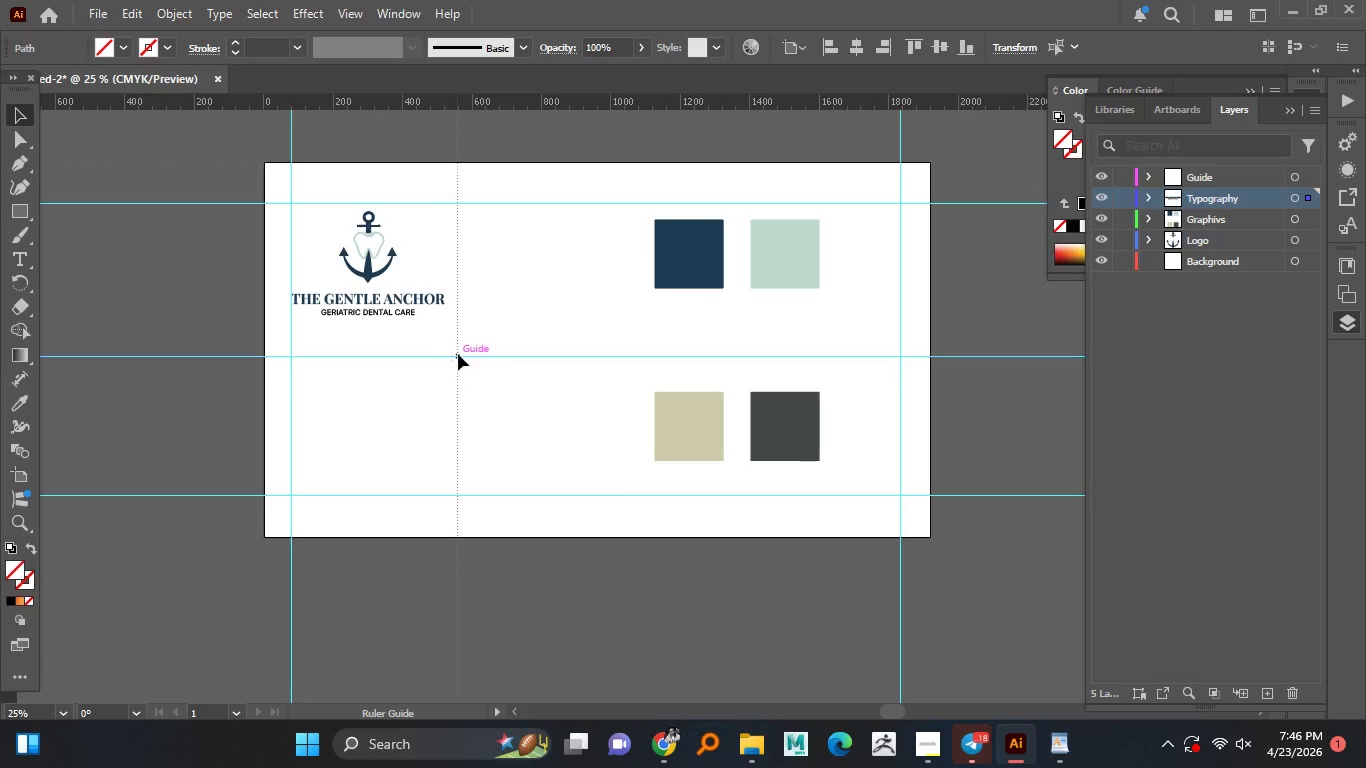 
hold_key(key=AltLeft, duration=1.51)
 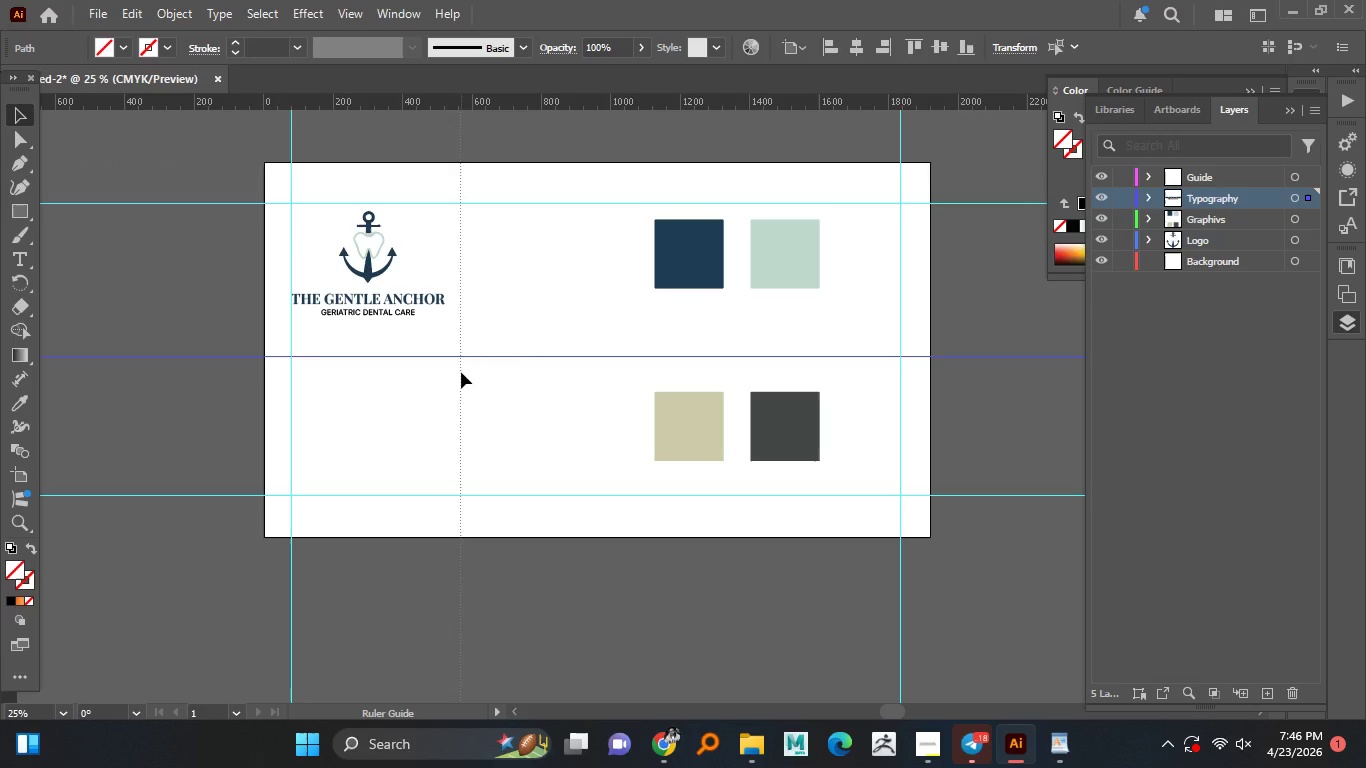 
hold_key(key=AltLeft, duration=1.5)
 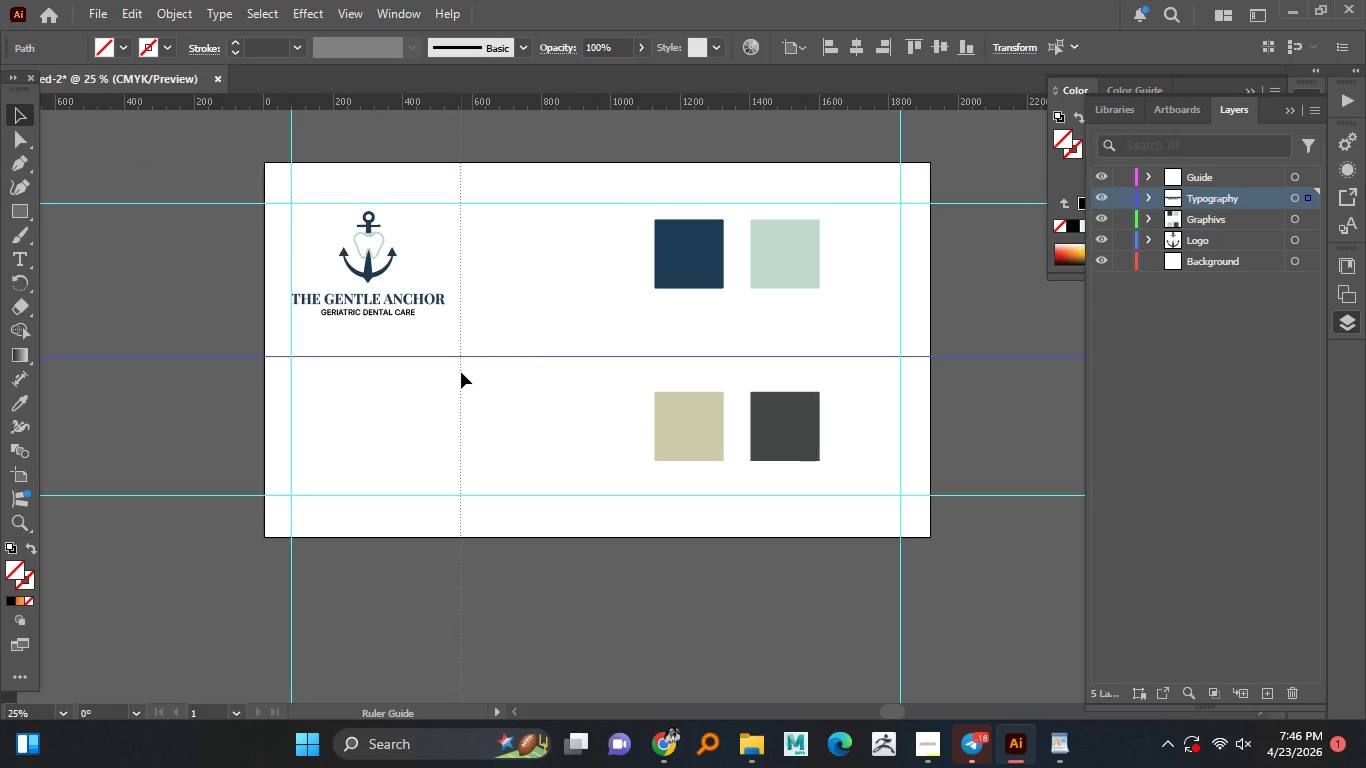 
hold_key(key=AltLeft, duration=1.5)
 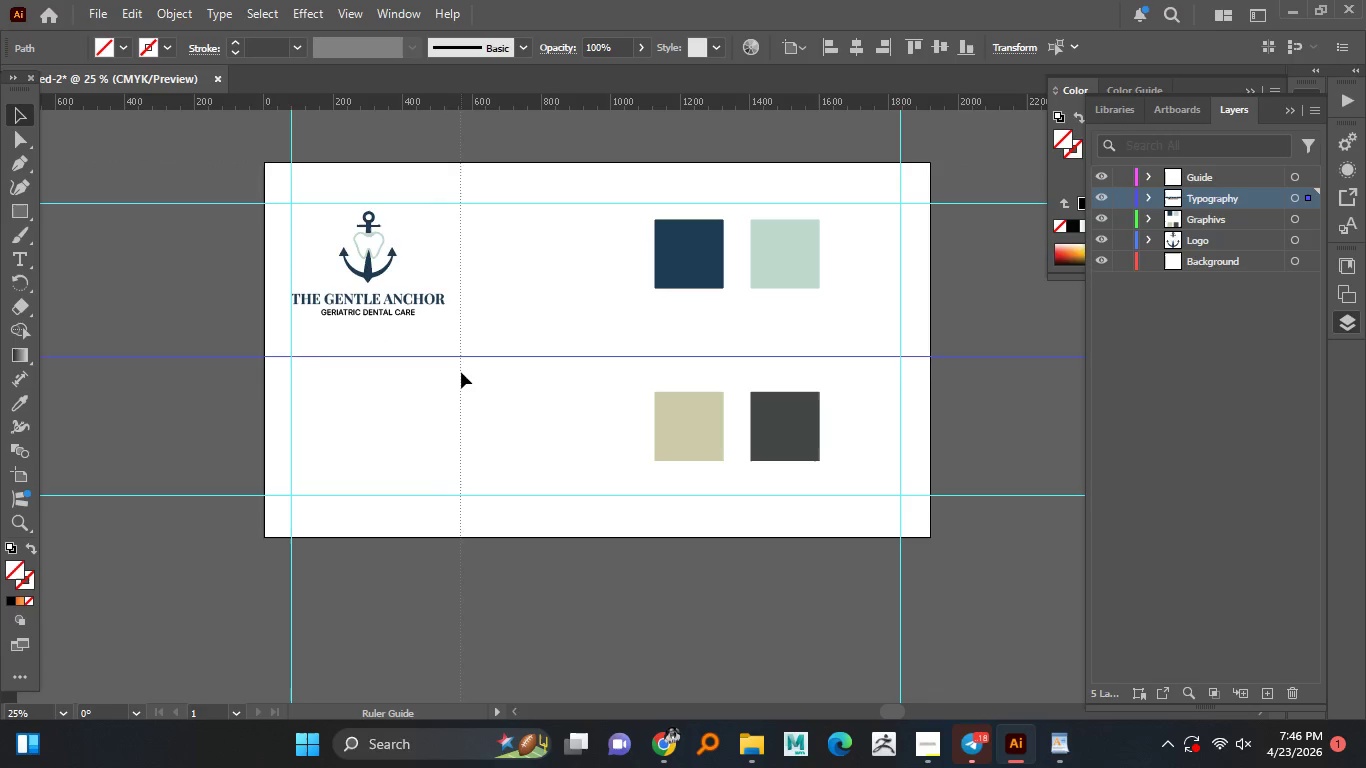 
hold_key(key=AltLeft, duration=1.5)
 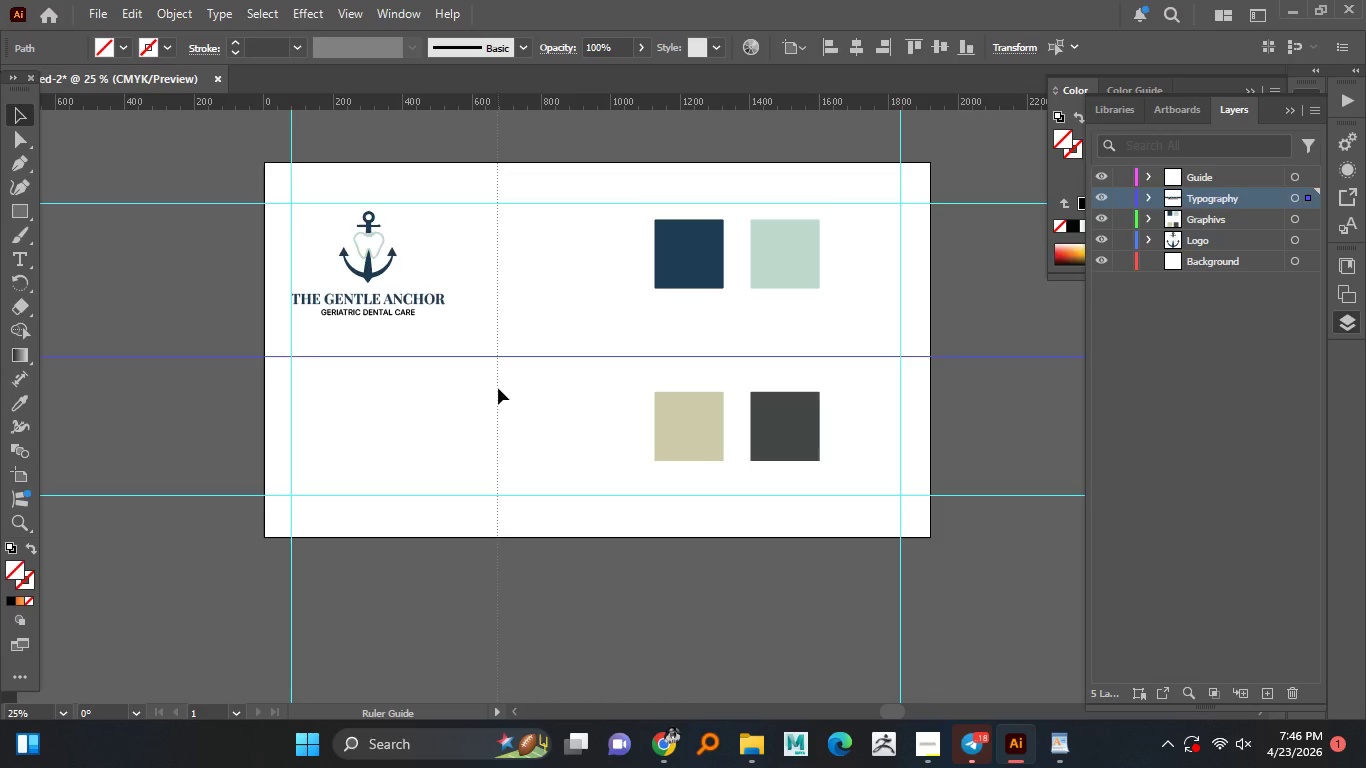 
hold_key(key=AltLeft, duration=1.5)
 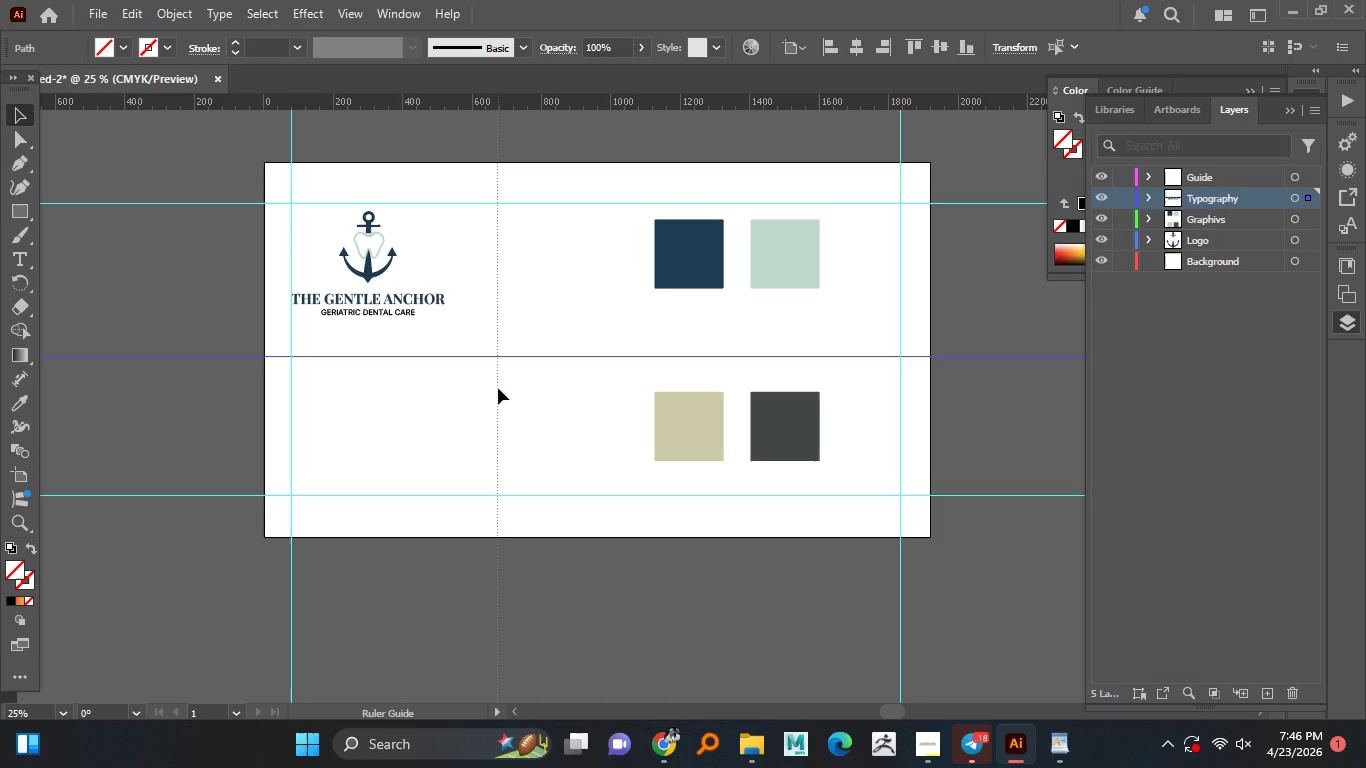 
hold_key(key=AltLeft, duration=1.5)
 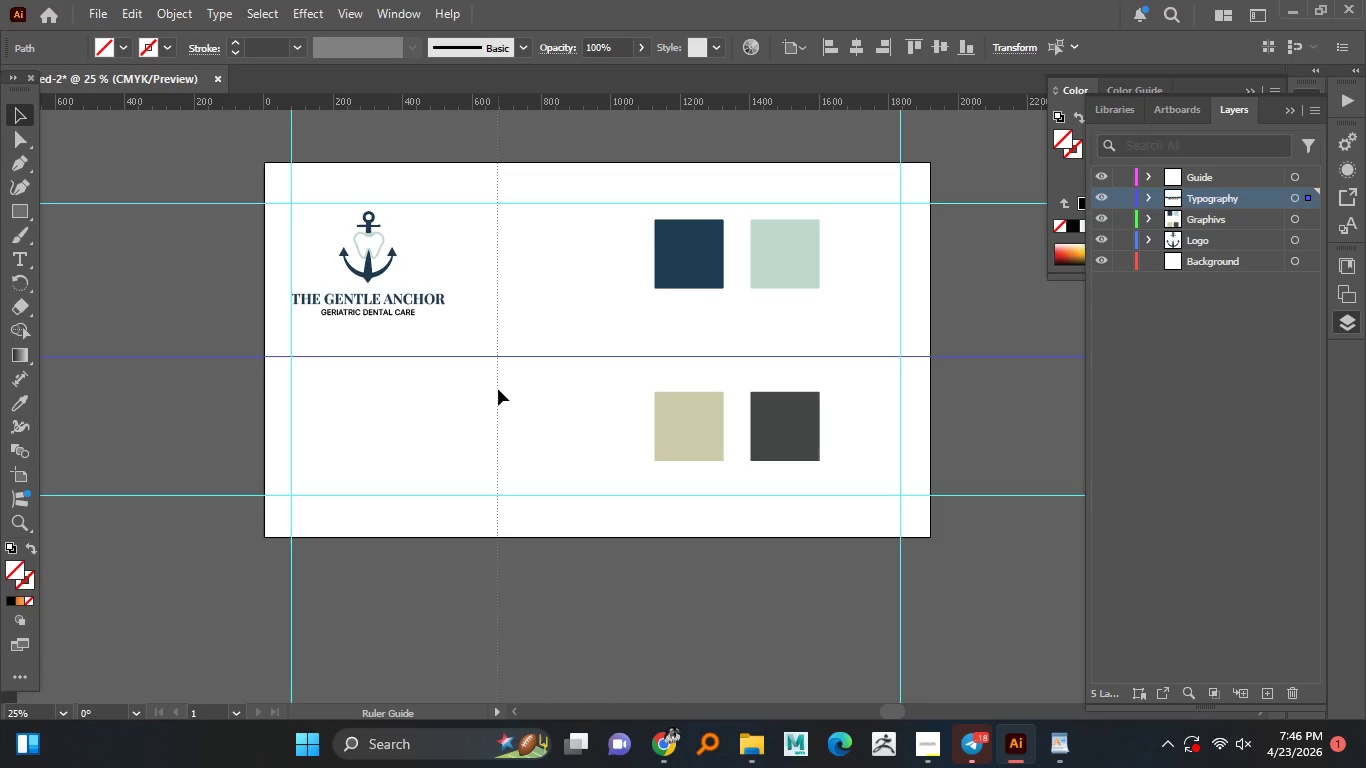 
hold_key(key=AltLeft, duration=1.52)
 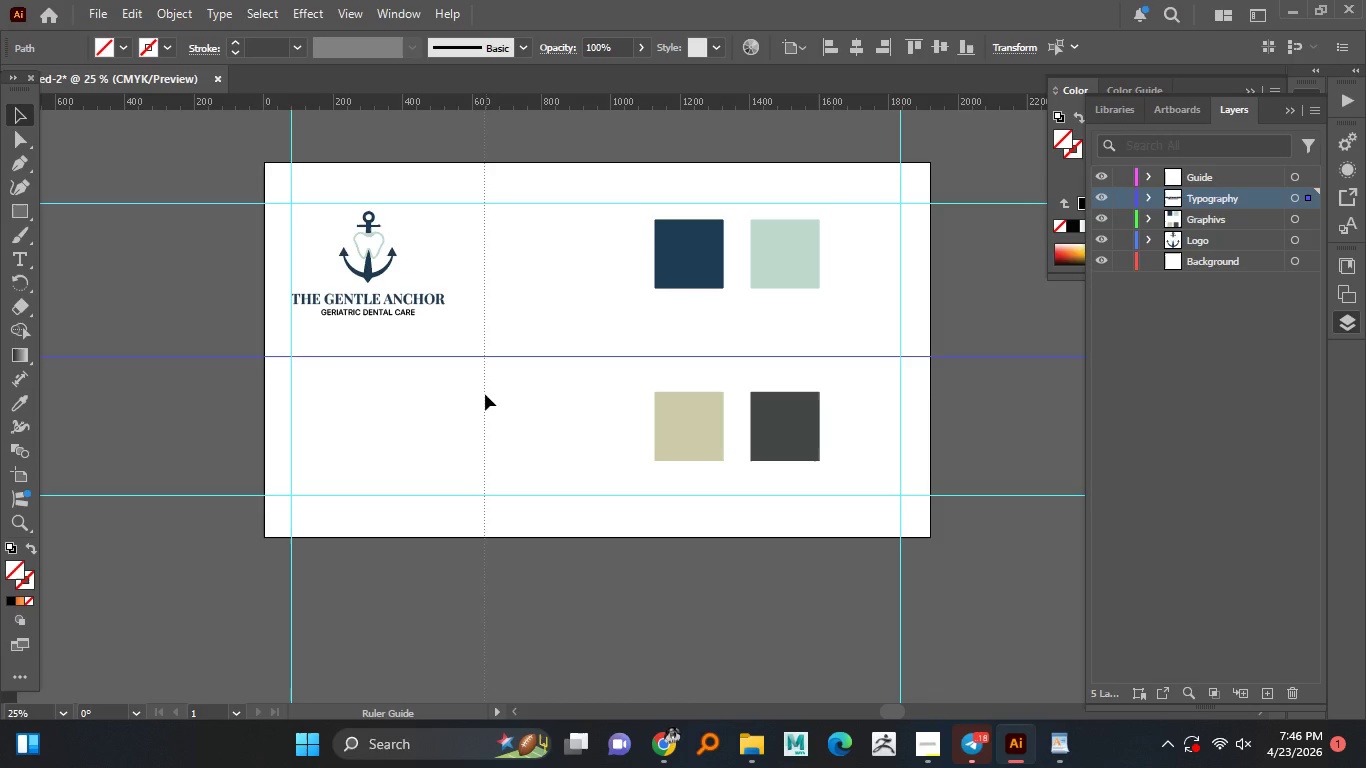 
hold_key(key=AltLeft, duration=1.5)
 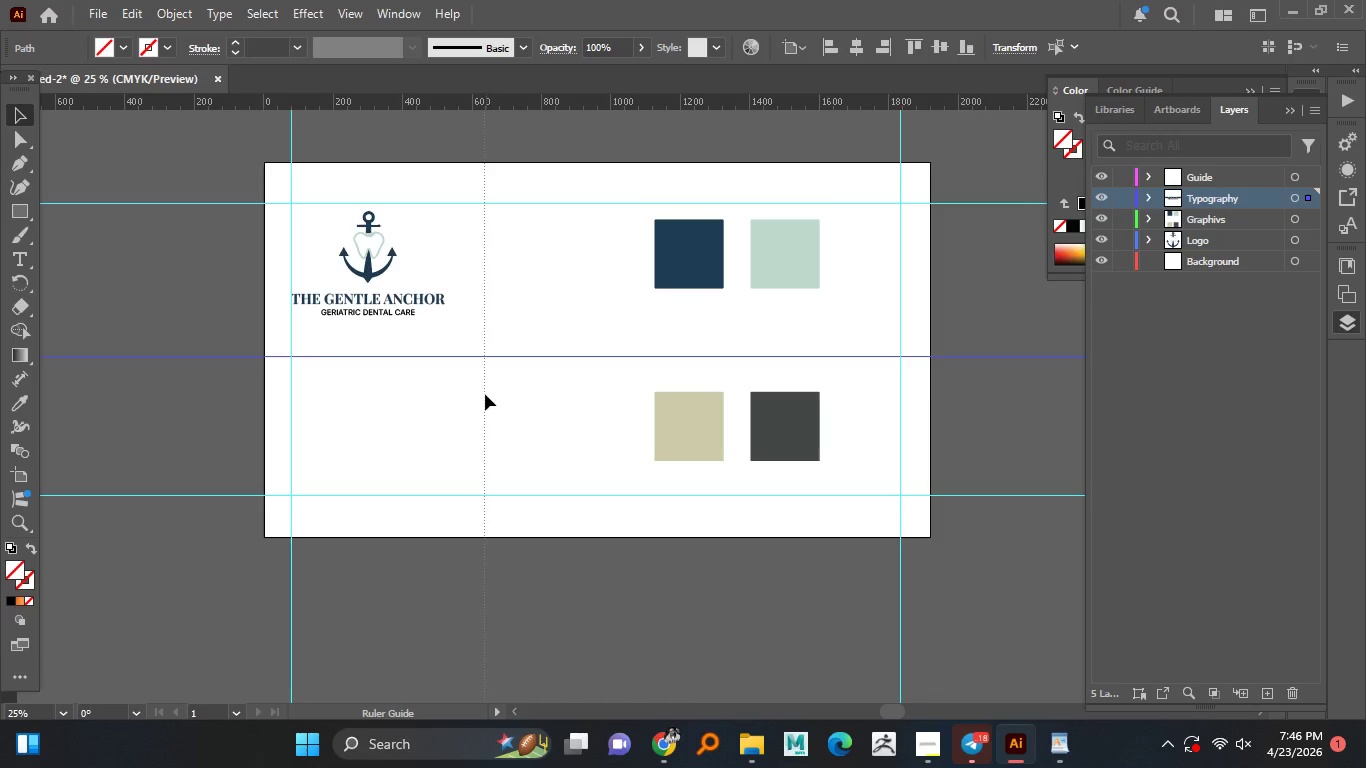 
hold_key(key=AltLeft, duration=1.5)
 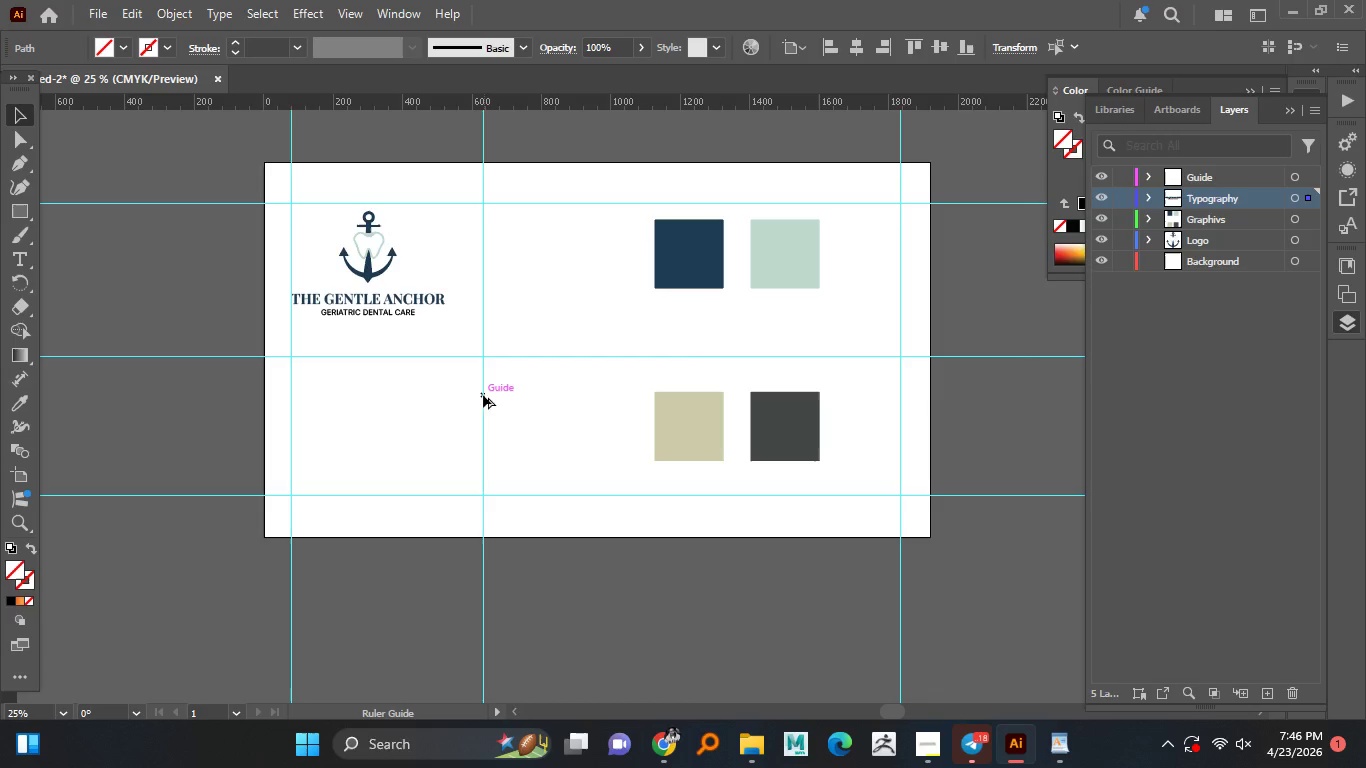 
hold_key(key=AltLeft, duration=1.5)
 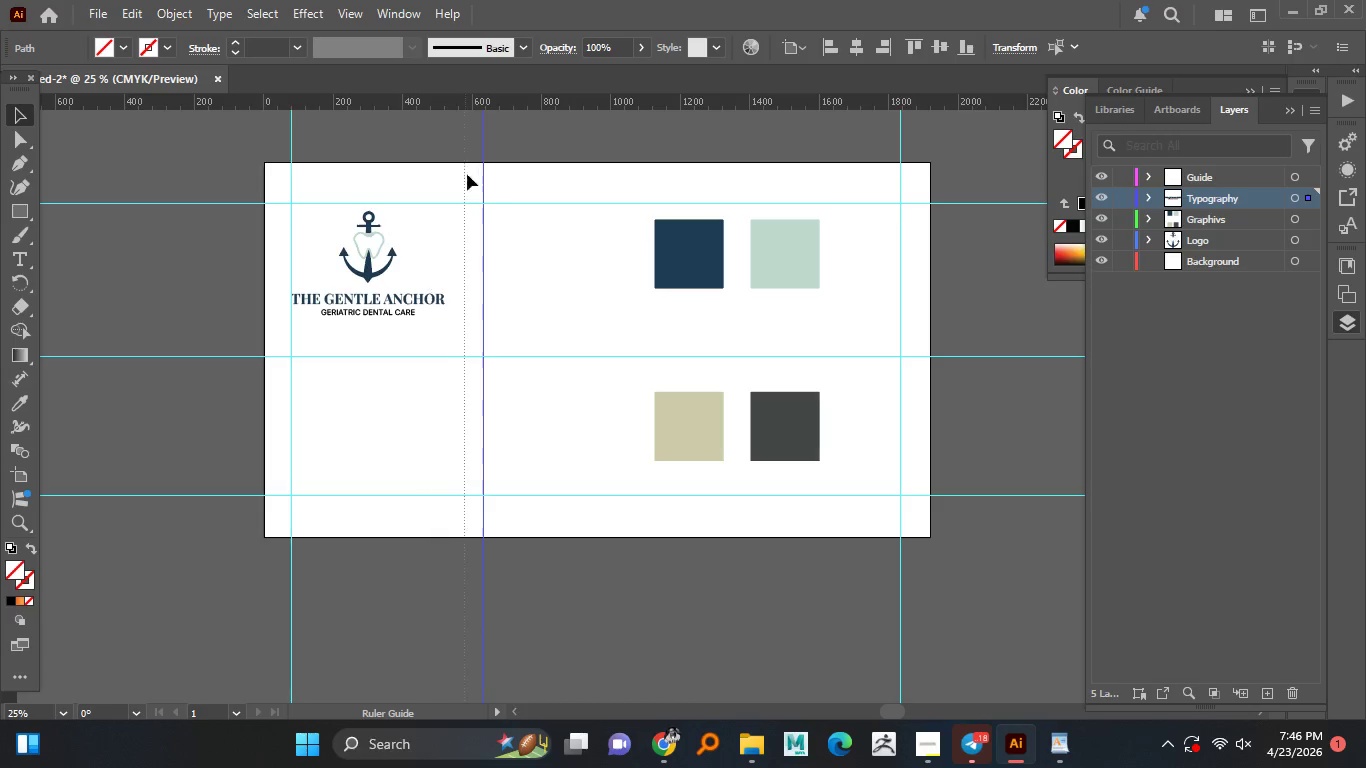 
hold_key(key=AltLeft, duration=0.41)
 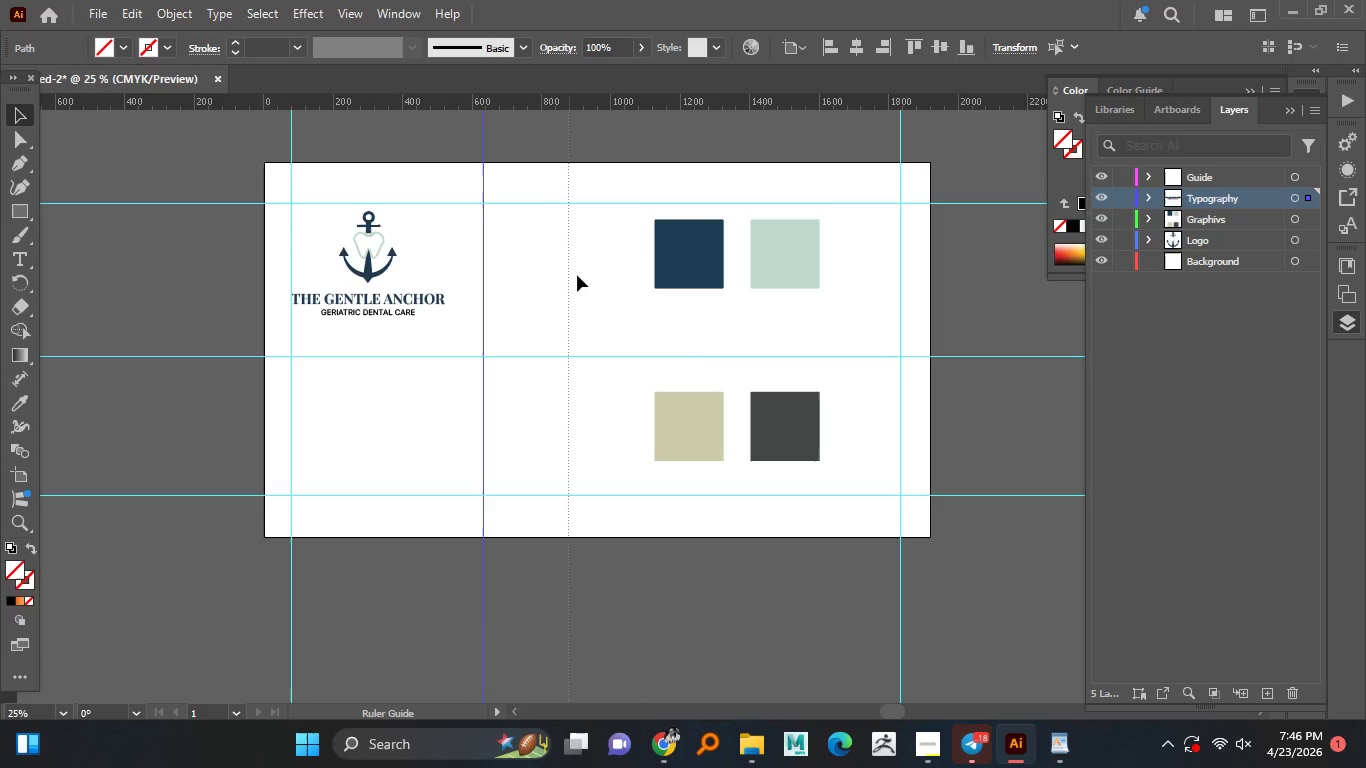 
left_click_drag(start_coordinate=[405, 101], to_coordinate=[703, 329])
 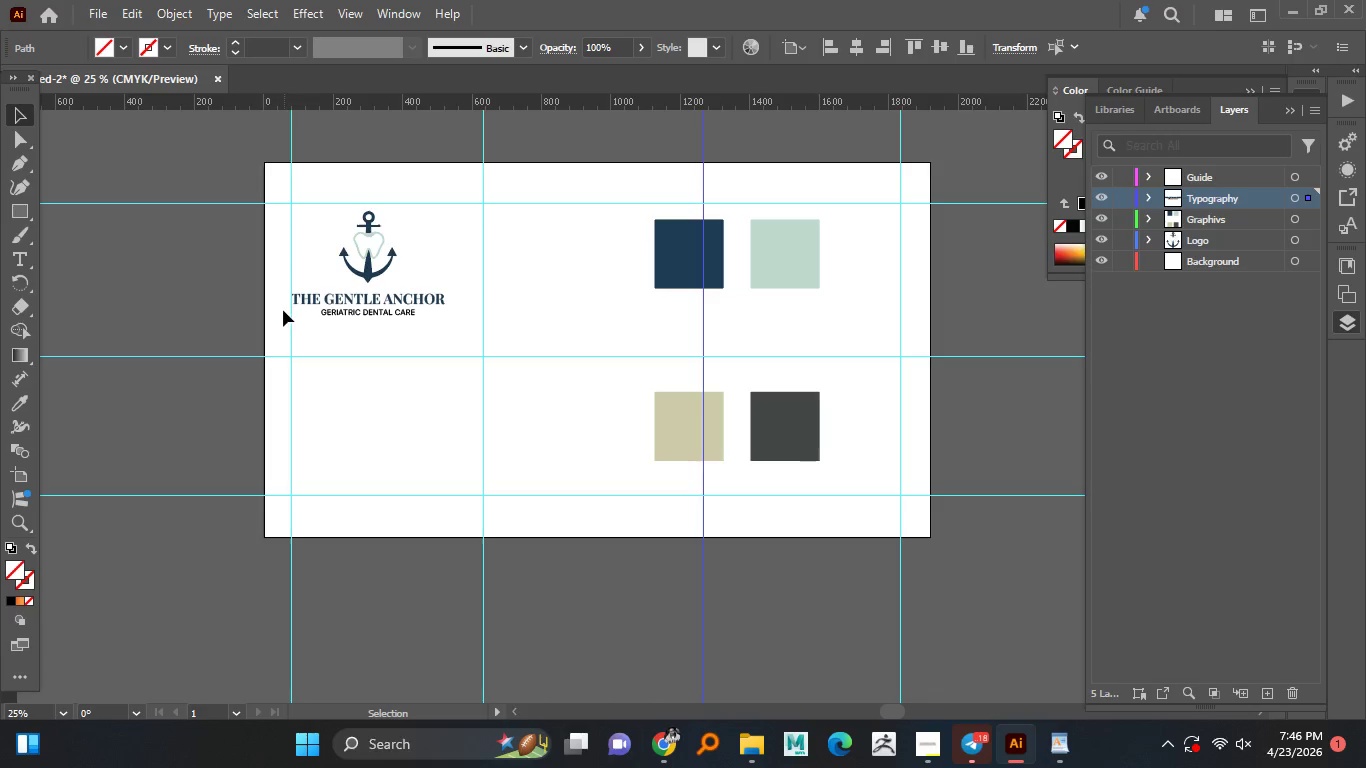 
hold_key(key=AltLeft, duration=1.51)
 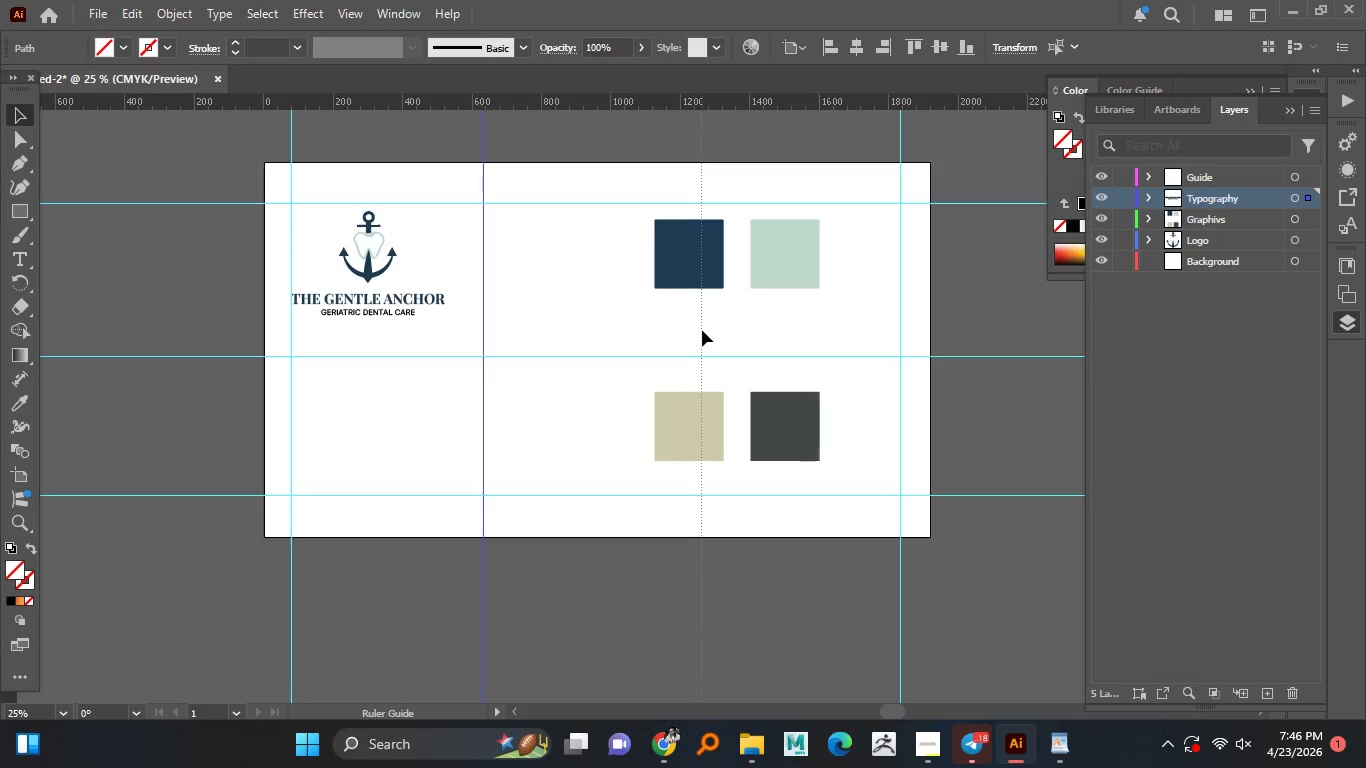 
hold_key(key=AltLeft, duration=1.5)
 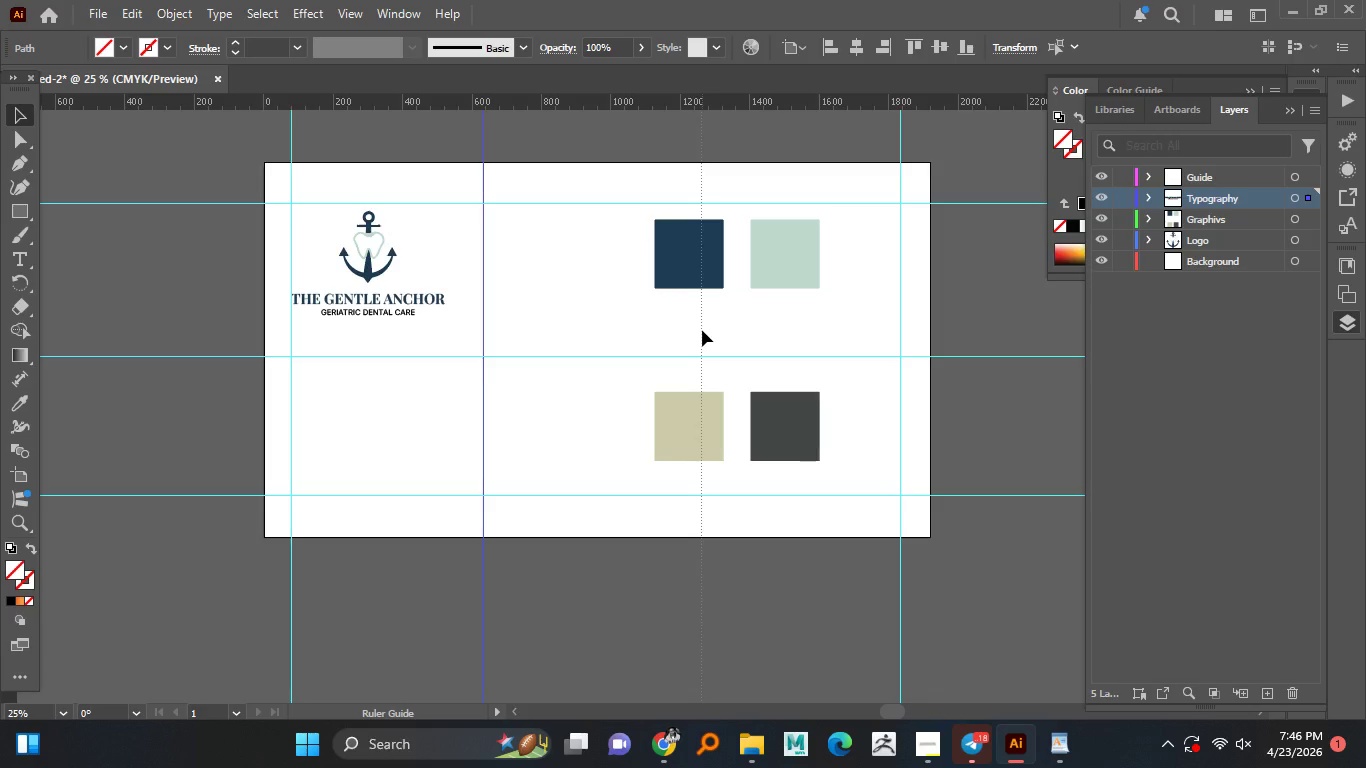 
hold_key(key=AltLeft, duration=1.52)
 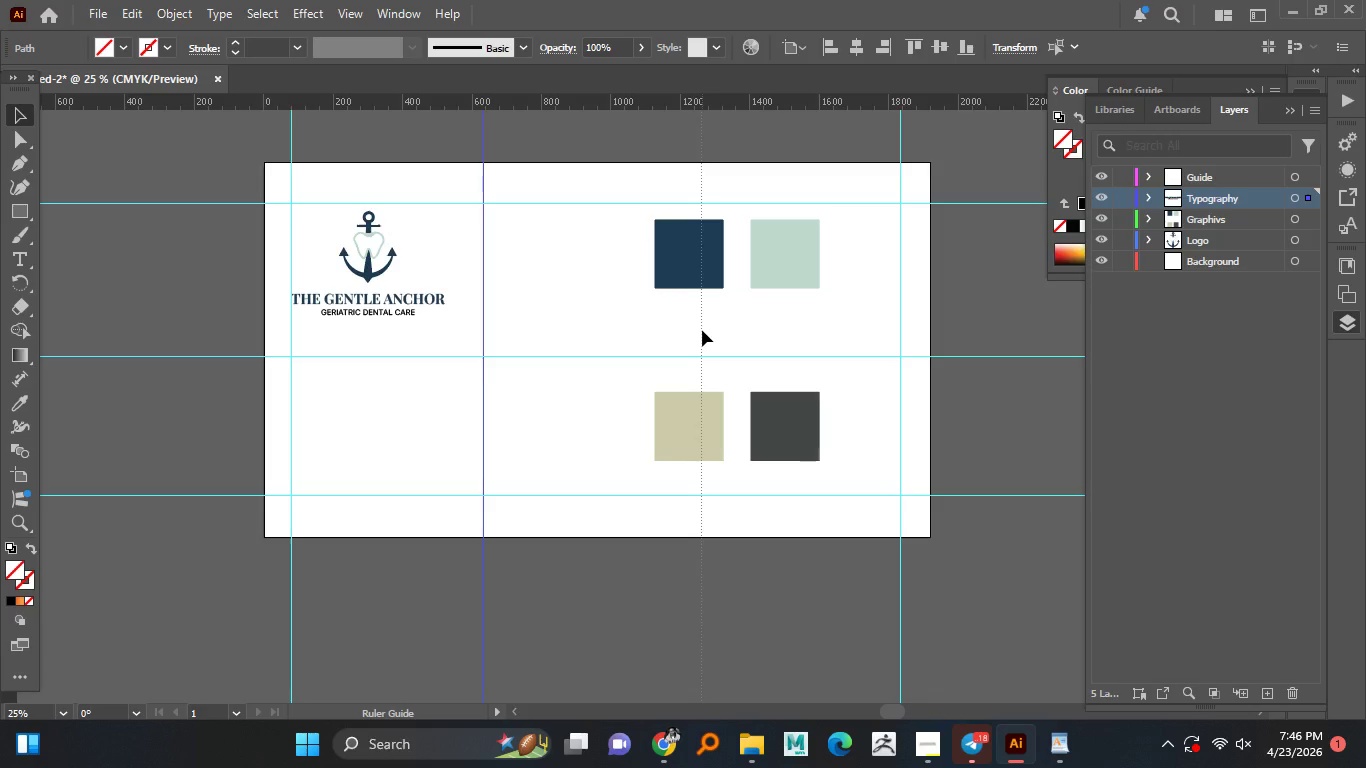 
hold_key(key=AltLeft, duration=1.5)
 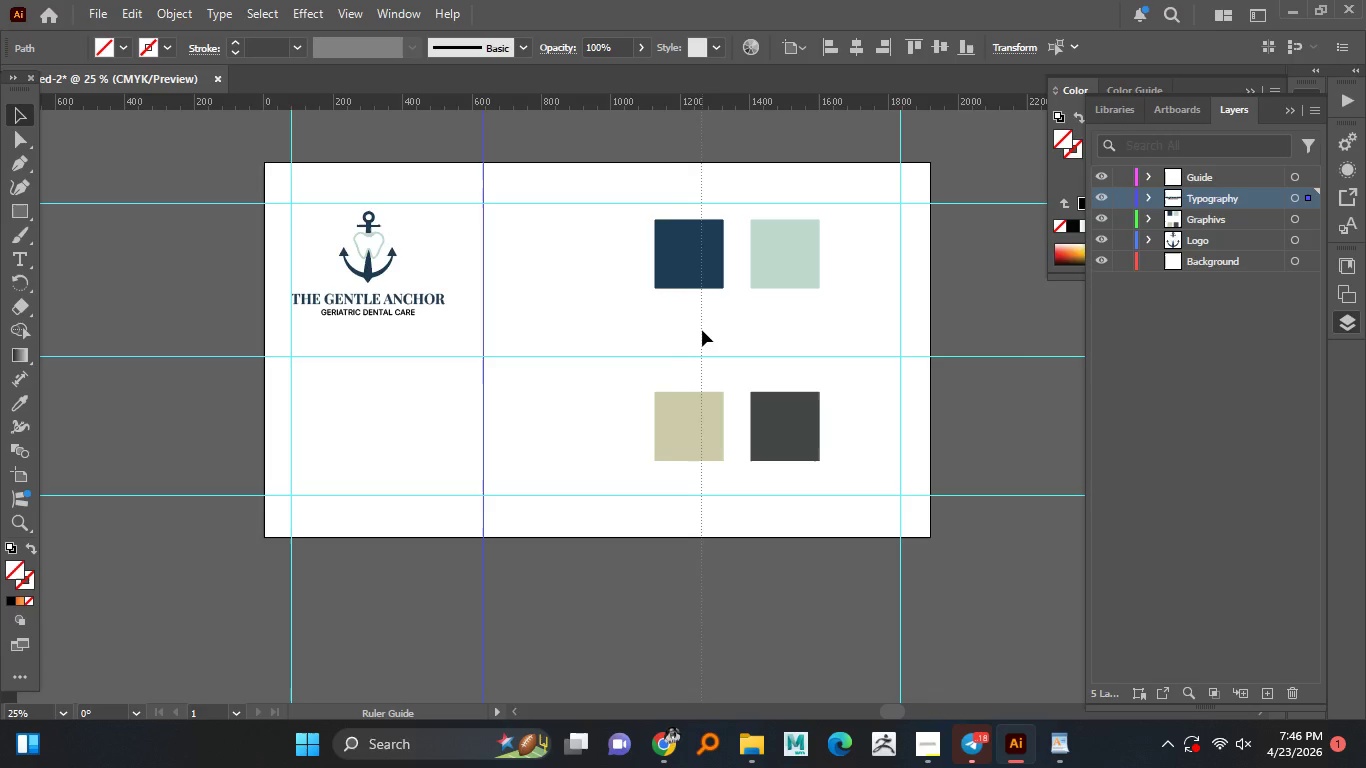 
hold_key(key=AltLeft, duration=1.5)
 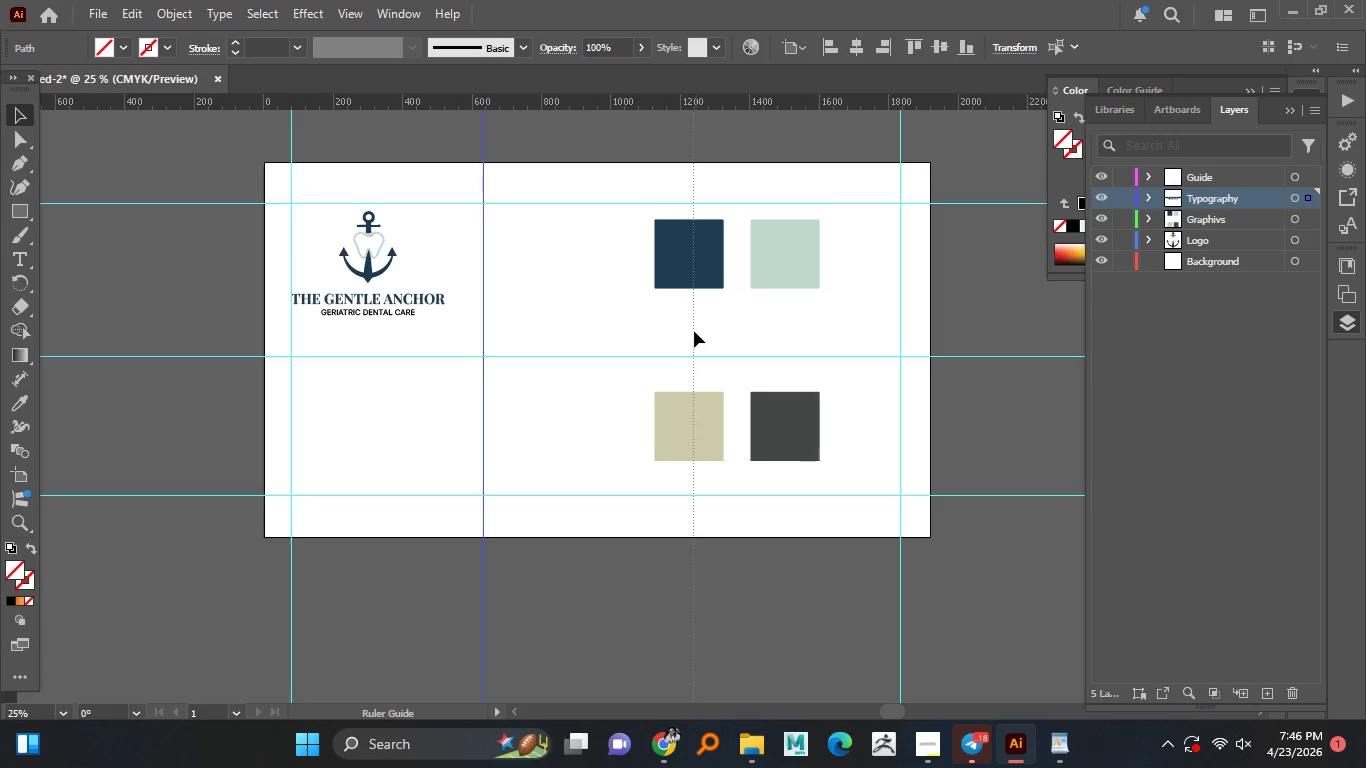 
hold_key(key=AltLeft, duration=1.5)
 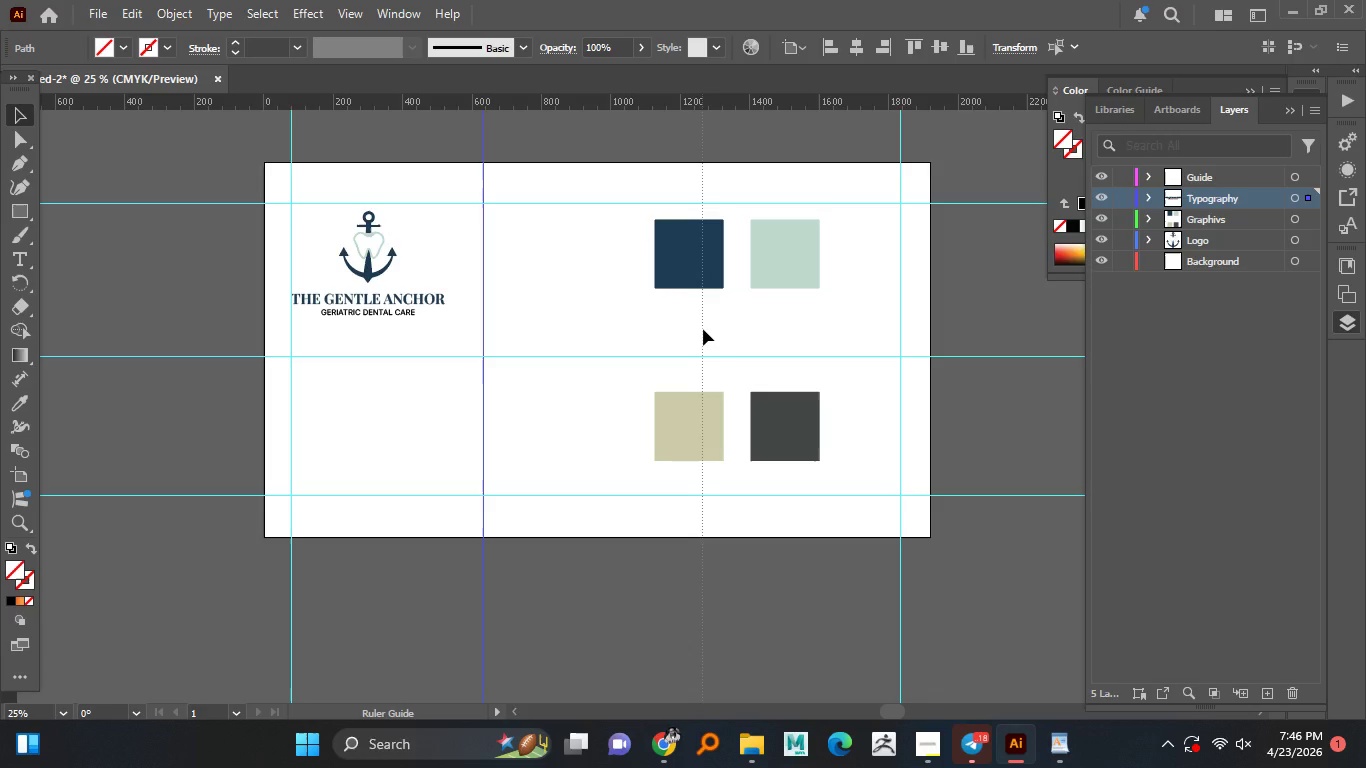 
hold_key(key=AltLeft, duration=1.5)
 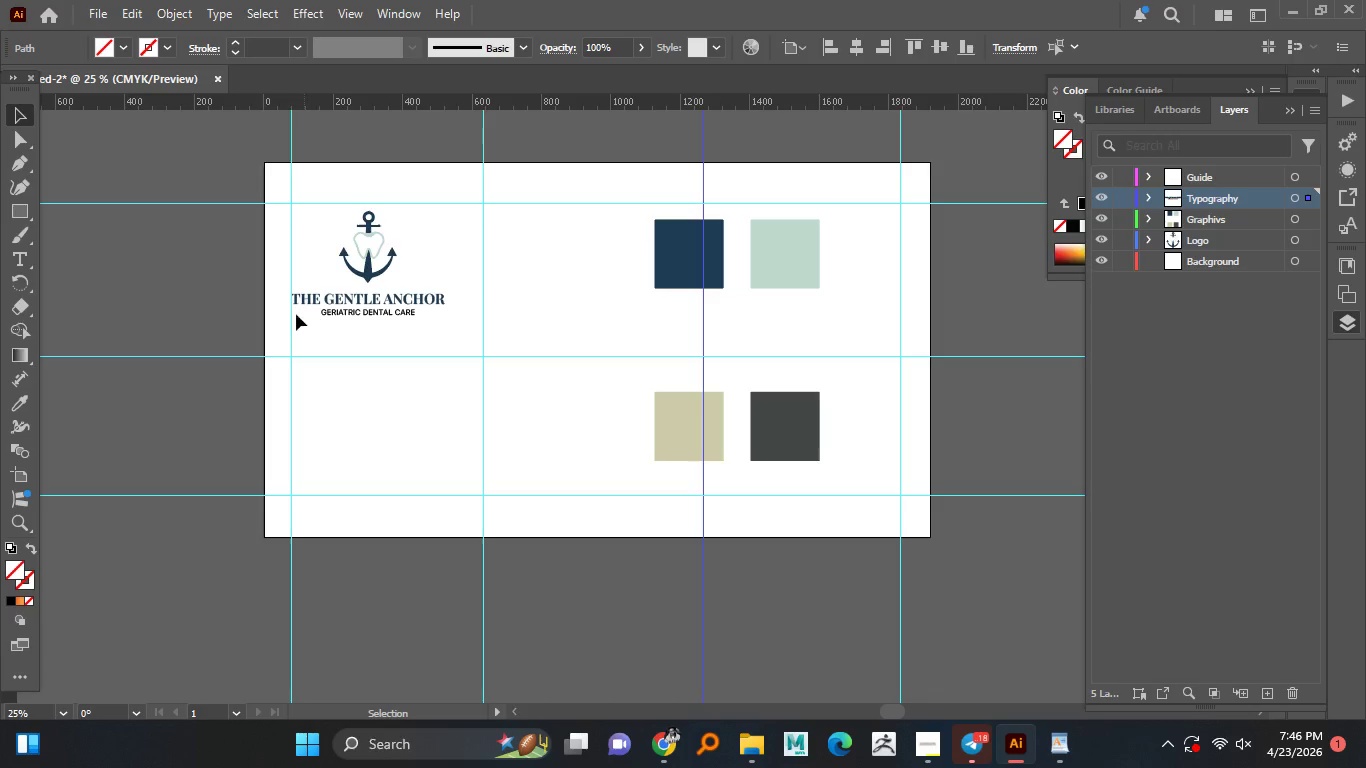 
hold_key(key=AltLeft, duration=0.67)
 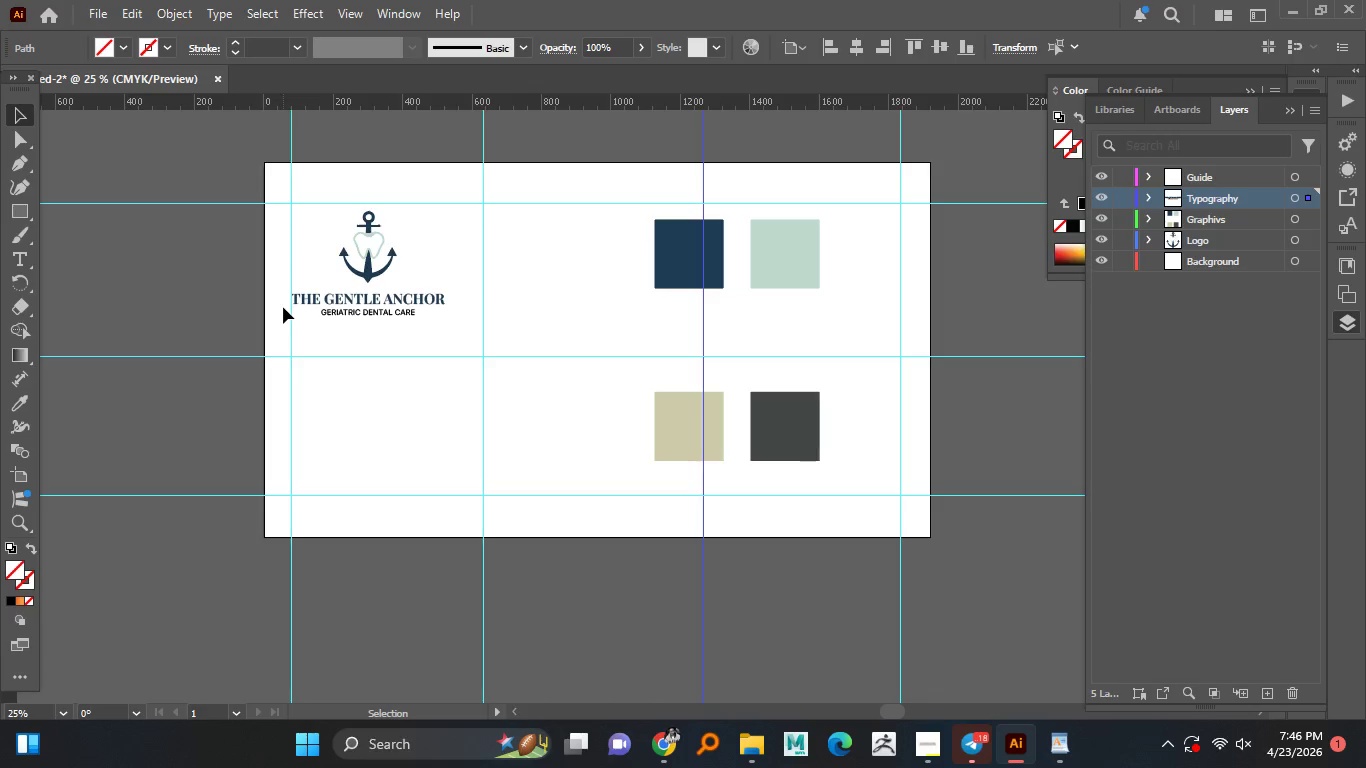 
hold_key(key=AltLeft, duration=16.42)
left_click_drag(start_coordinate=[668, 267], to_coordinate=[307, 473])
 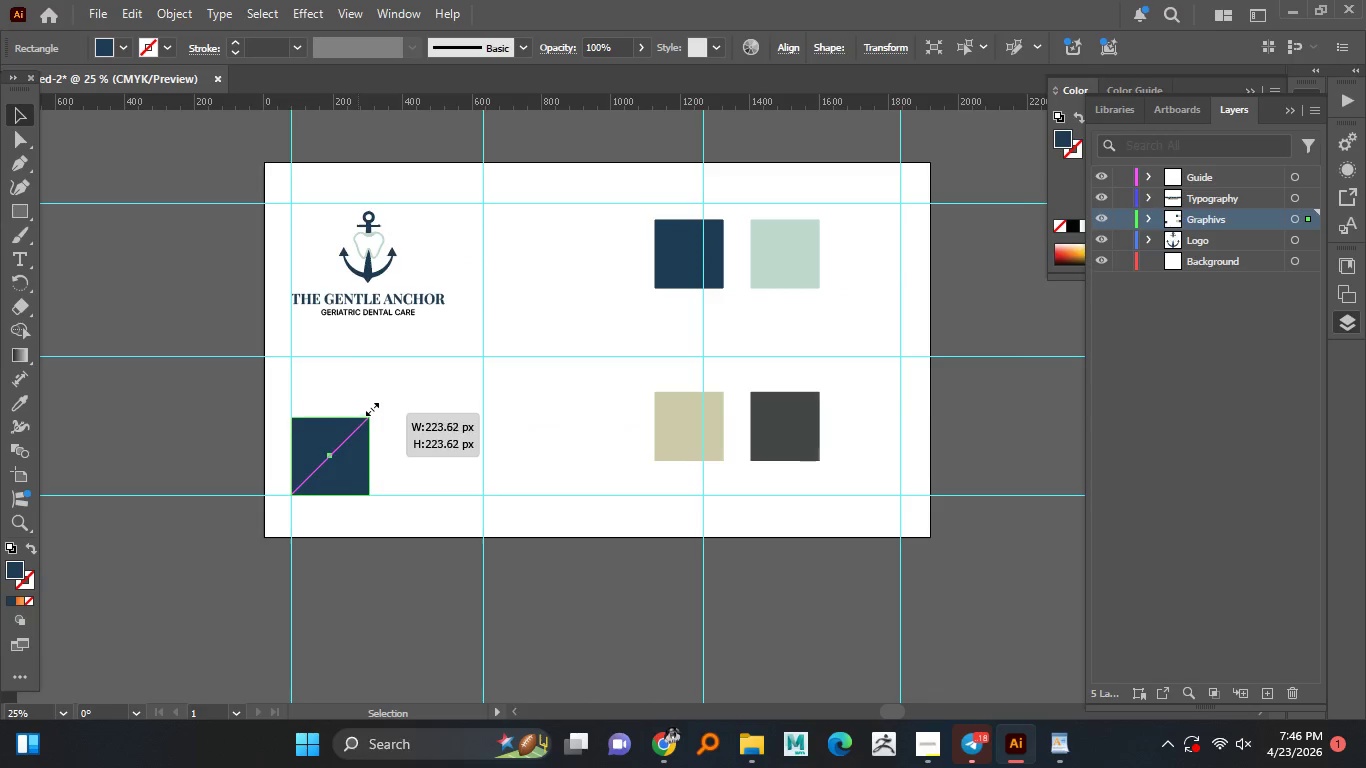 
hold_key(key=AltLeft, duration=1.51)
 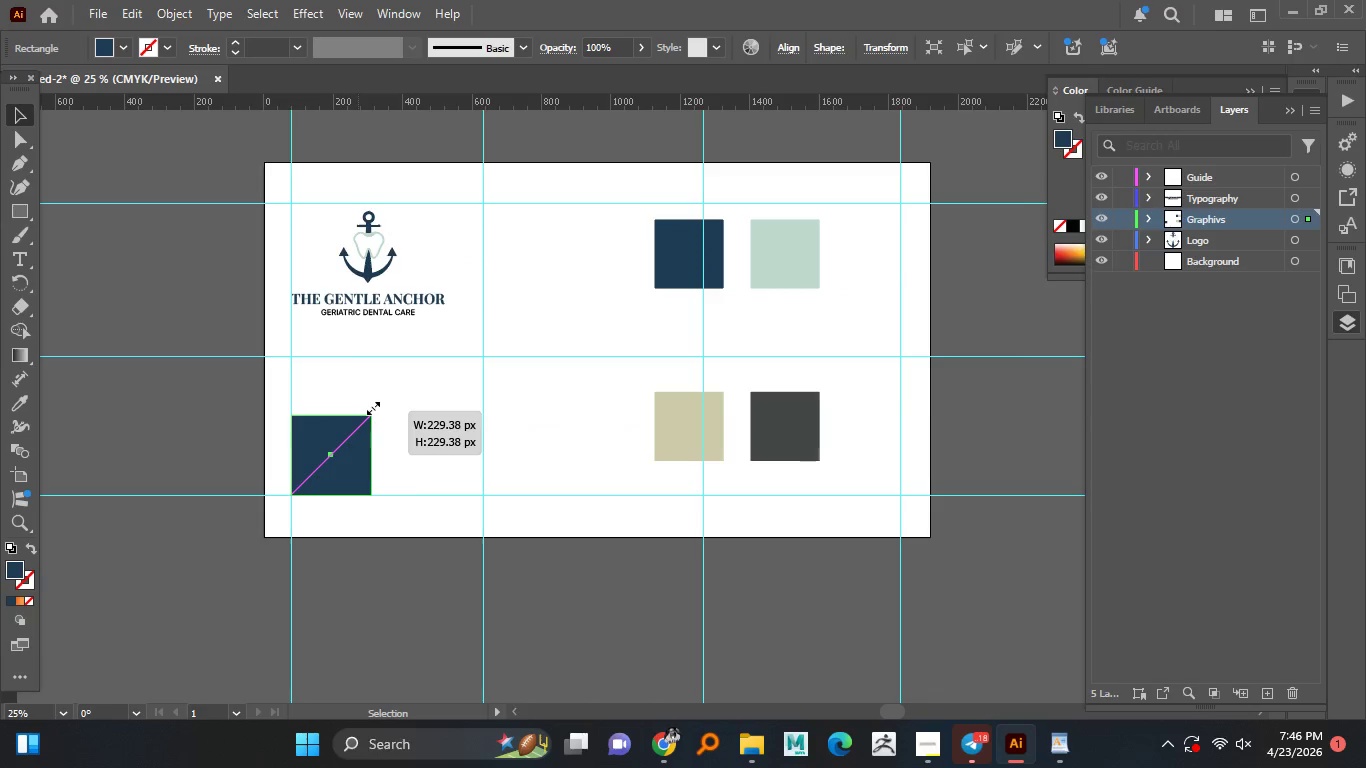 
key(Alt+AltLeft)
 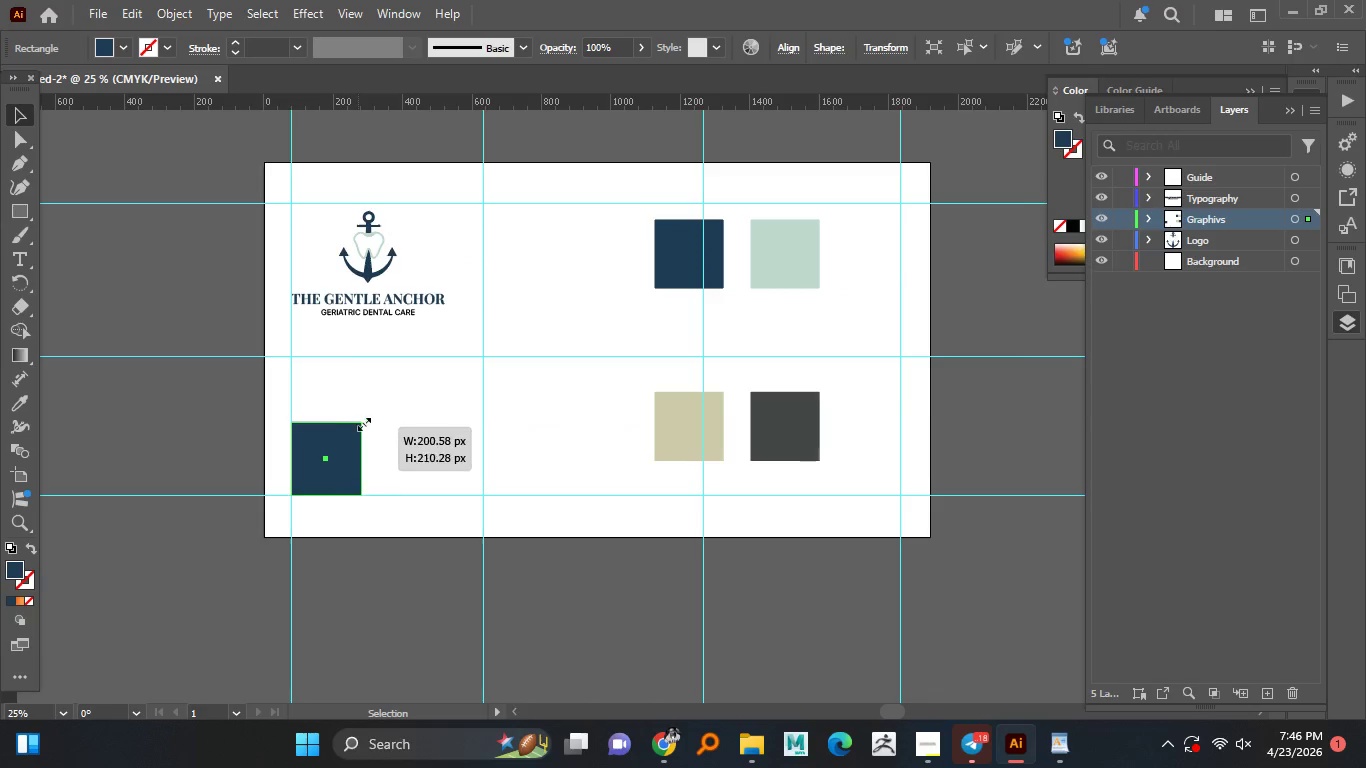 
key(Alt+AltLeft)
 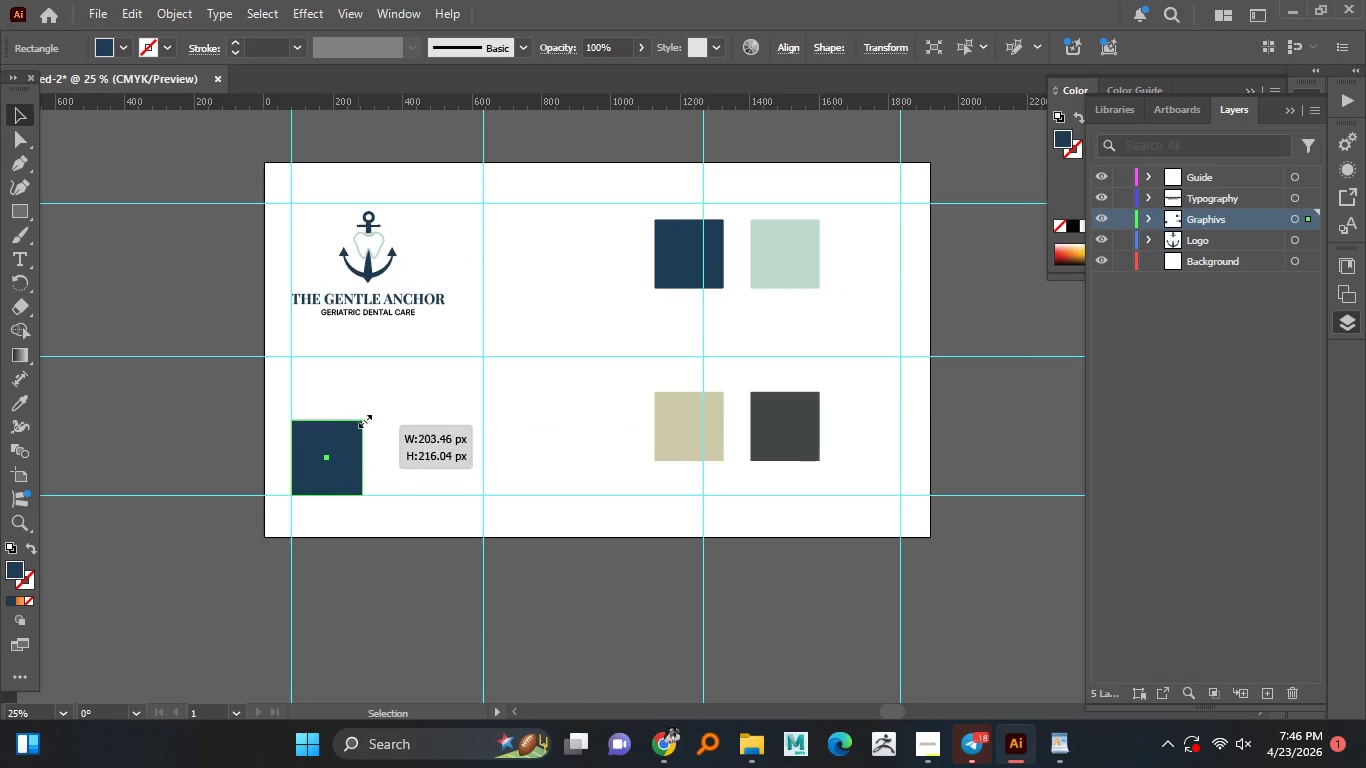 
key(Alt+AltLeft)
 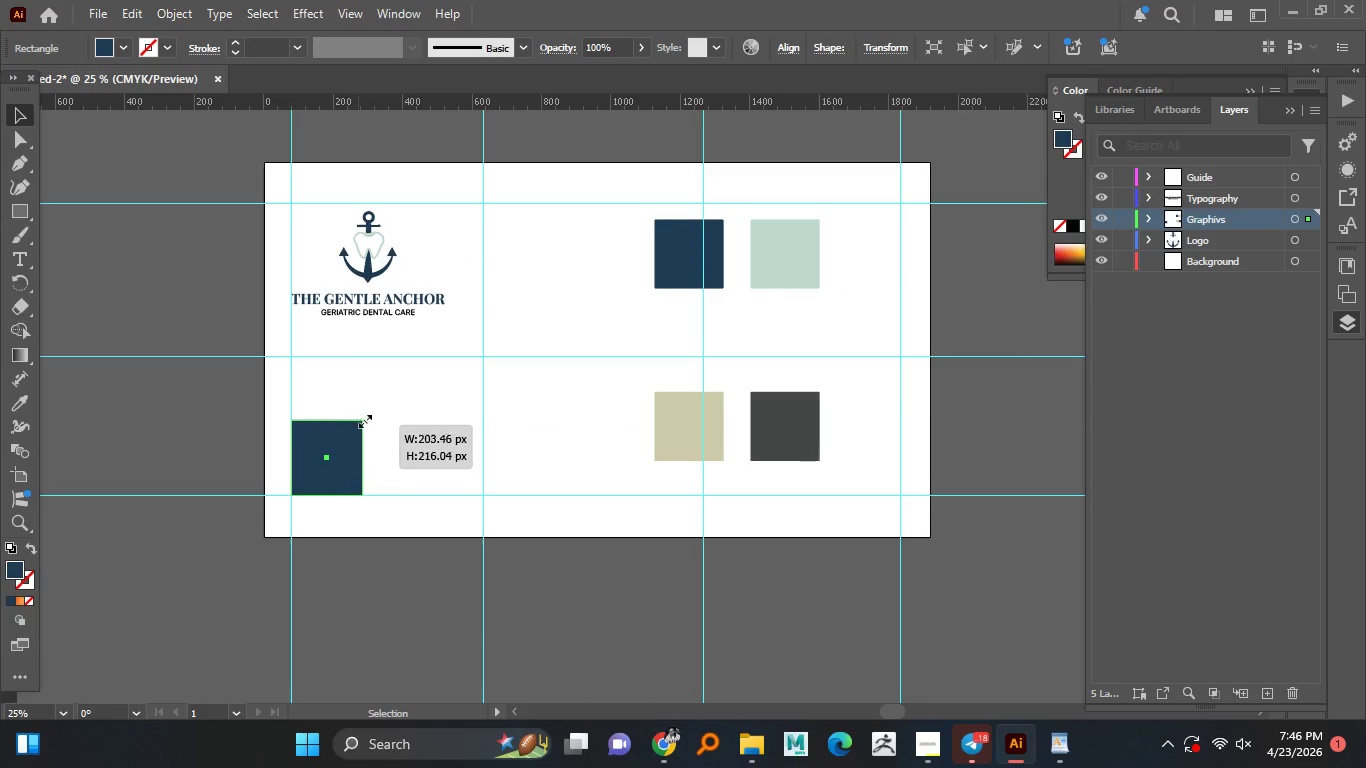 
key(Alt+AltLeft)
 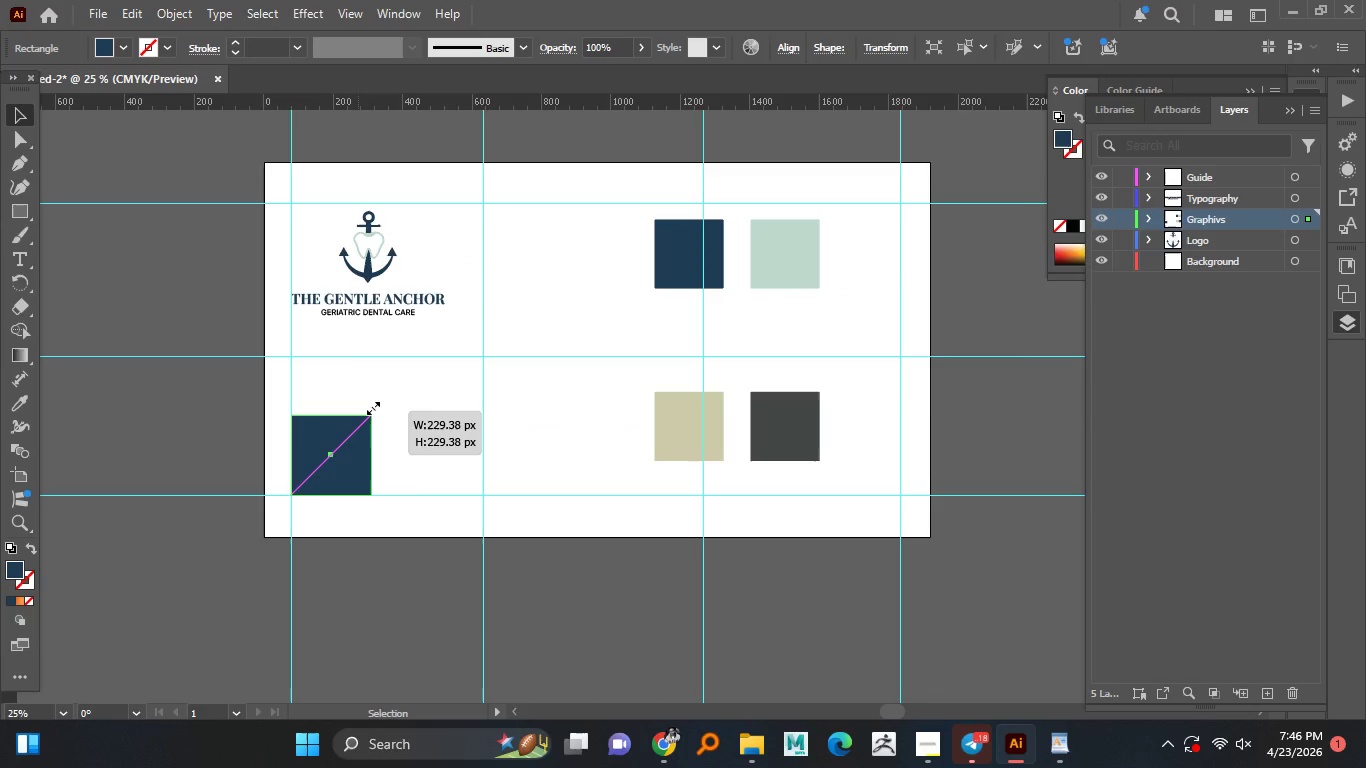 
left_click_drag(start_coordinate=[359, 426], to_coordinate=[388, 334])
 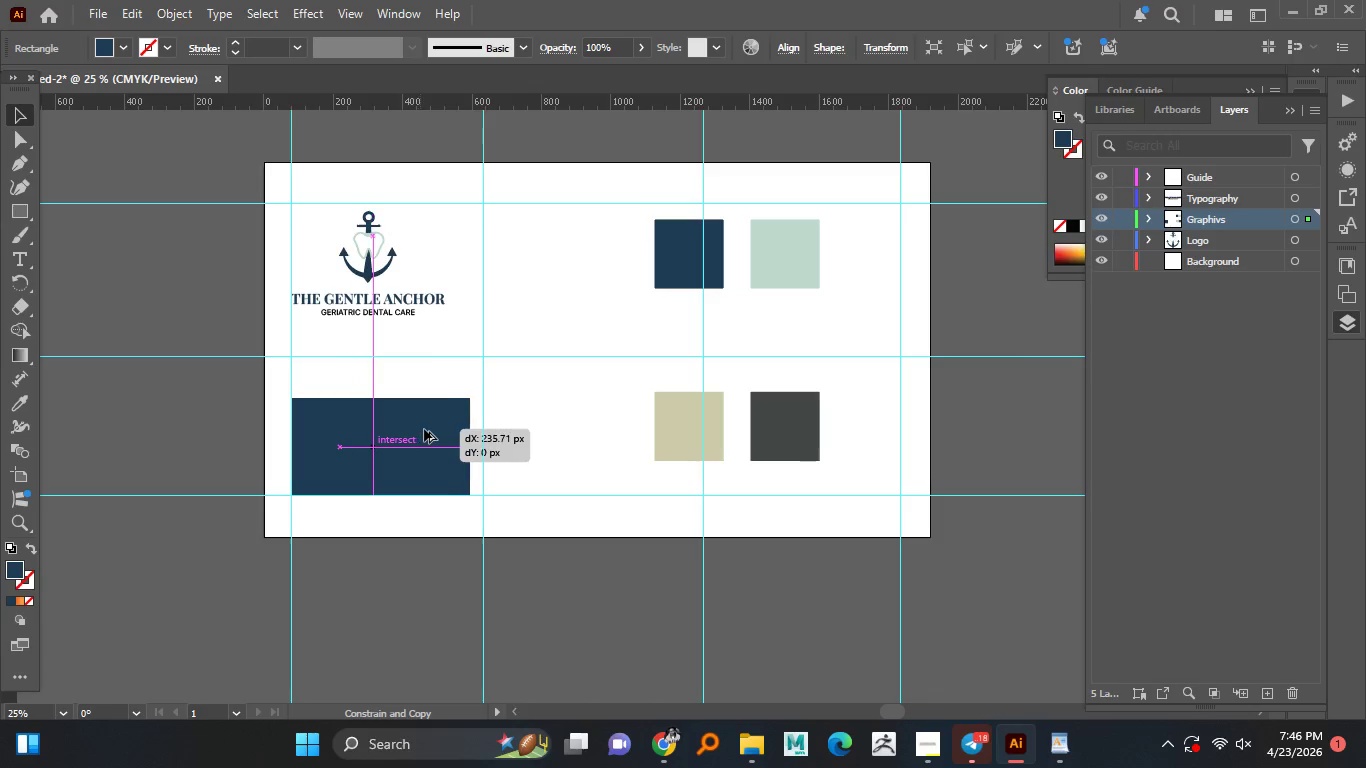 
hold_key(key=ShiftLeft, duration=1.52)
 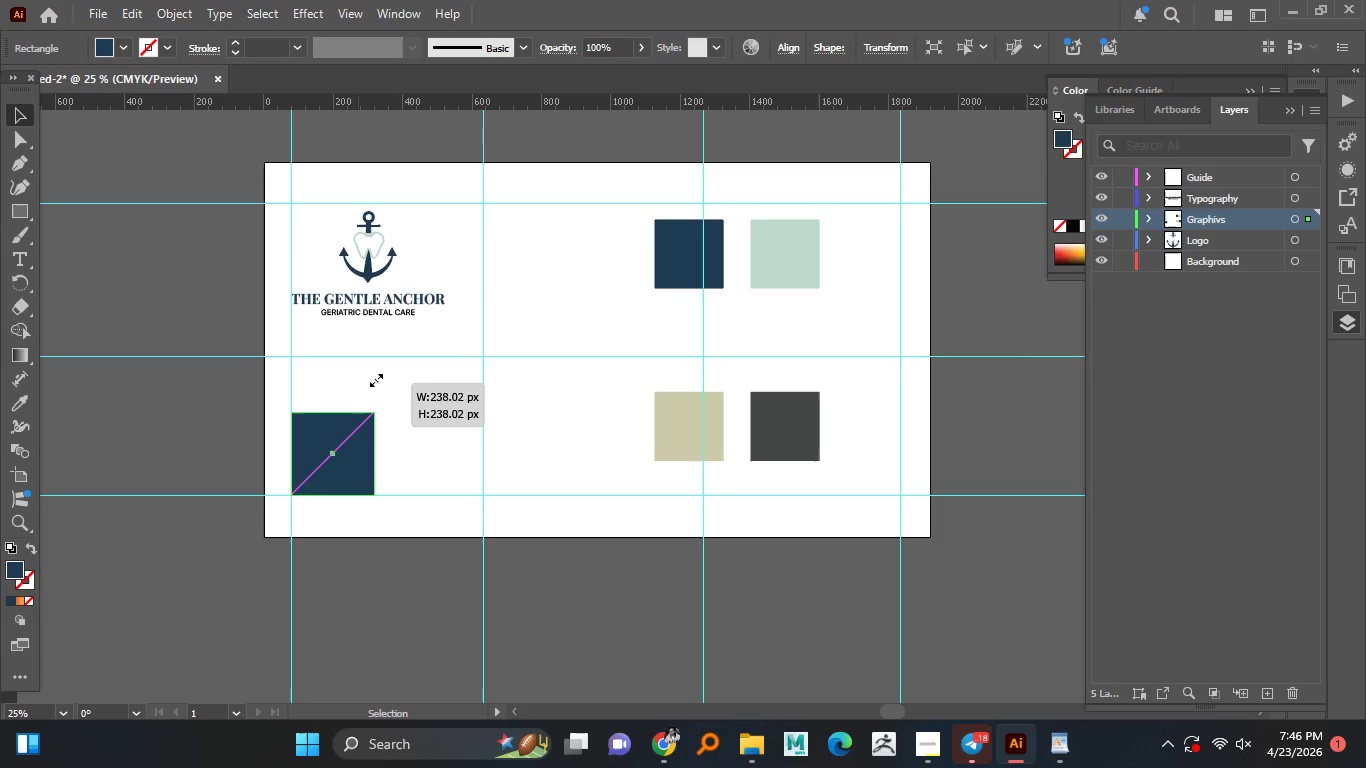 
hold_key(key=ShiftLeft, duration=1.5)
 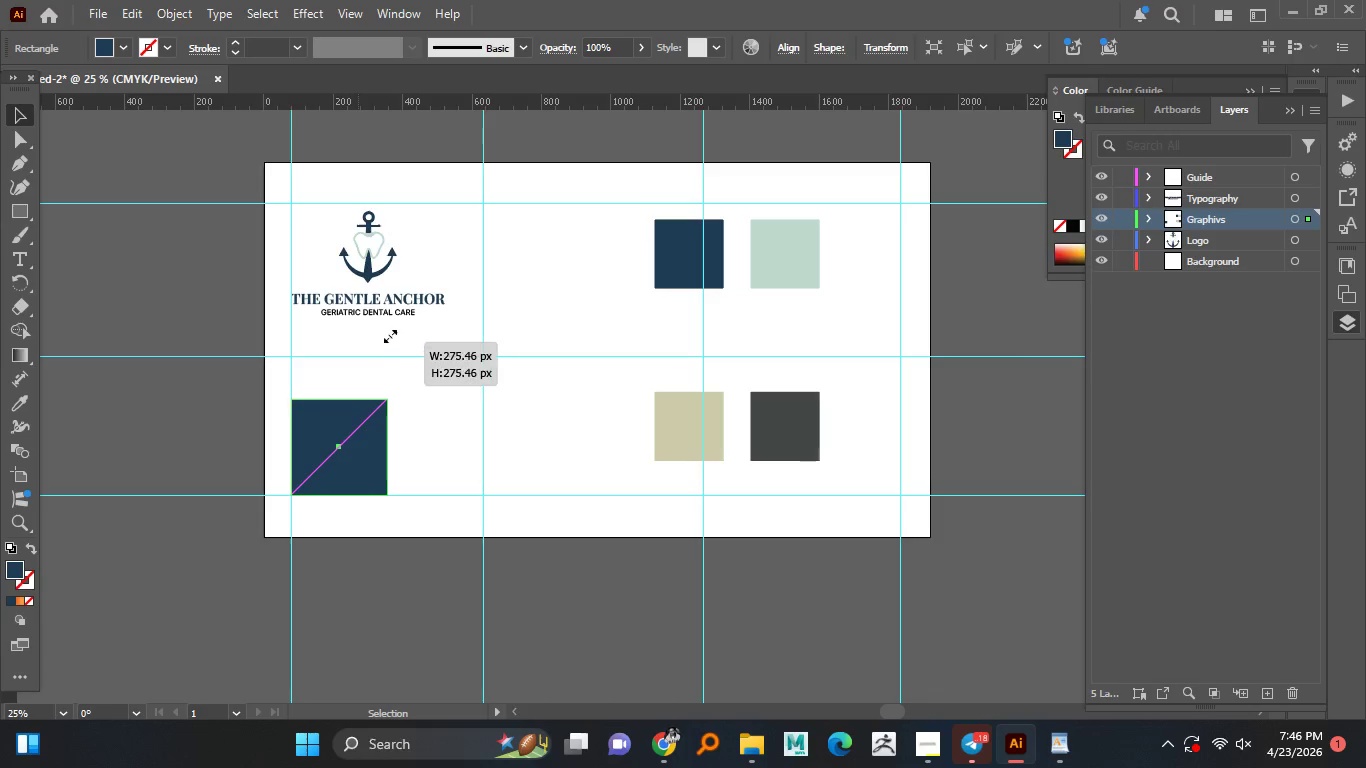 
hold_key(key=ShiftLeft, duration=1.5)
 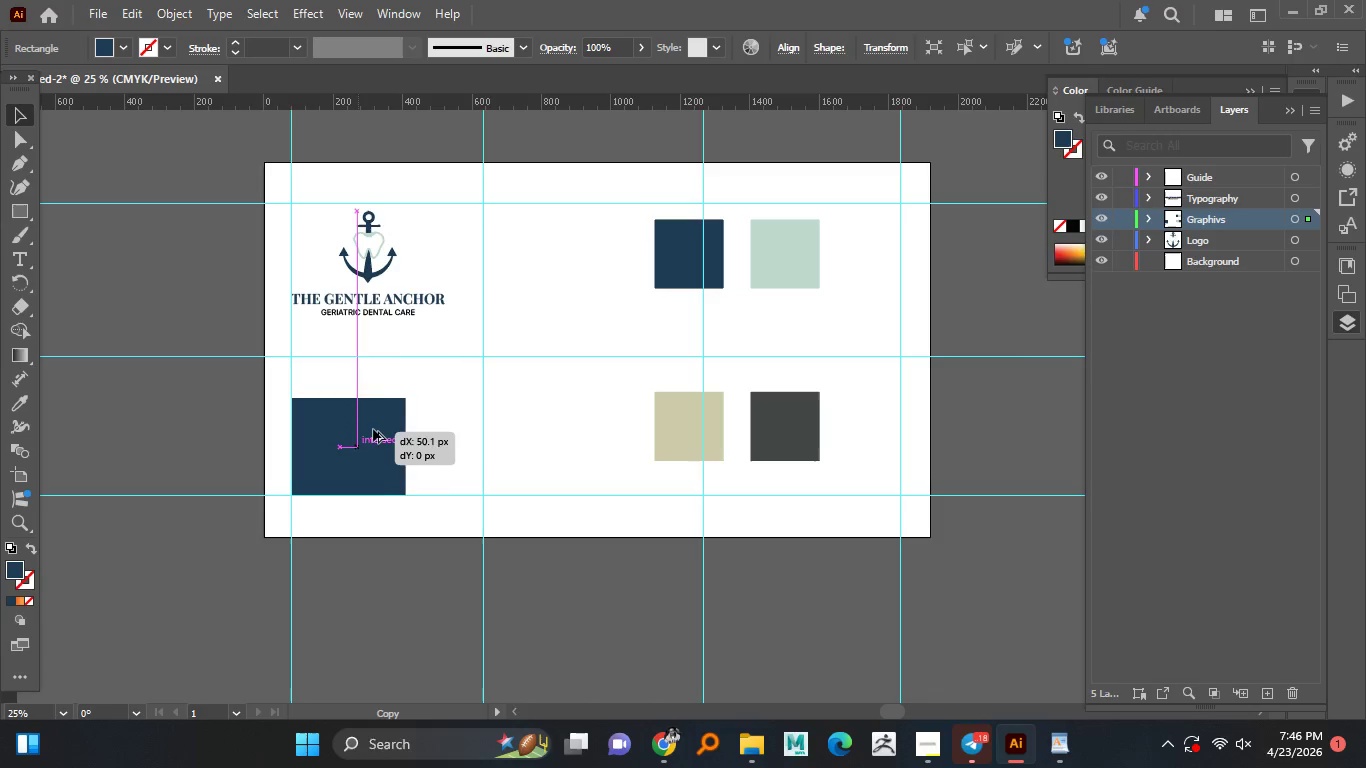 
hold_key(key=ShiftLeft, duration=0.98)
 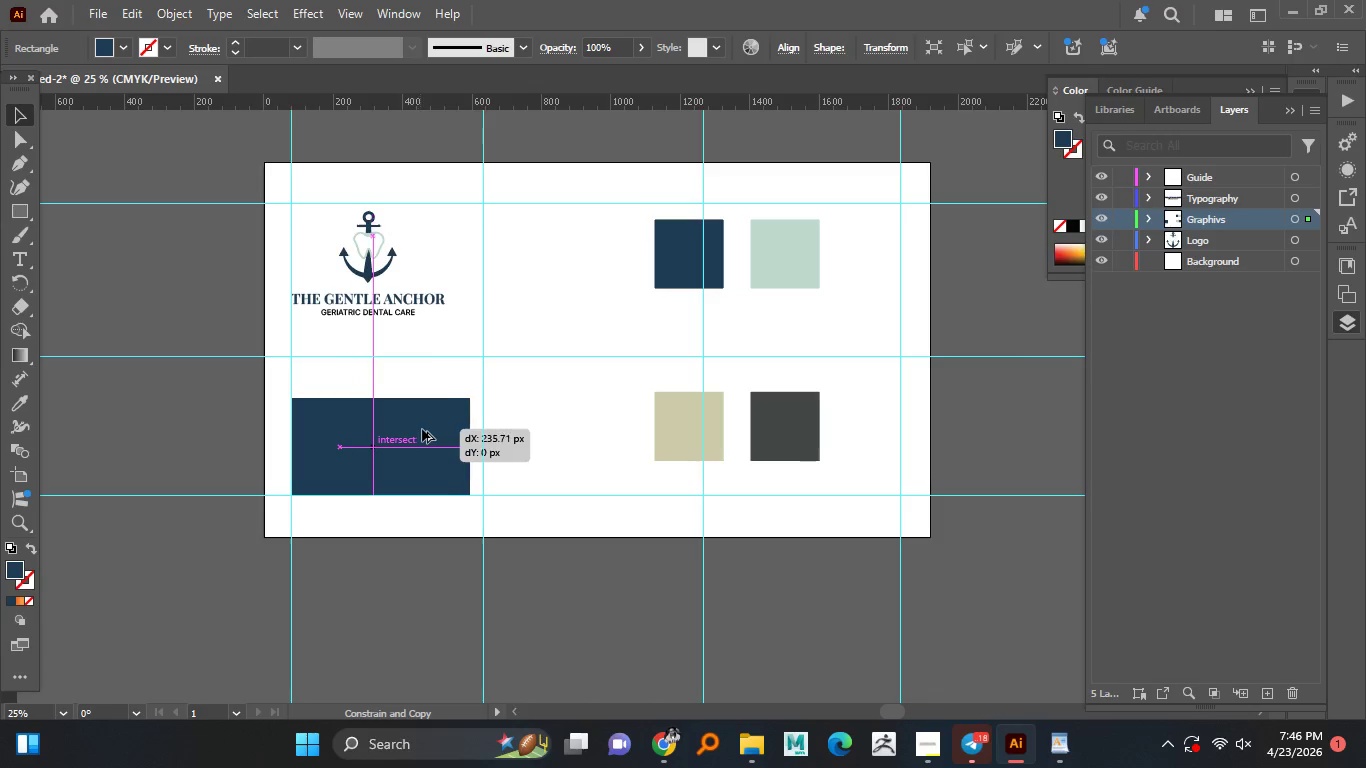 
hold_key(key=AltLeft, duration=6.22)
left_click_drag(start_coordinate=[338, 432], to_coordinate=[435, 428])
 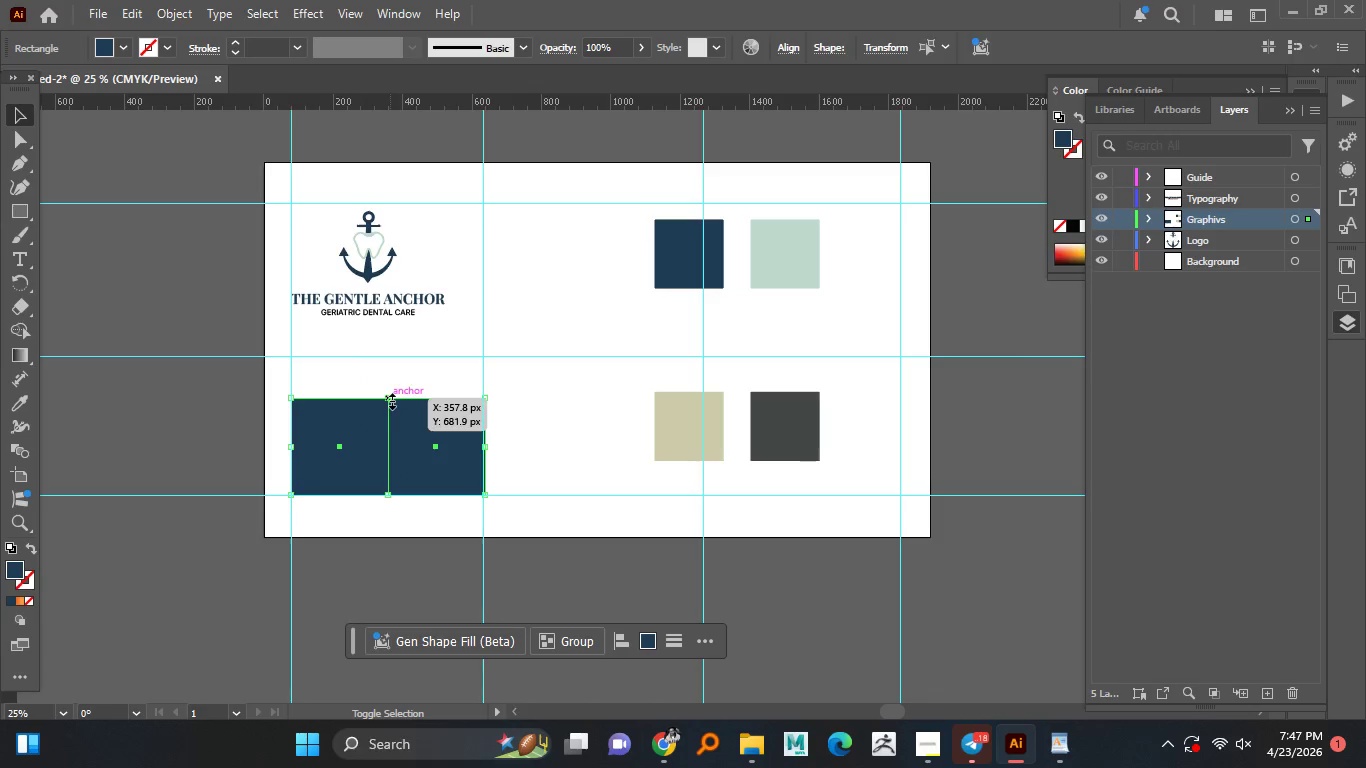 
hold_key(key=ShiftLeft, duration=1.5)
 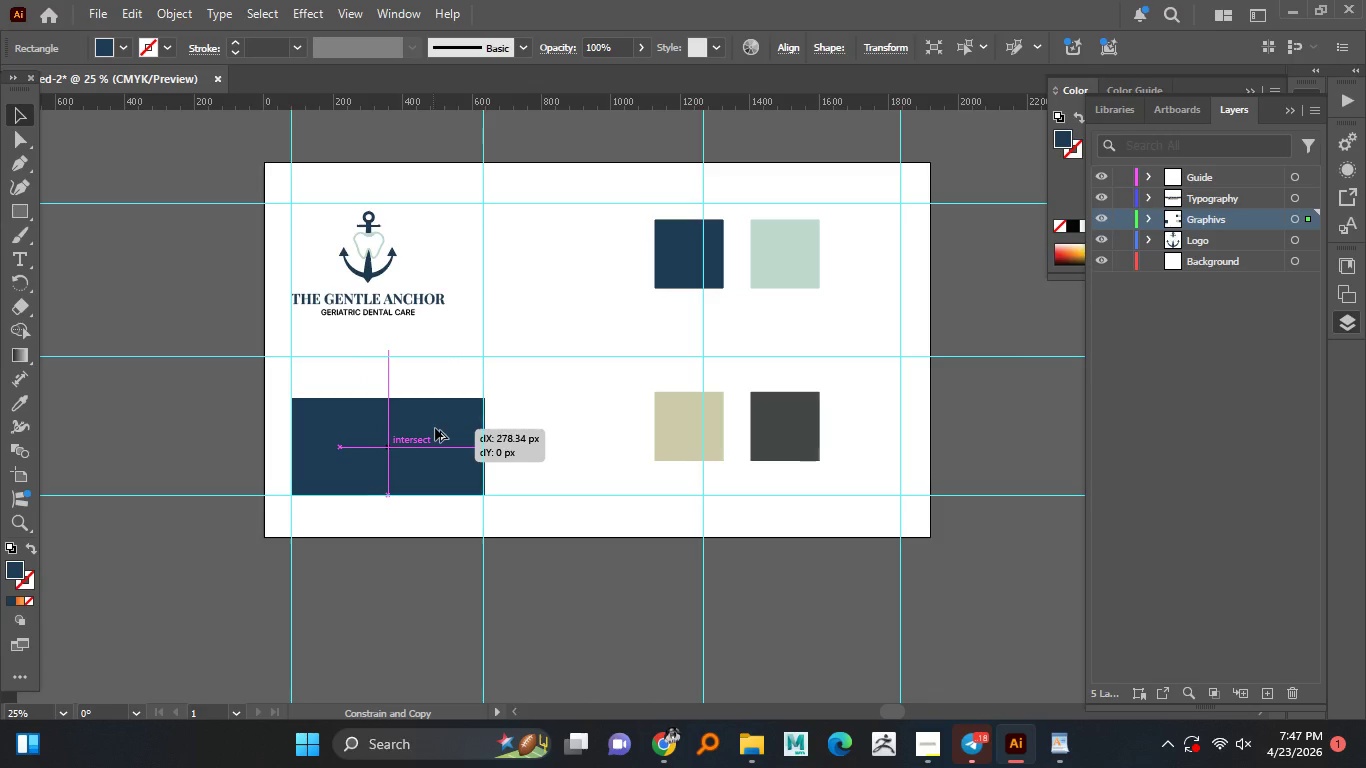 
hold_key(key=ShiftLeft, duration=1.5)
 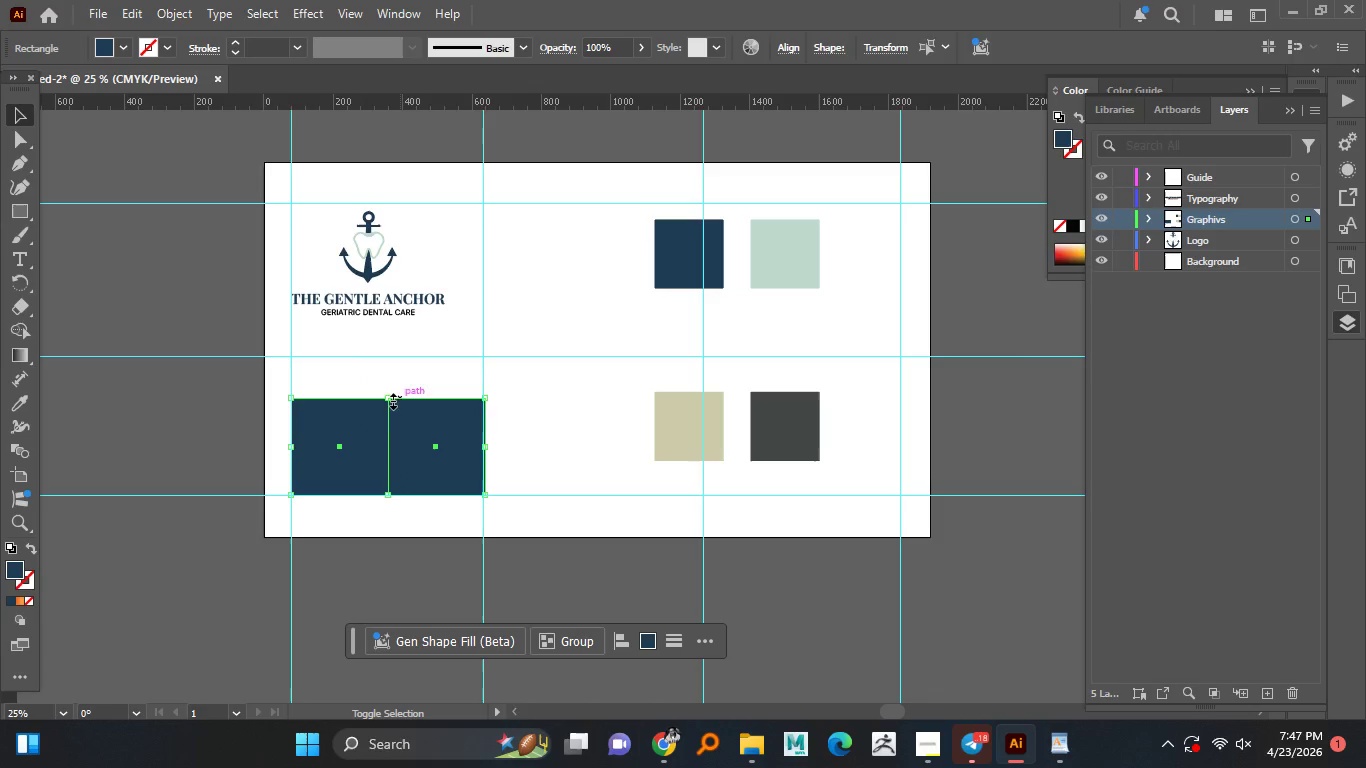 
hold_key(key=ShiftLeft, duration=1.5)
left_click([354, 419])
 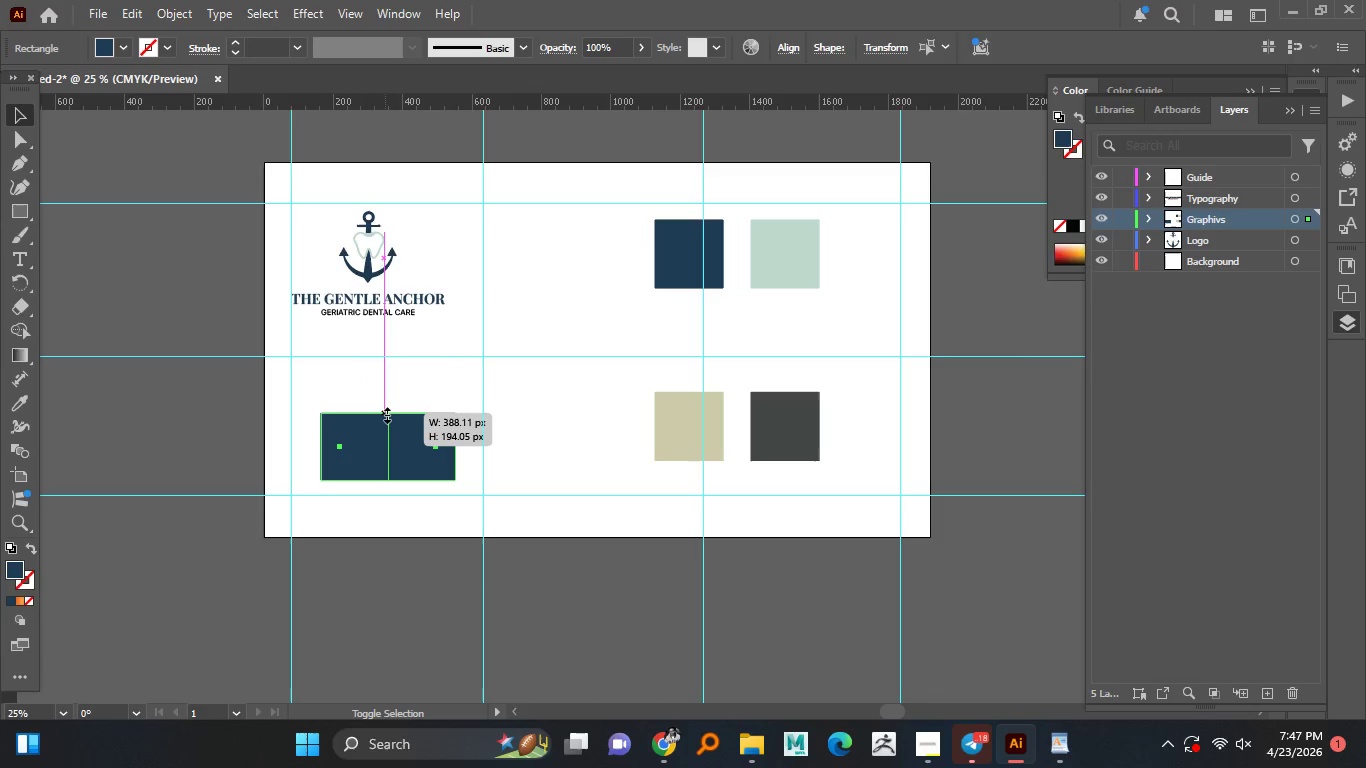 
hold_key(key=ShiftLeft, duration=1.36)
left_click_drag(start_coordinate=[390, 399], to_coordinate=[385, 413])
 